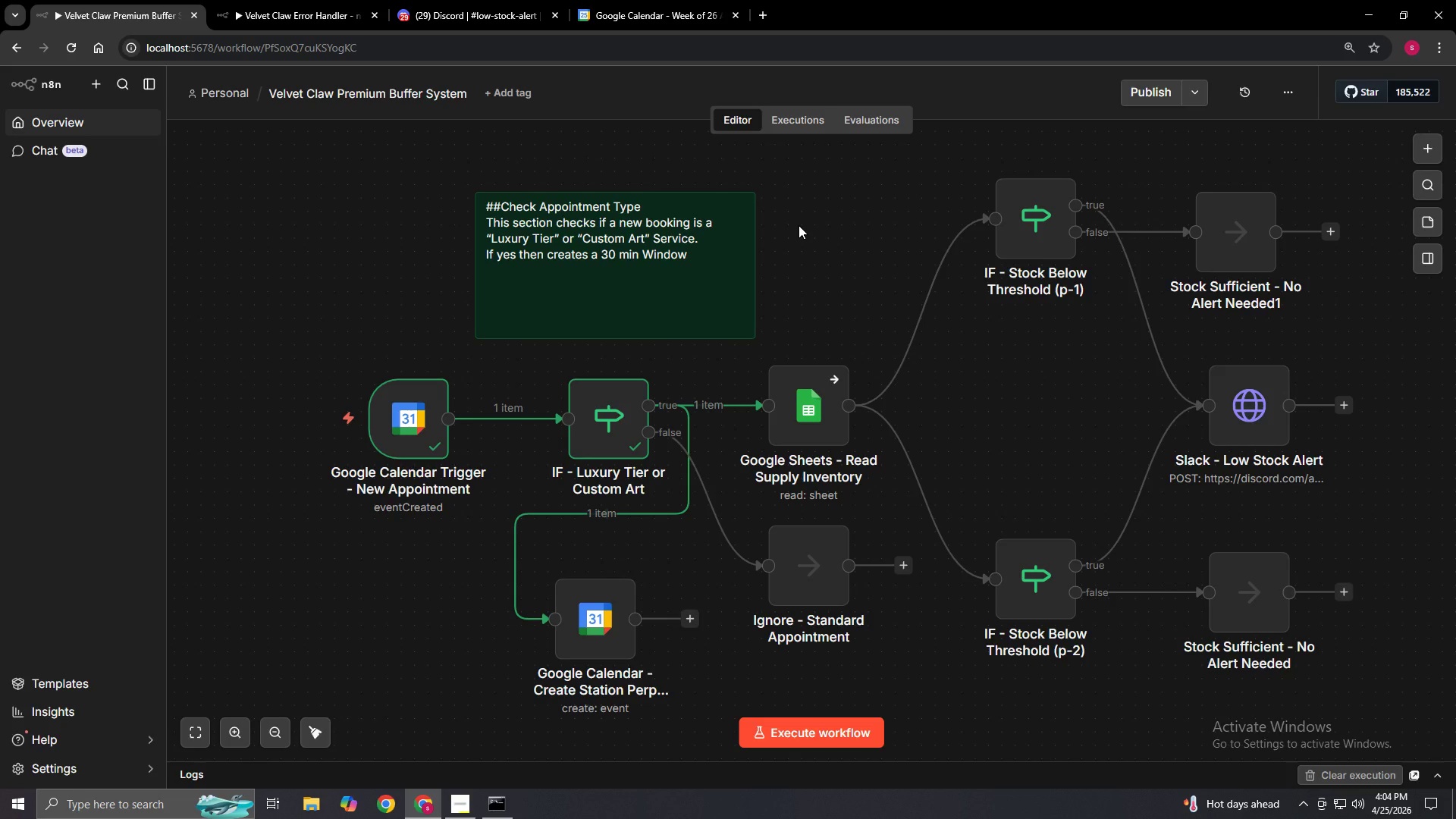 
left_click([990, 405])
 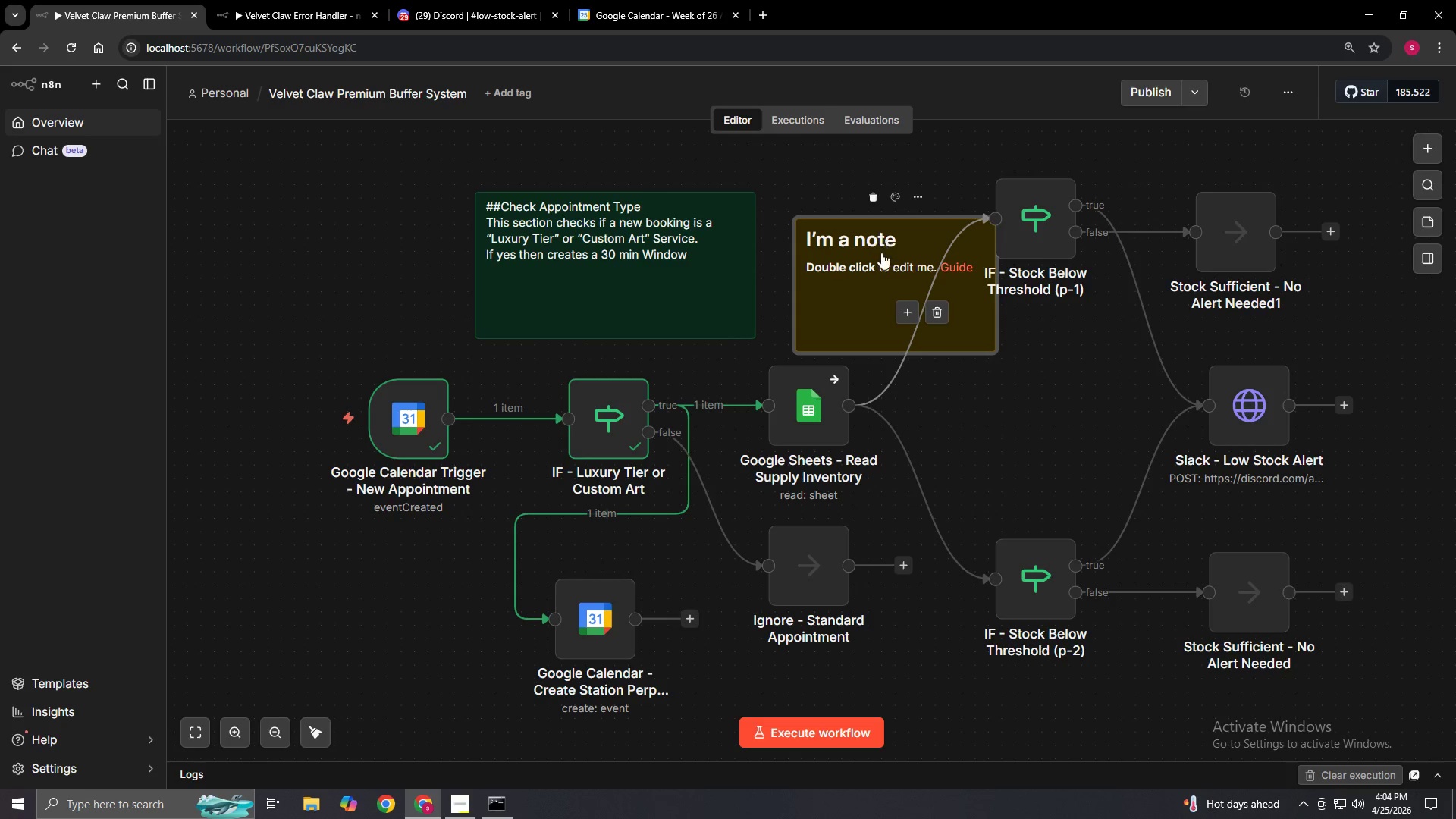 
left_click_drag(start_coordinate=[890, 281], to_coordinate=[1019, 395])
 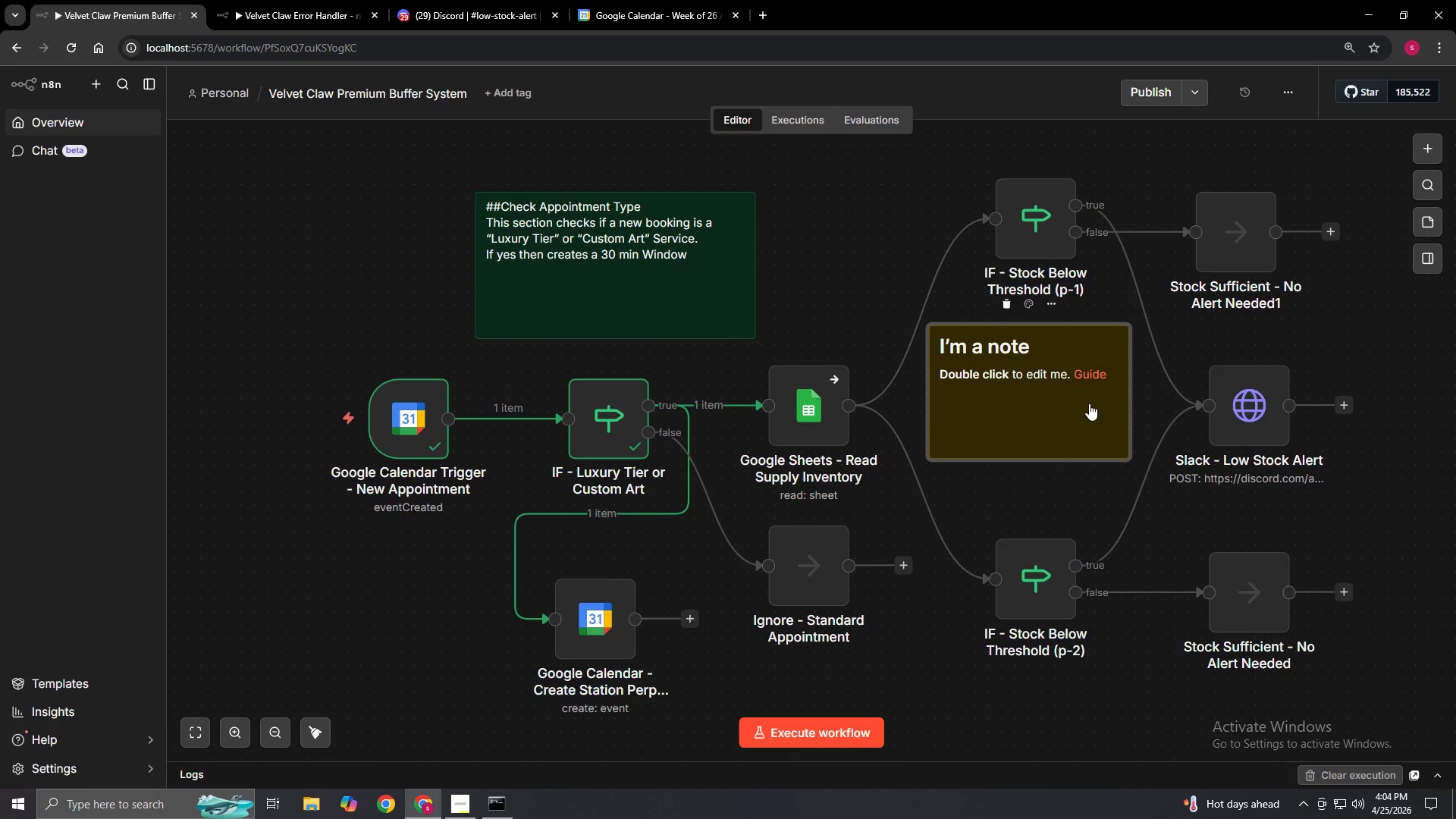 
double_click([1089, 403])
 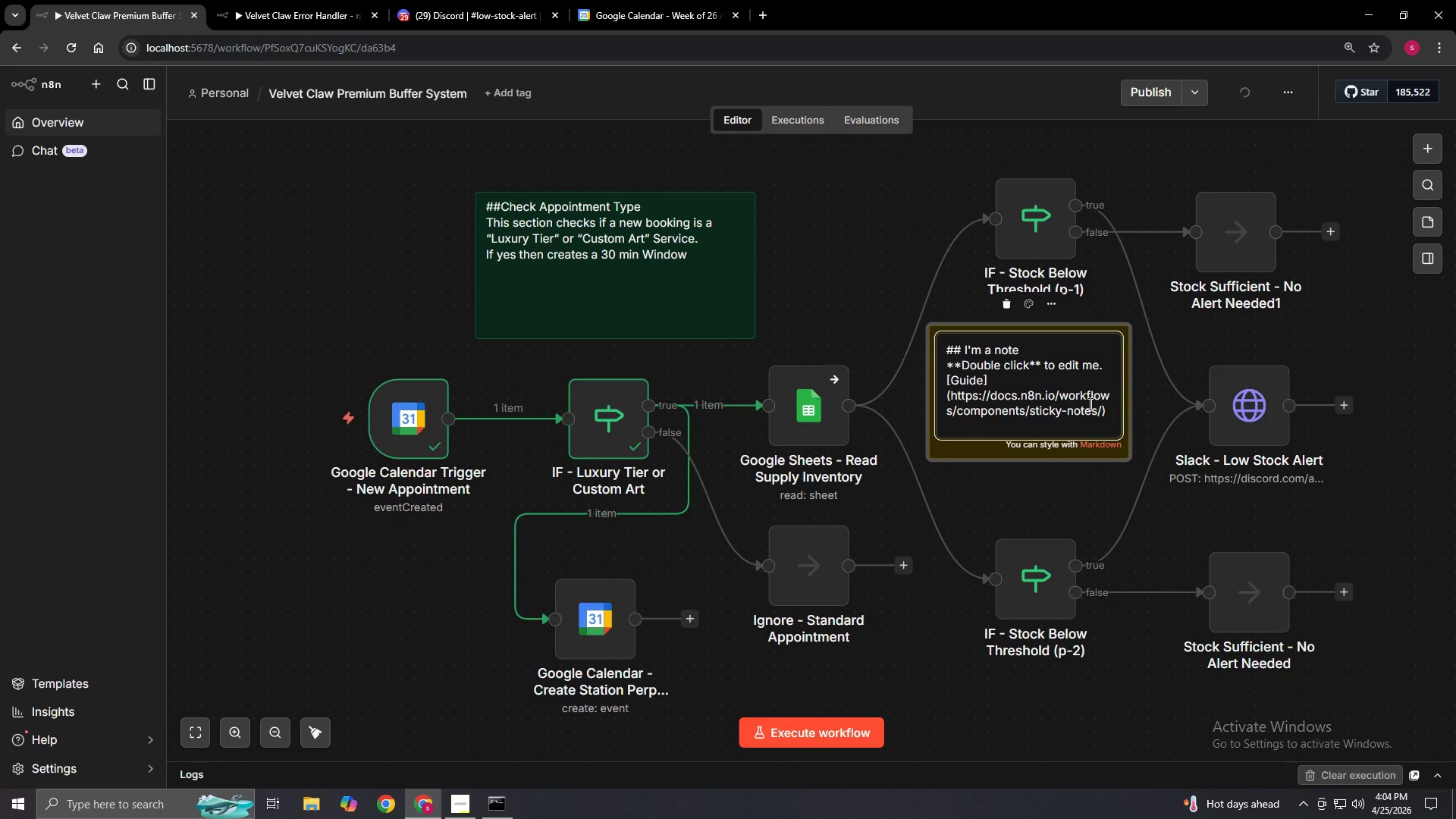 
key(Control+Backspace)
 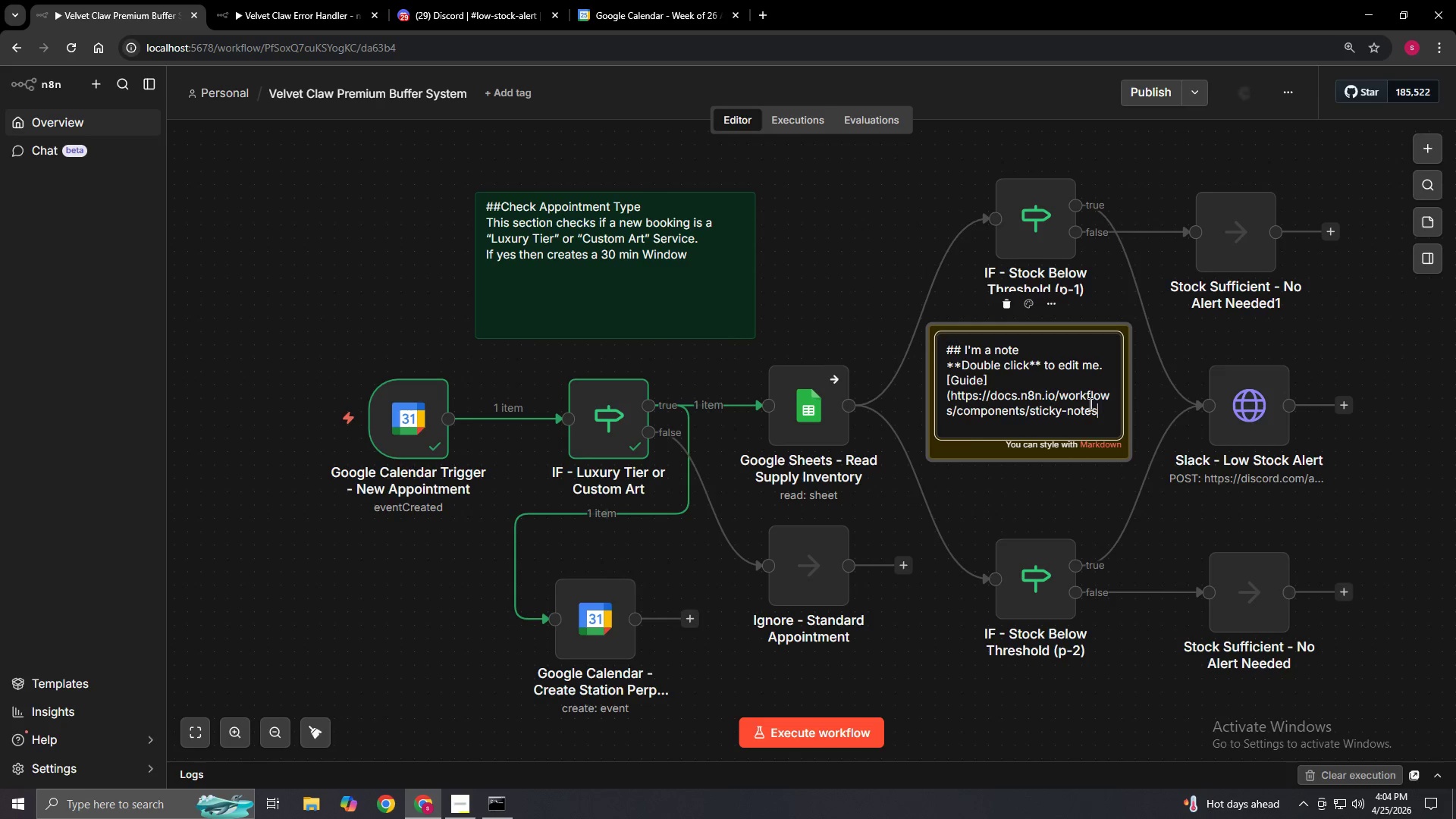 
key(Control+Backspace)
 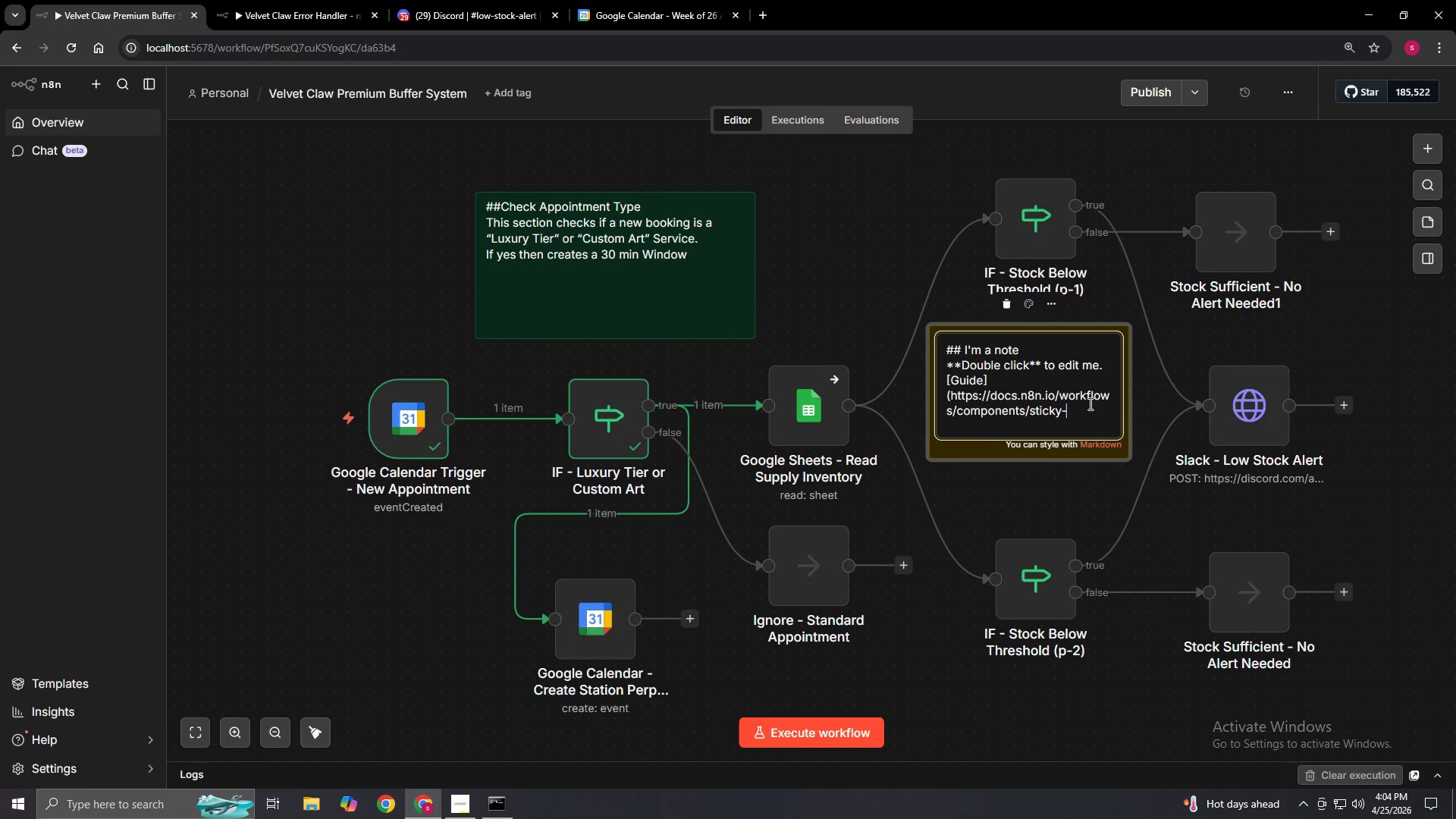 
key(Control+Backspace)
 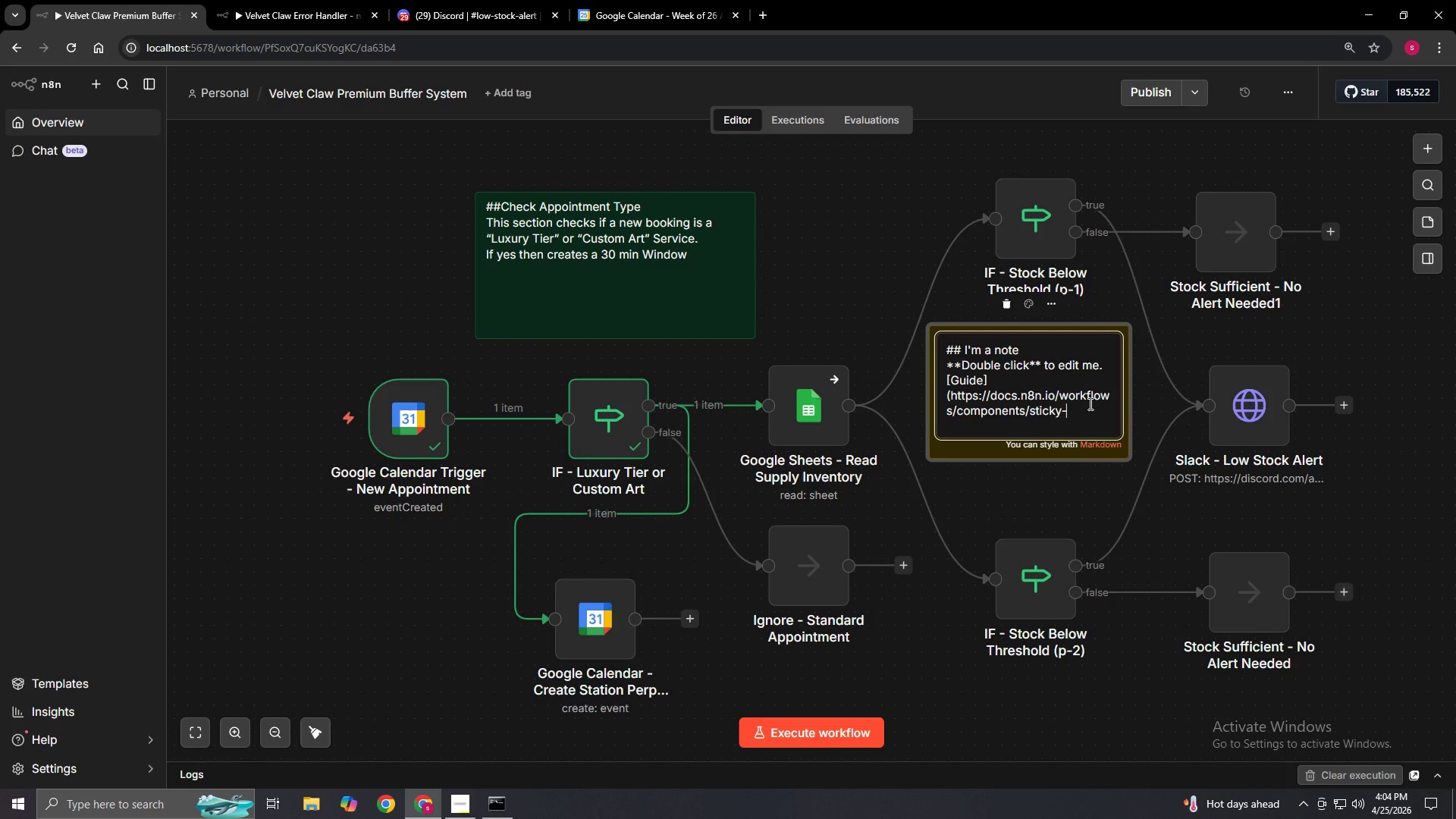 
key(Control+Backspace)
 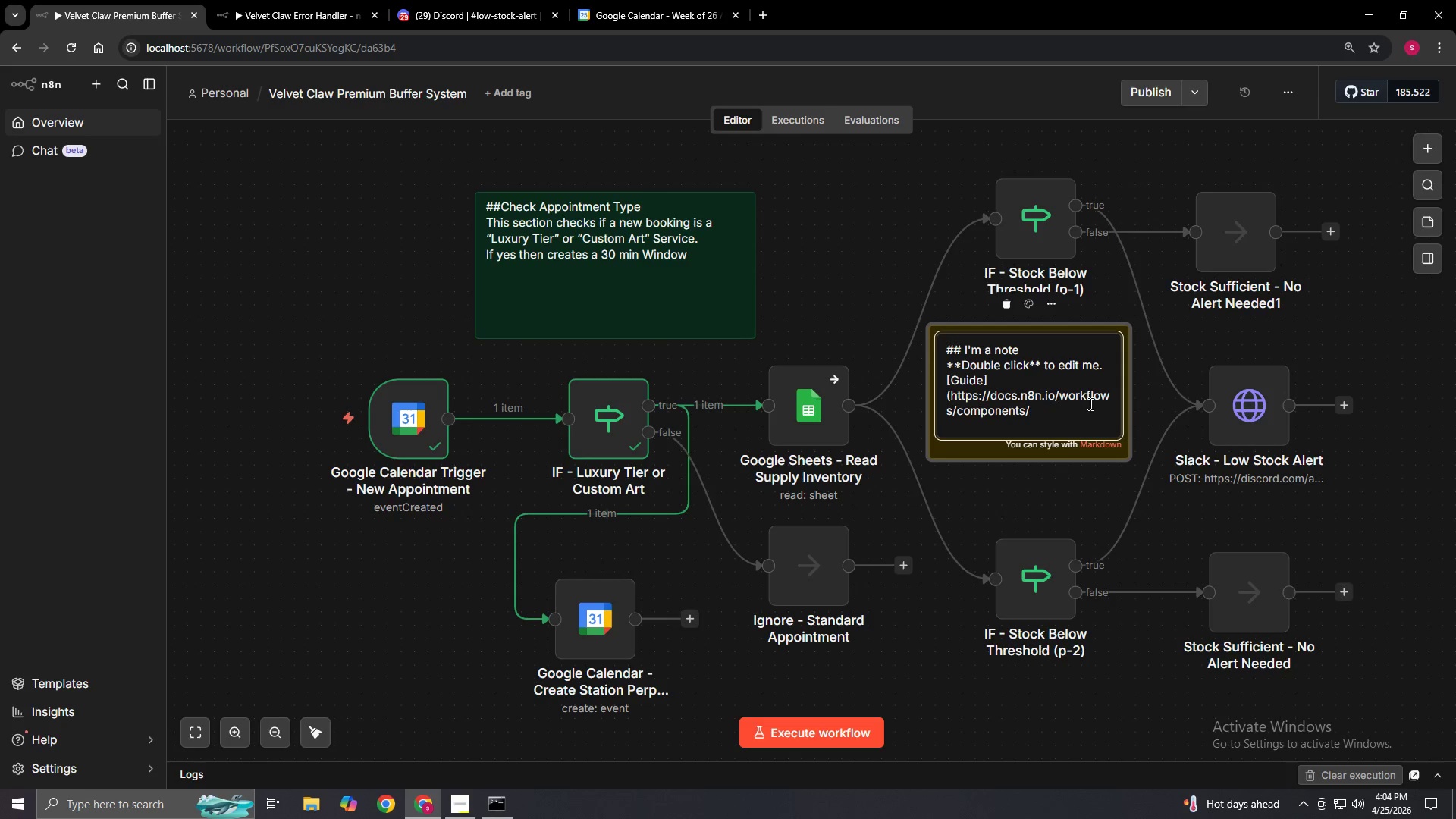 
key(Control+Backspace)
 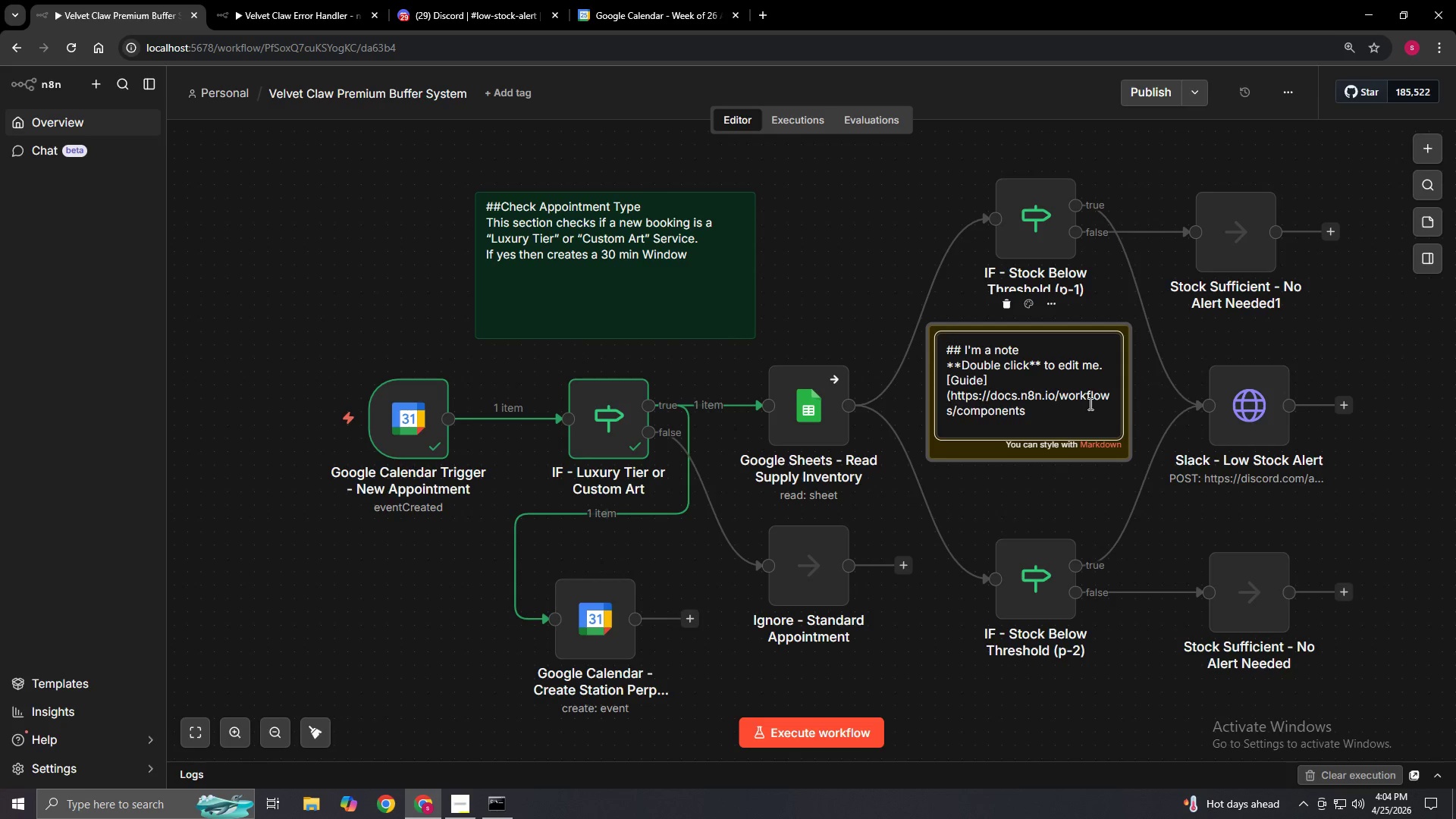 
key(Control+Backspace)
 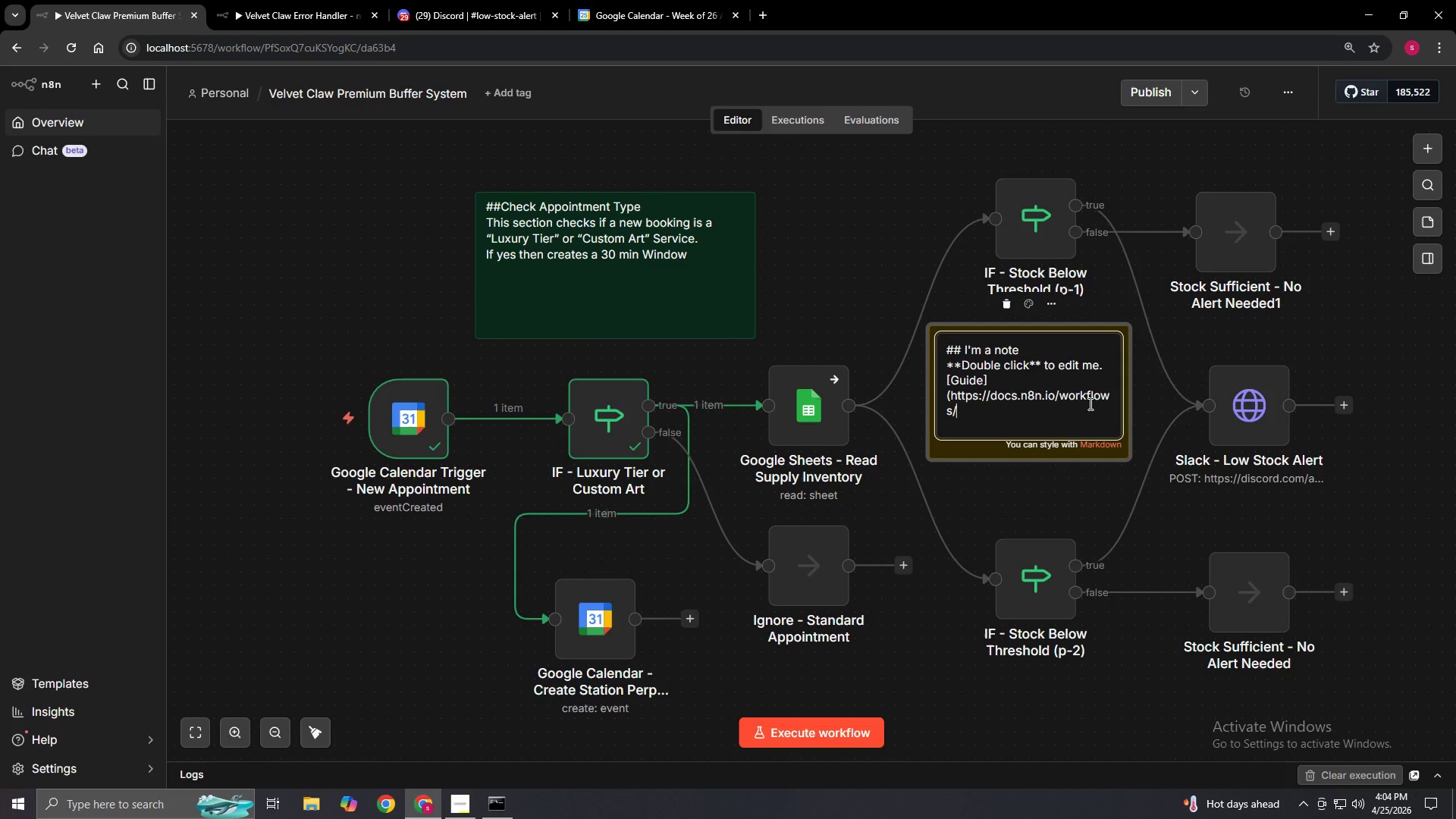 
key(Control+Backspace)
 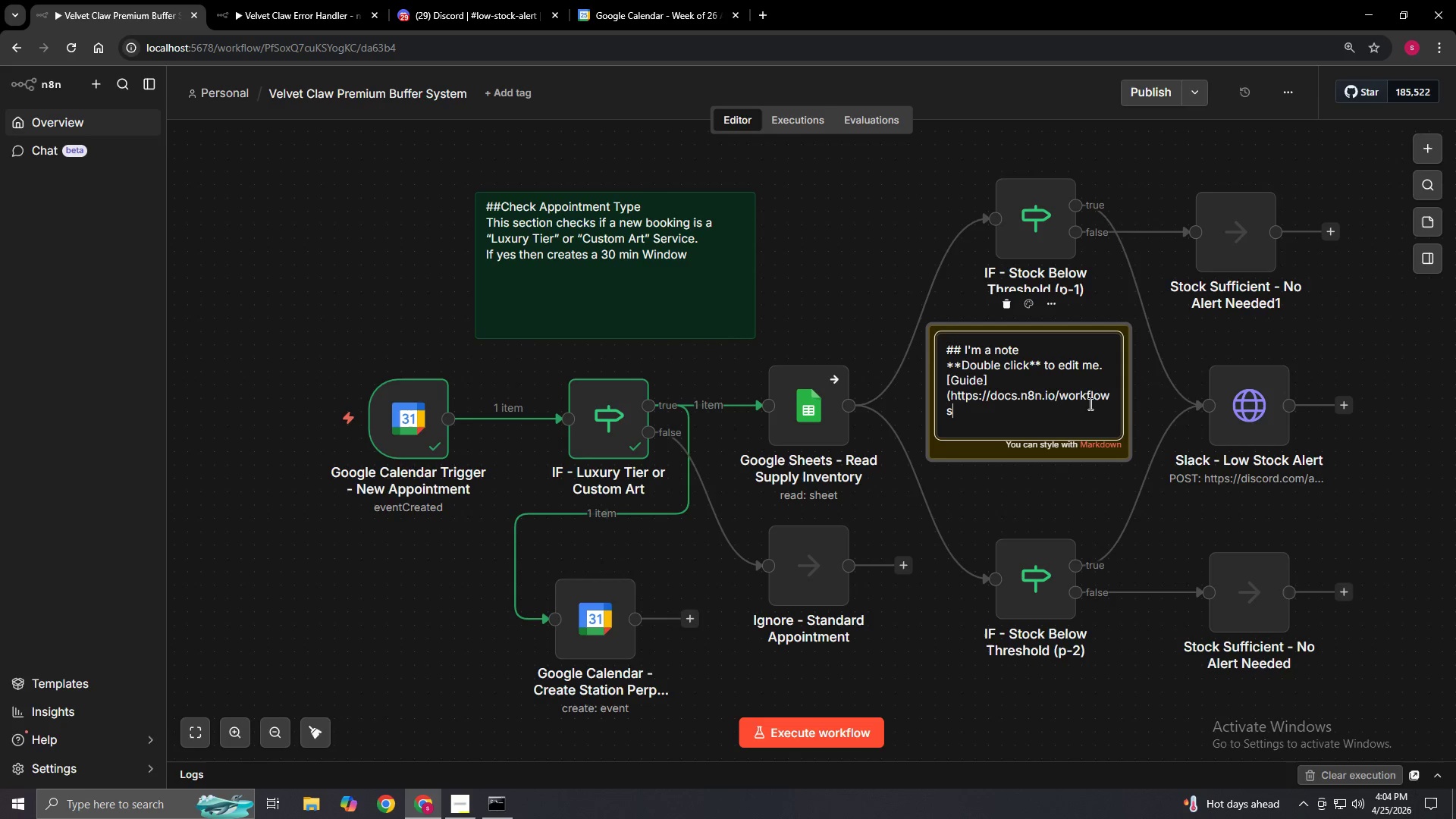 
key(Control+Backspace)
 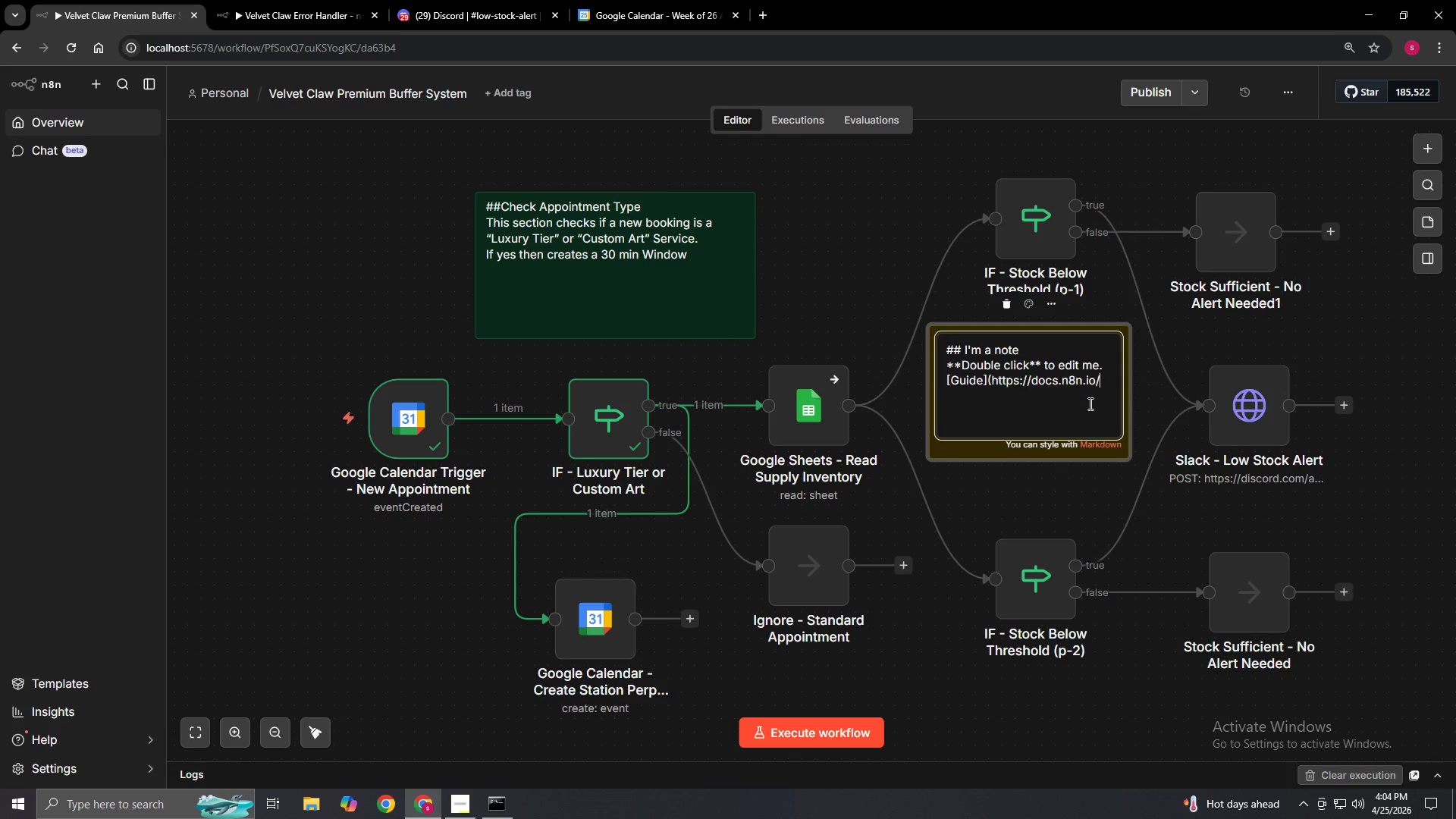 
key(Control+Backspace)
 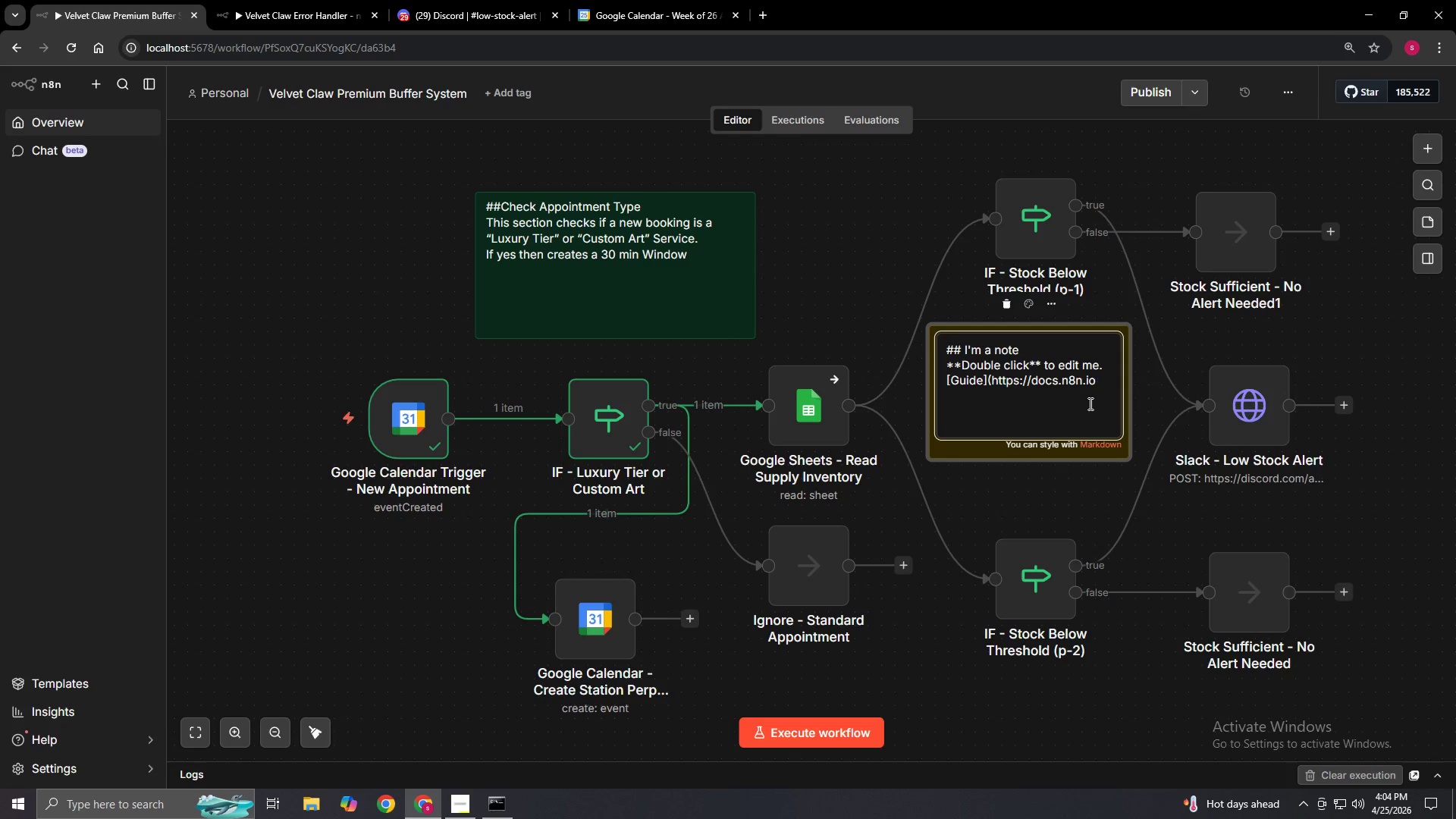 
key(Control+Backspace)
 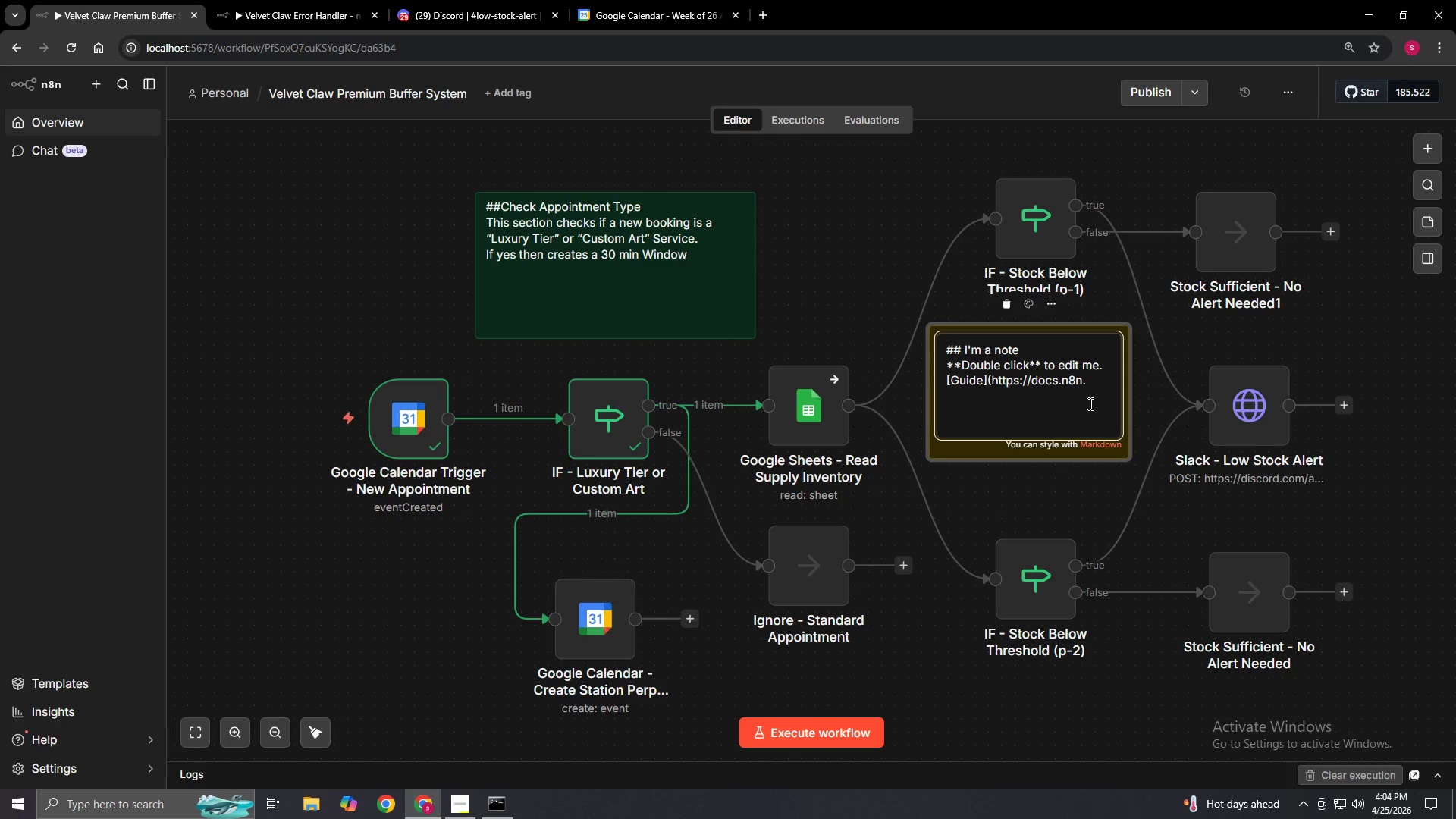 
key(Control+Backspace)
 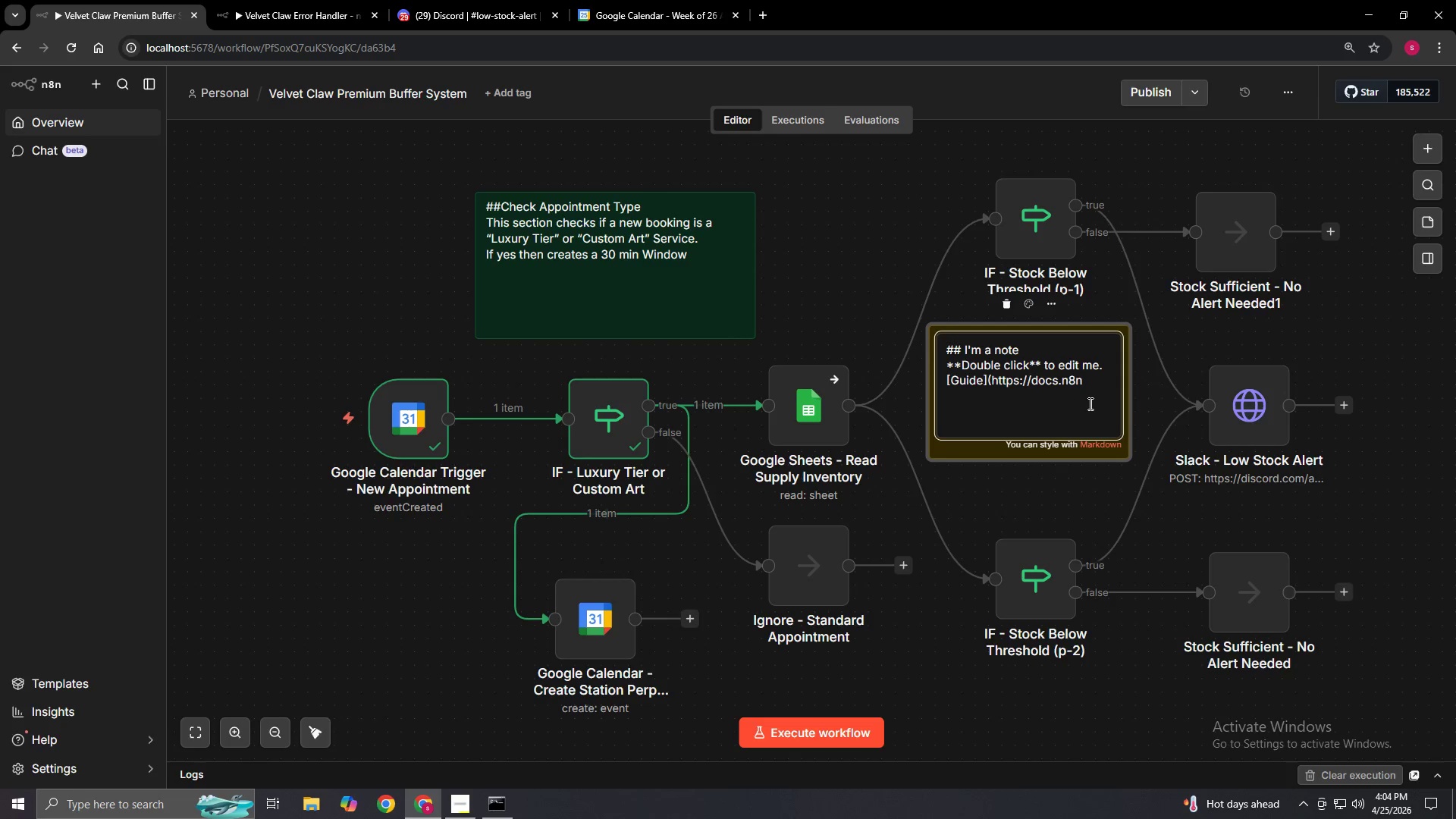 
key(Control+Backspace)
 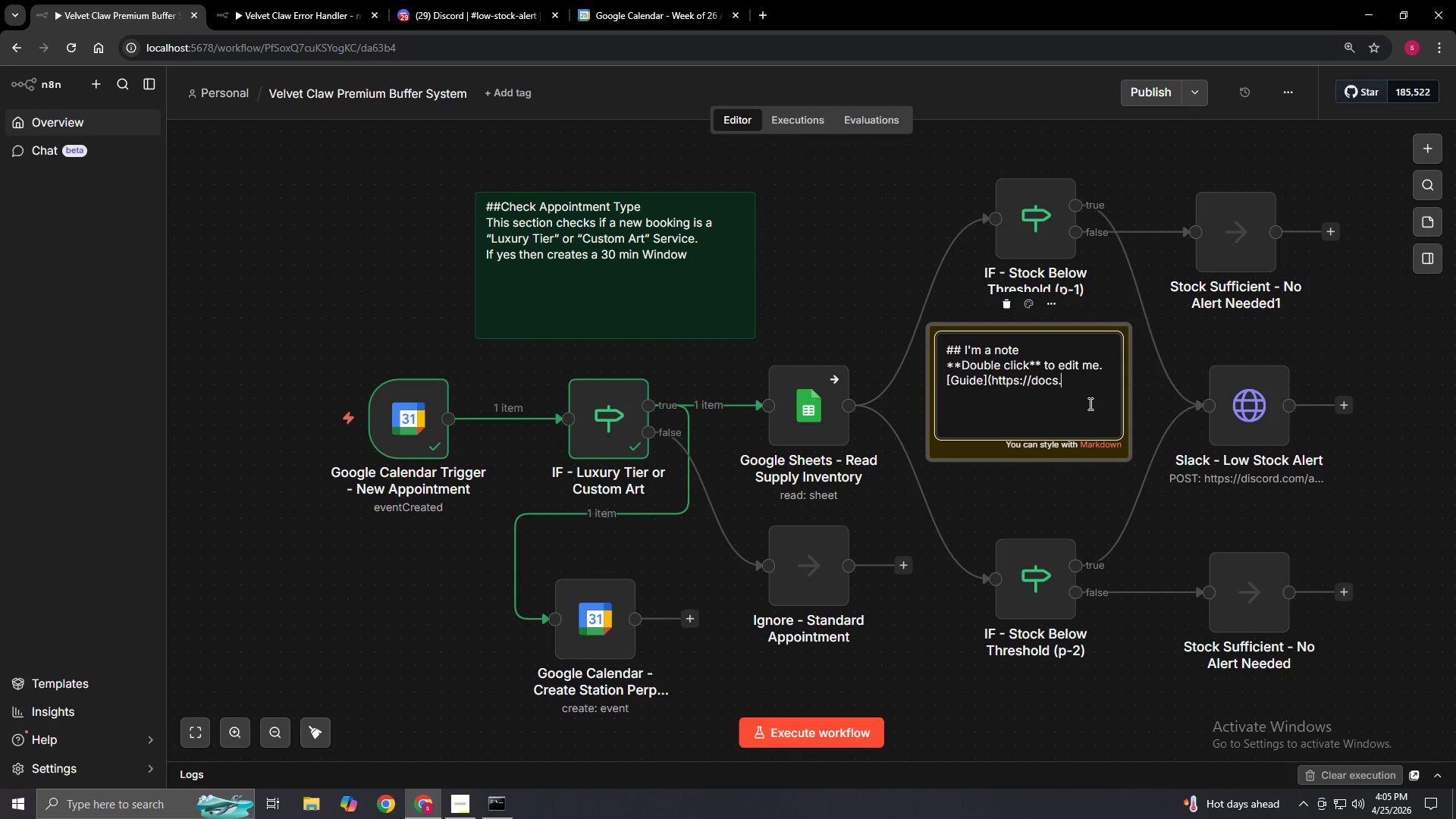 
key(Control+Backspace)
 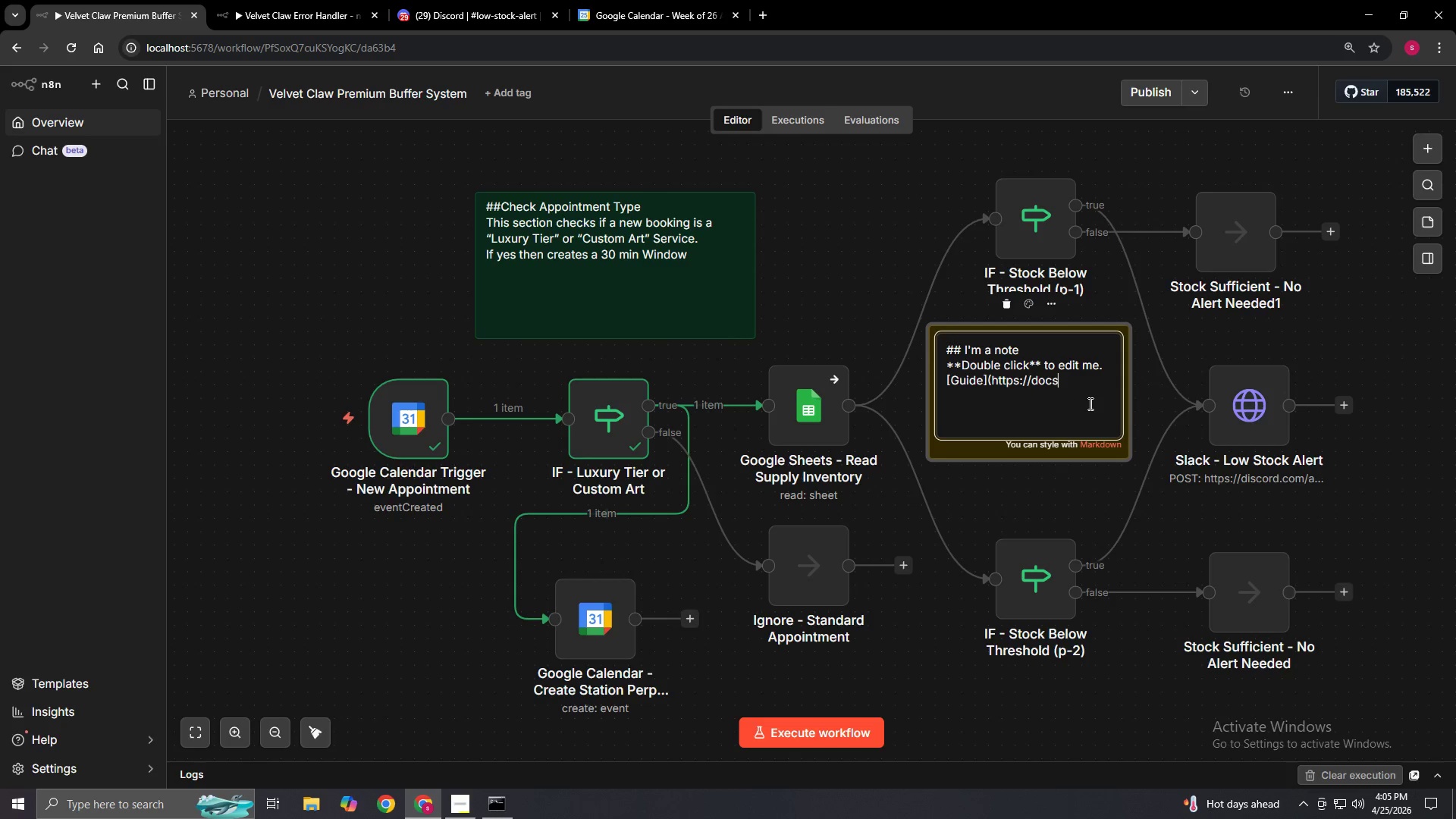 
key(Control+Backspace)
 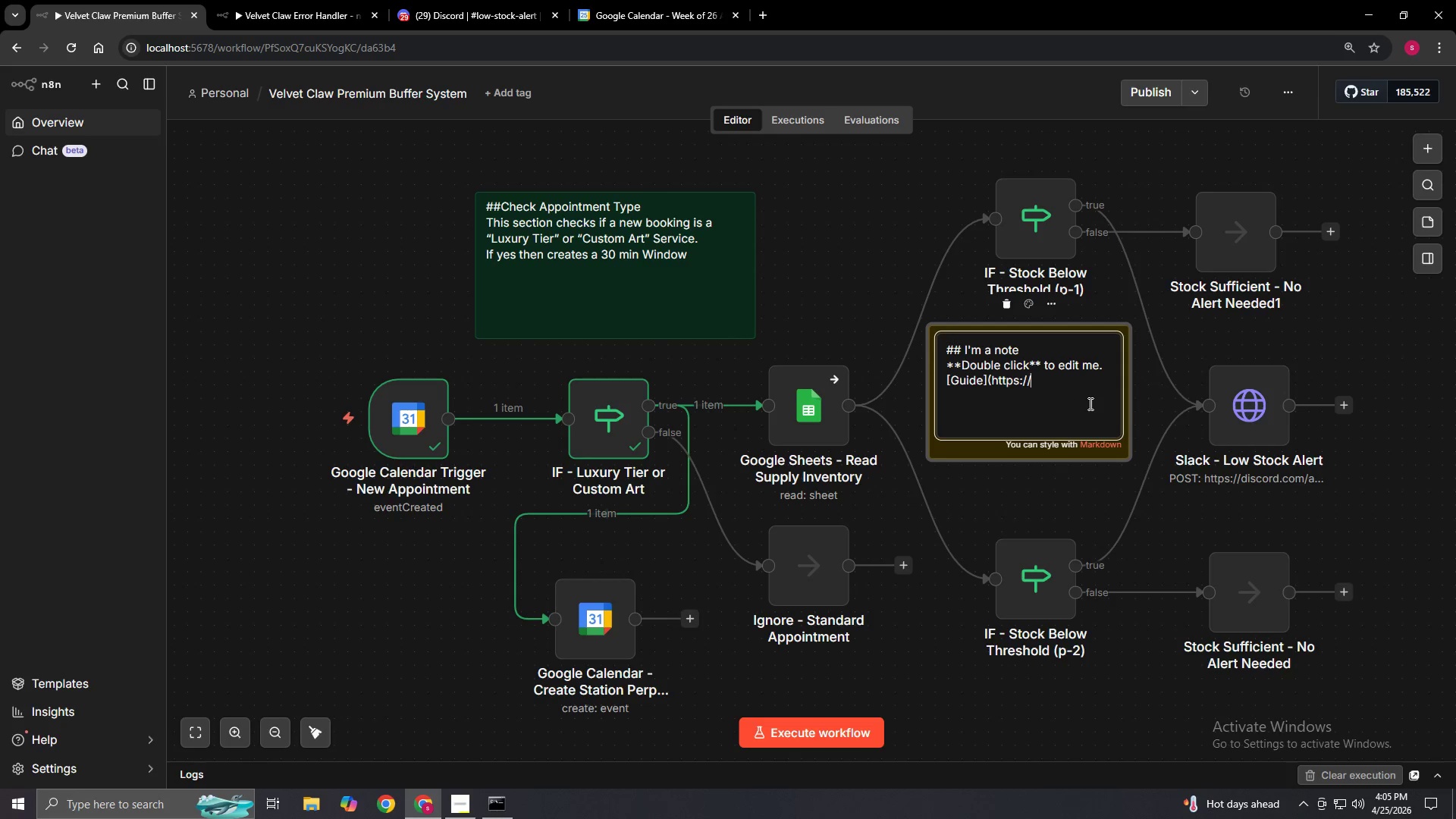 
key(Control+Backspace)
 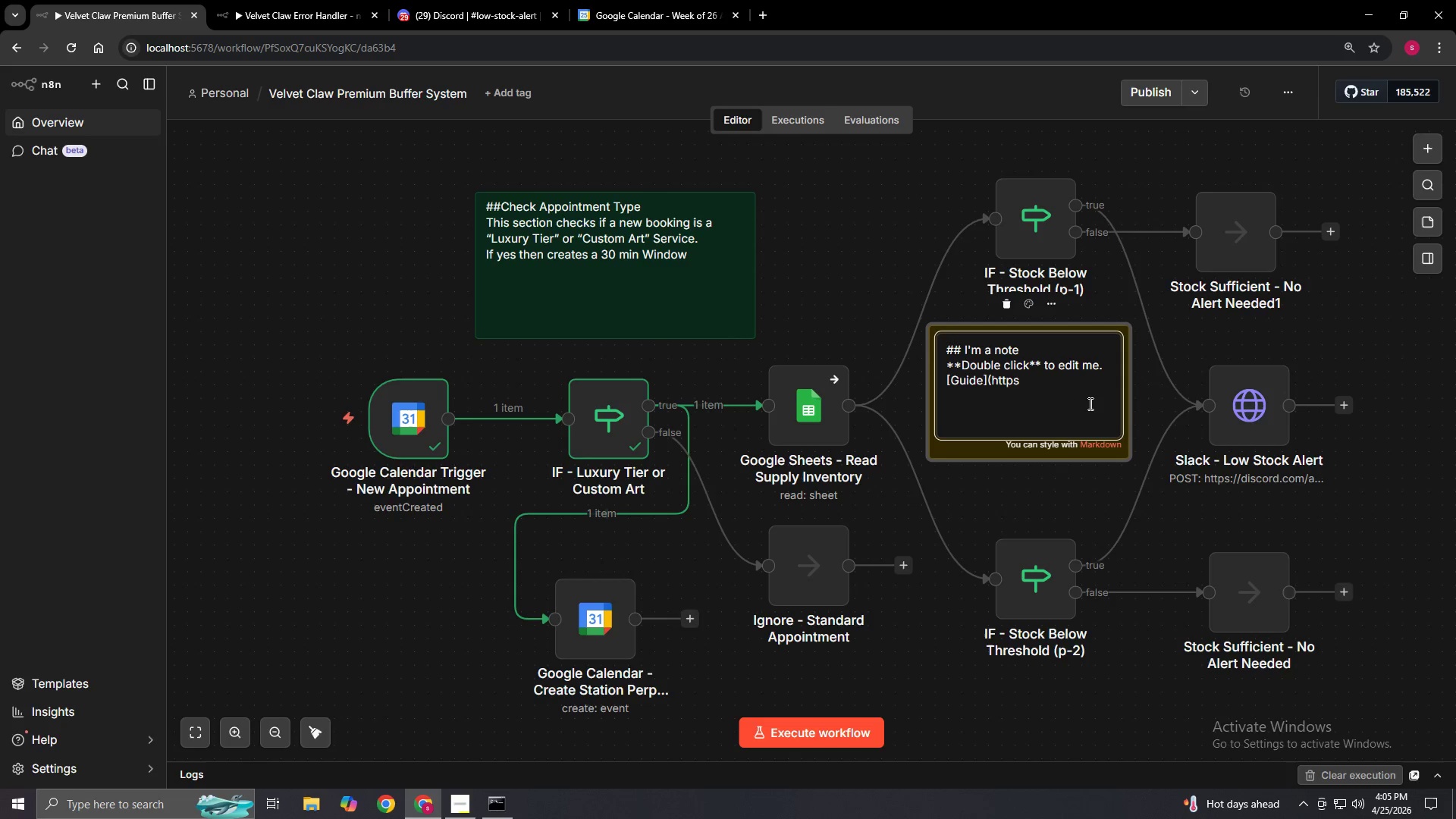 
key(Control+Backspace)
 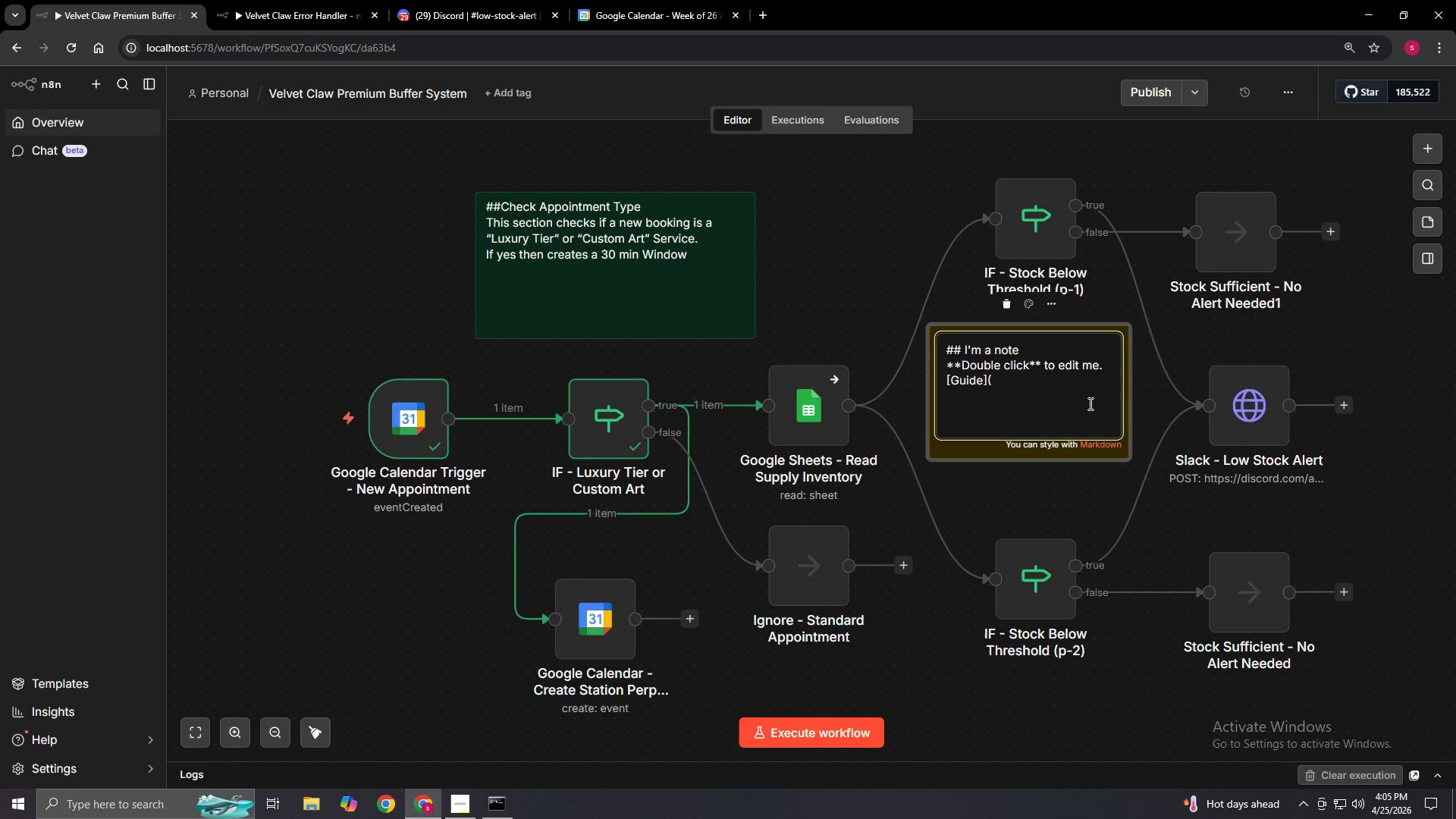 
key(Control+Backspace)
 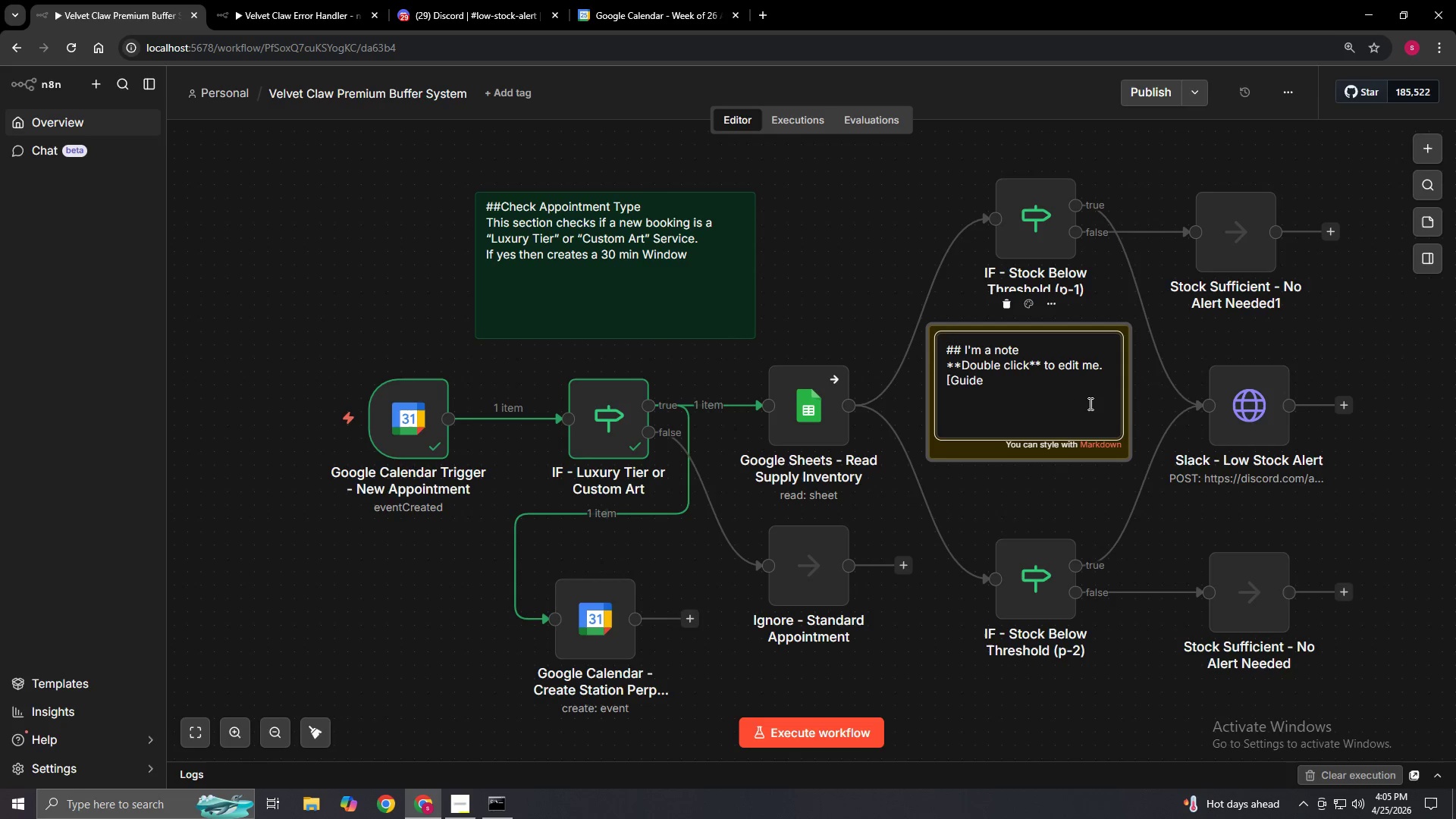 
key(Control+Backspace)
 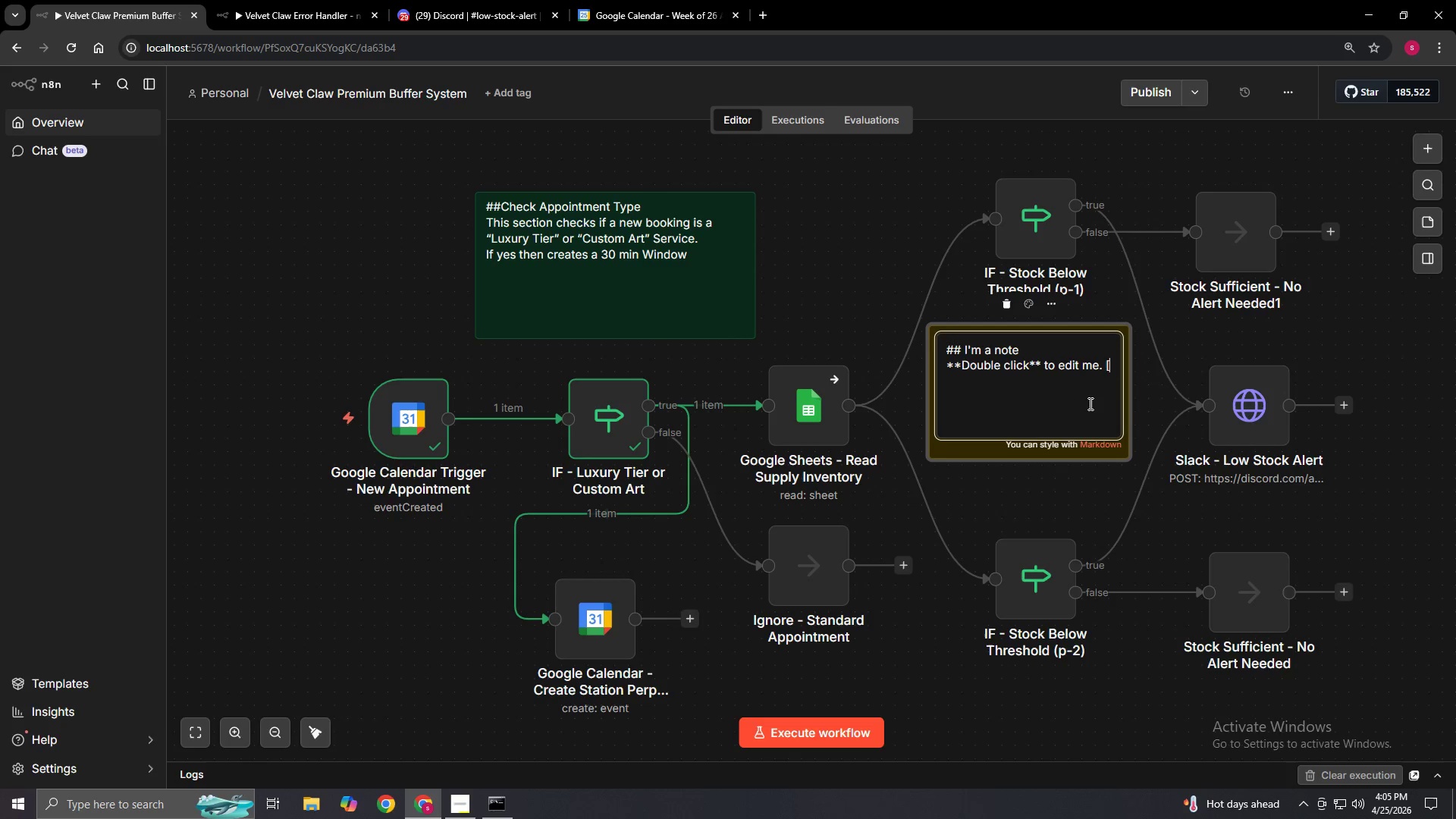 
key(Control+Backspace)
 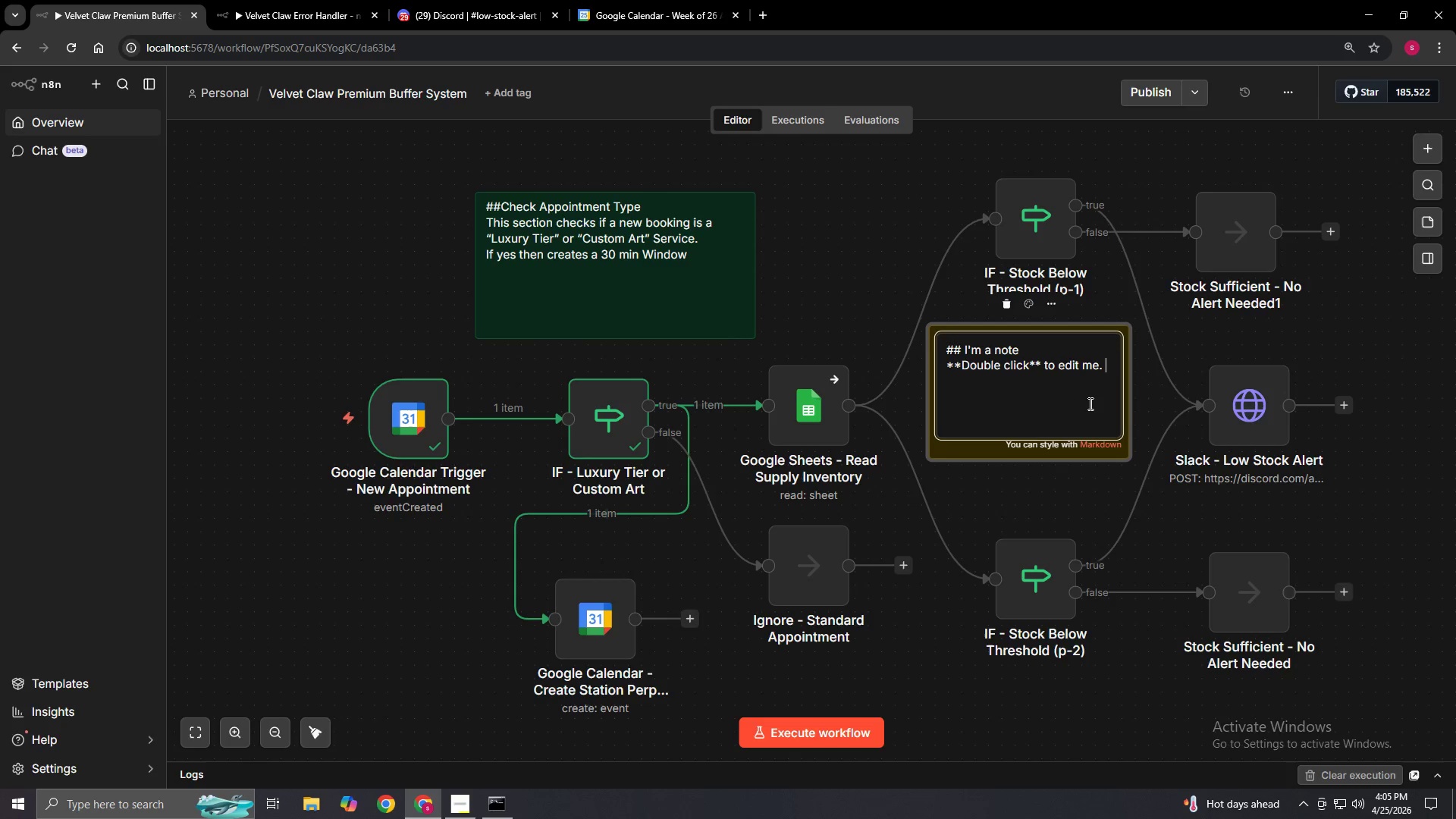 
key(Control+Backspace)
 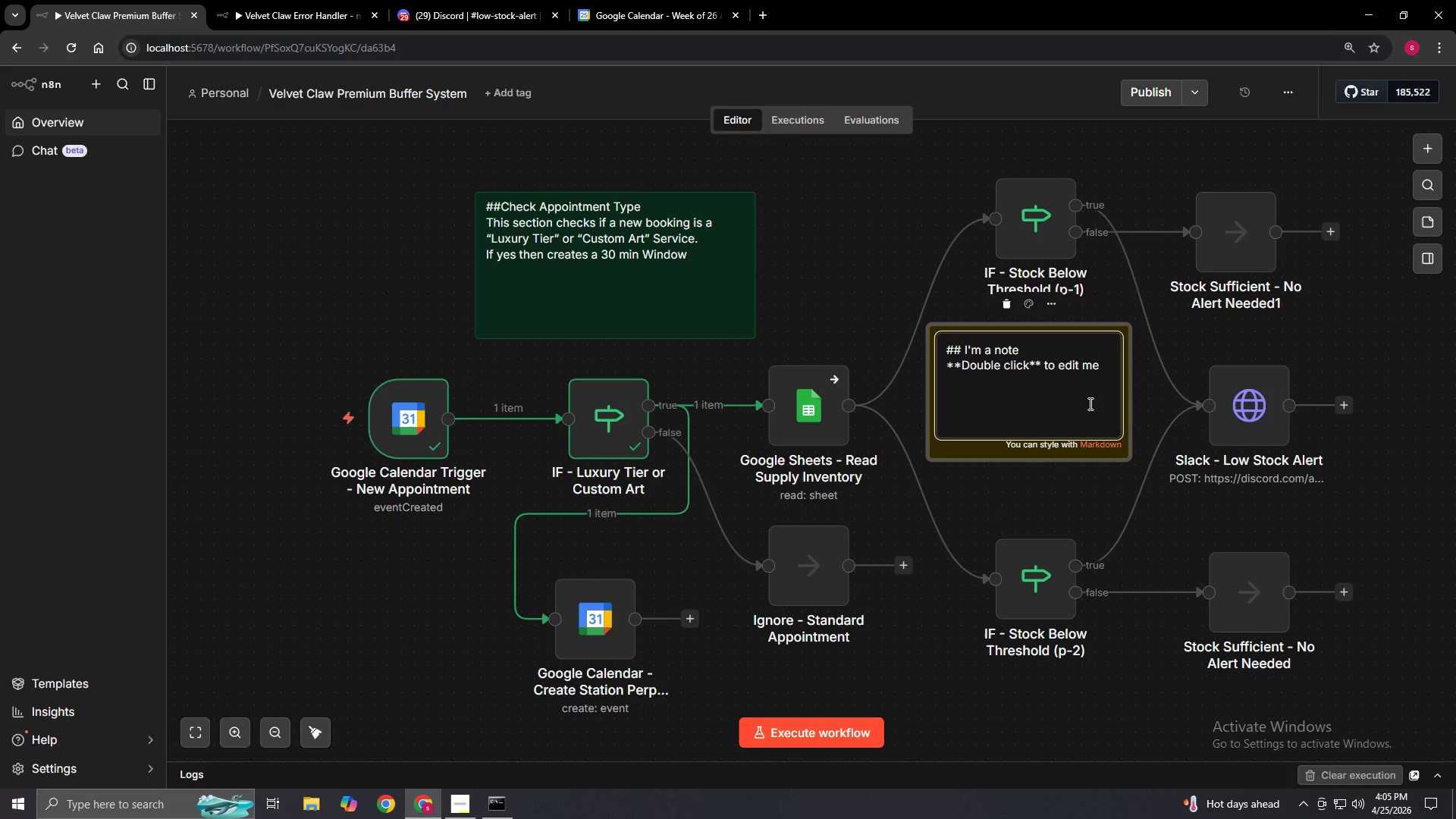 
key(Control+Backspace)
 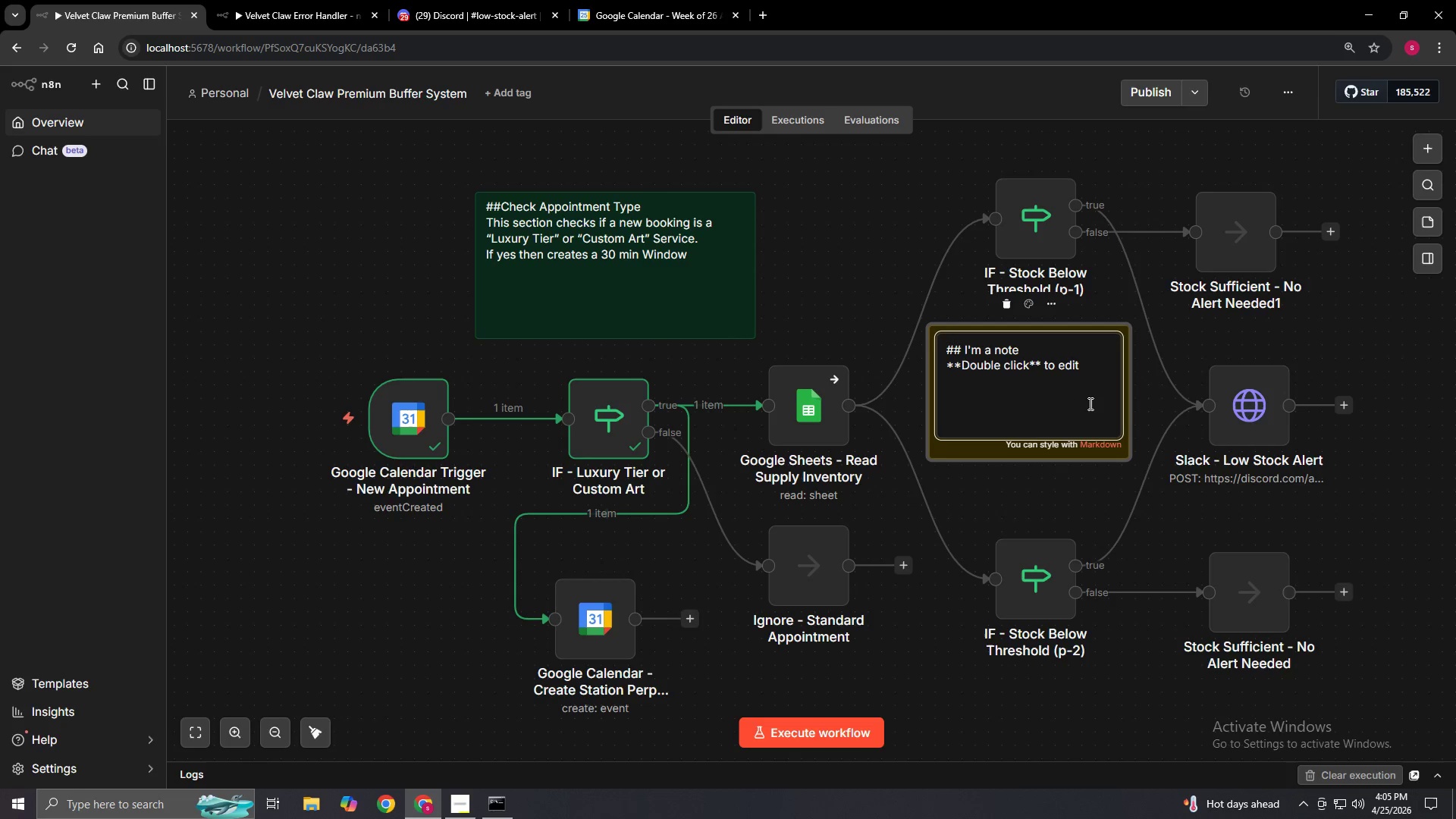 
key(Control+Backspace)
 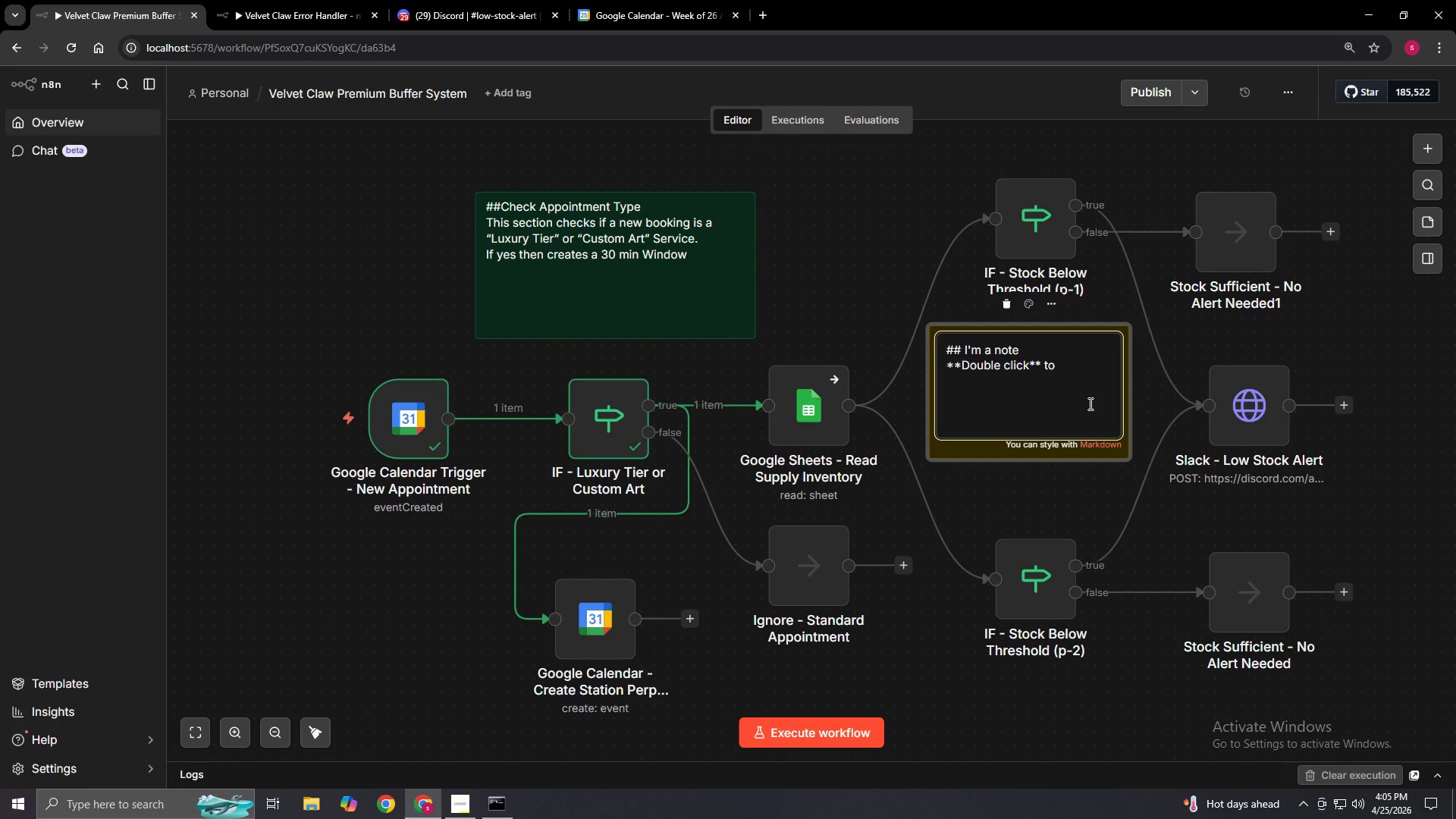 
key(Control+Backspace)
 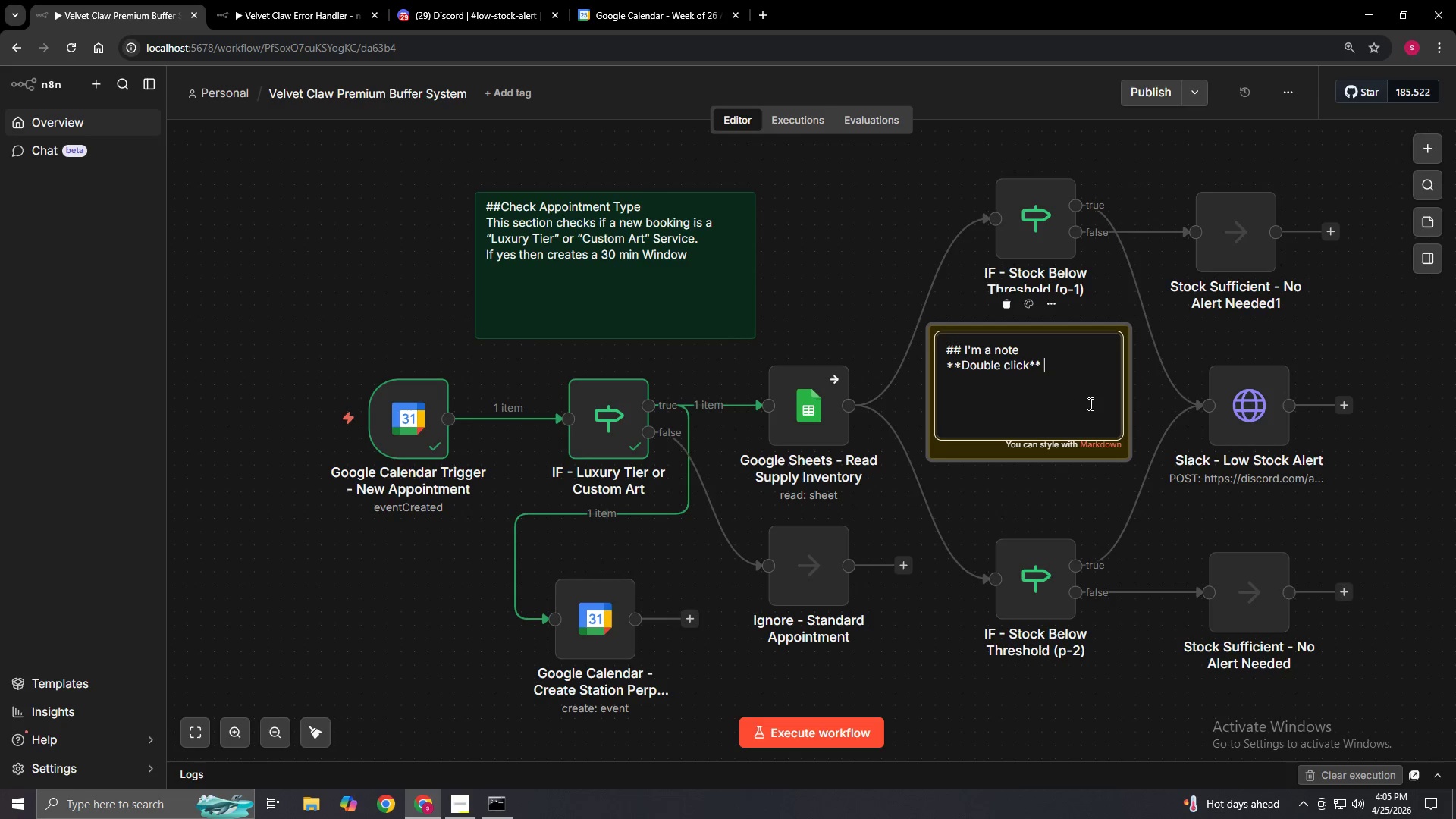 
key(Control+Backspace)
 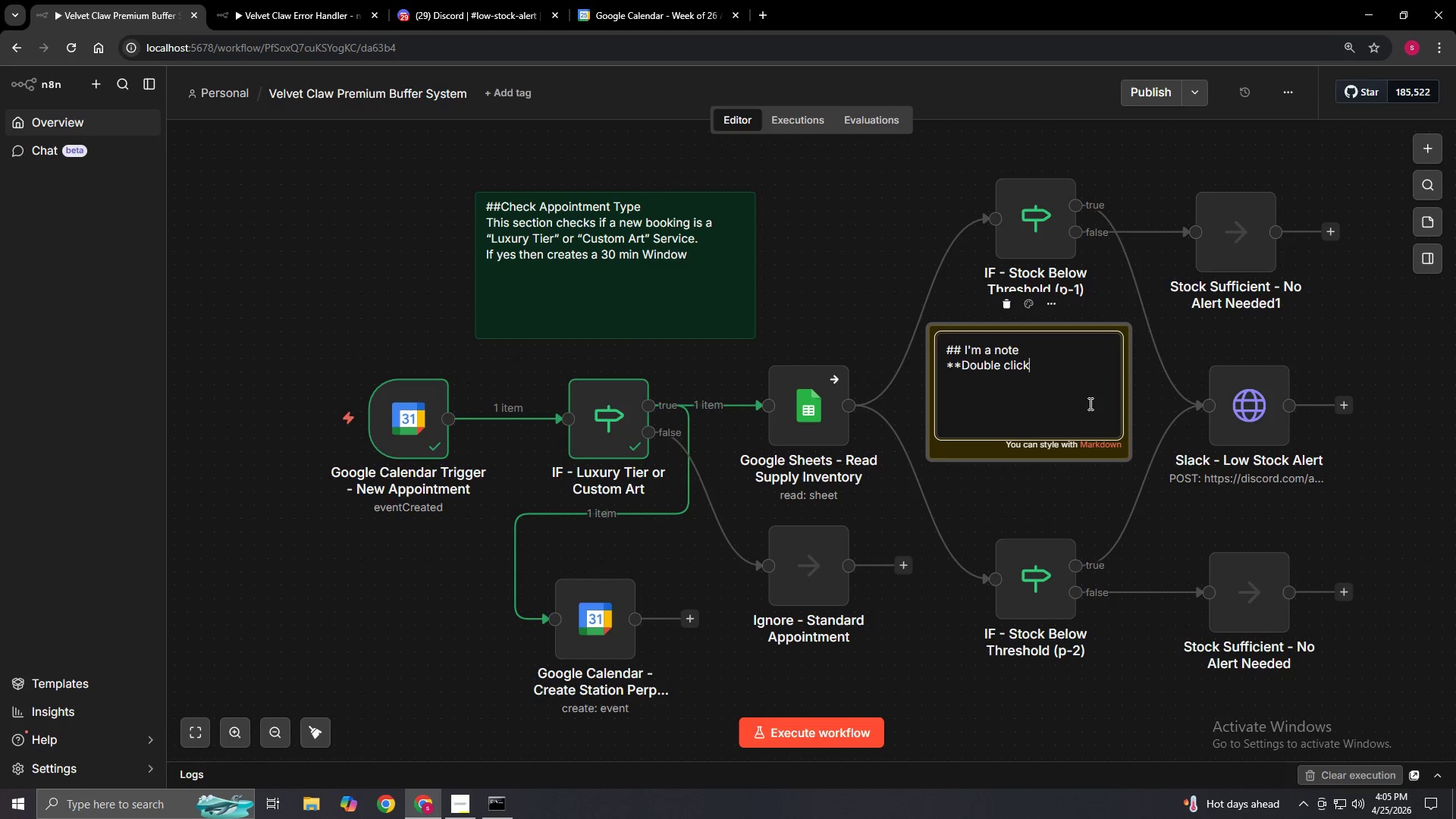 
key(Control+Backspace)
 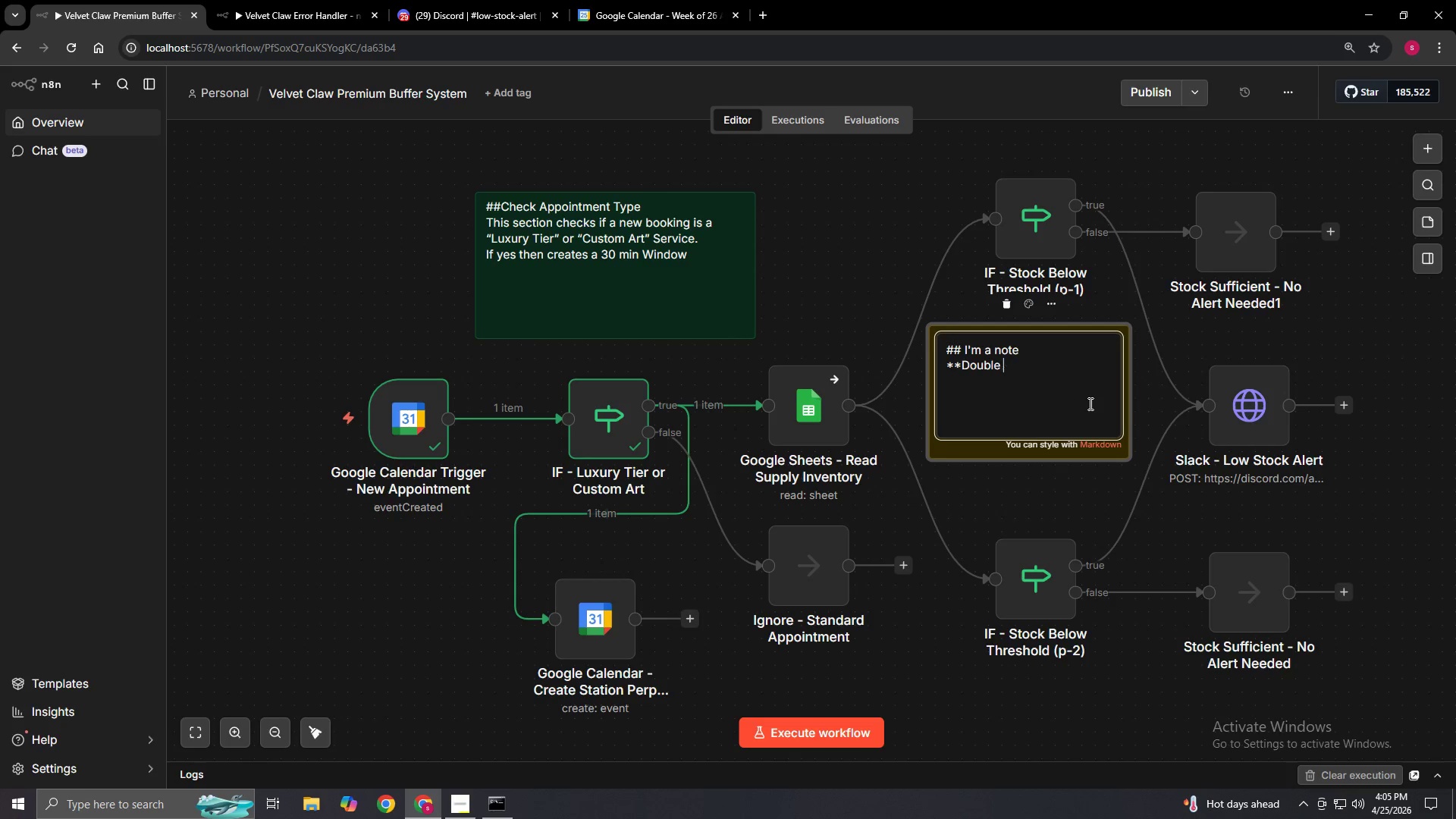 
key(Control+Backspace)
 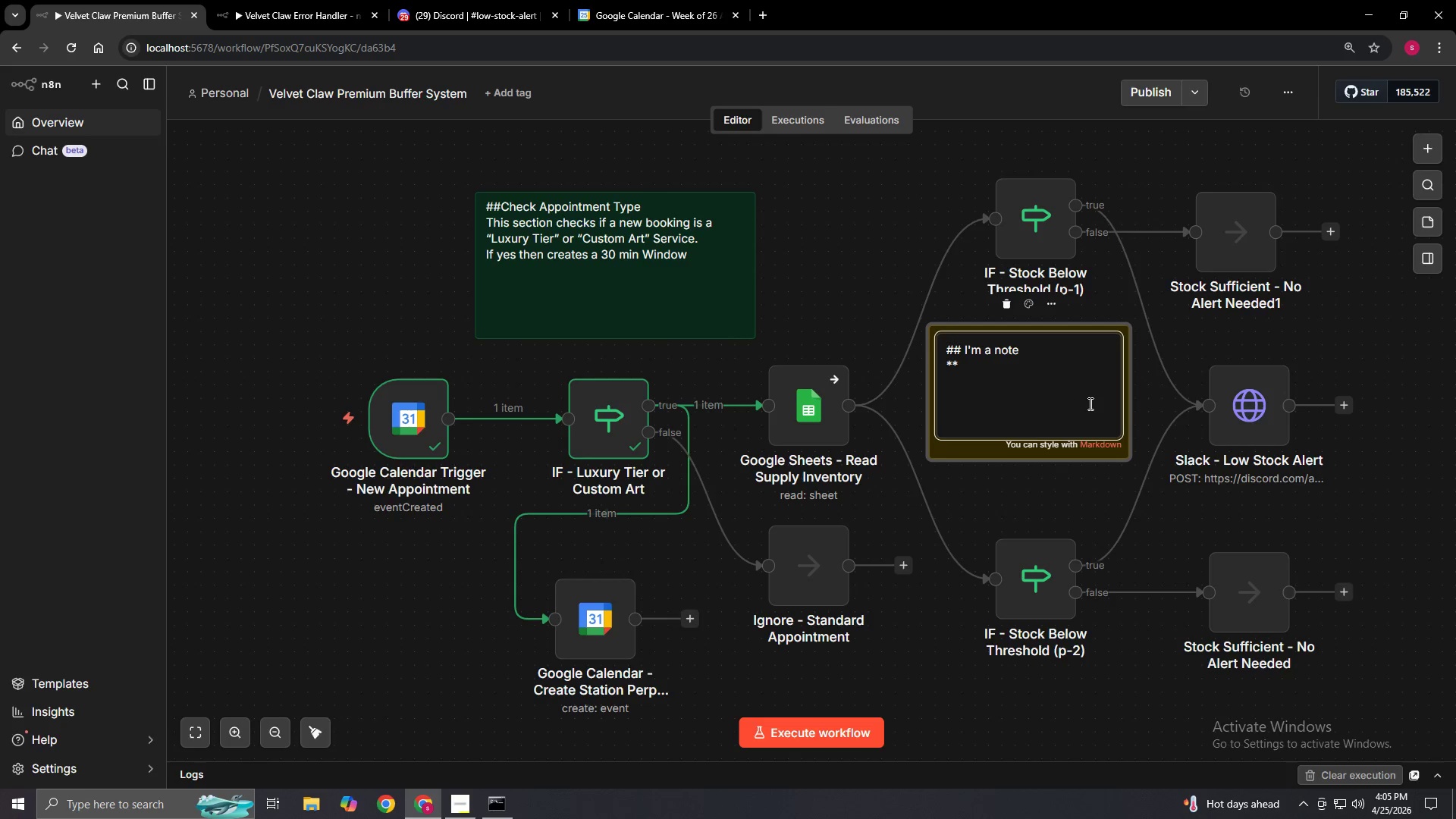 
key(Control+Backspace)
 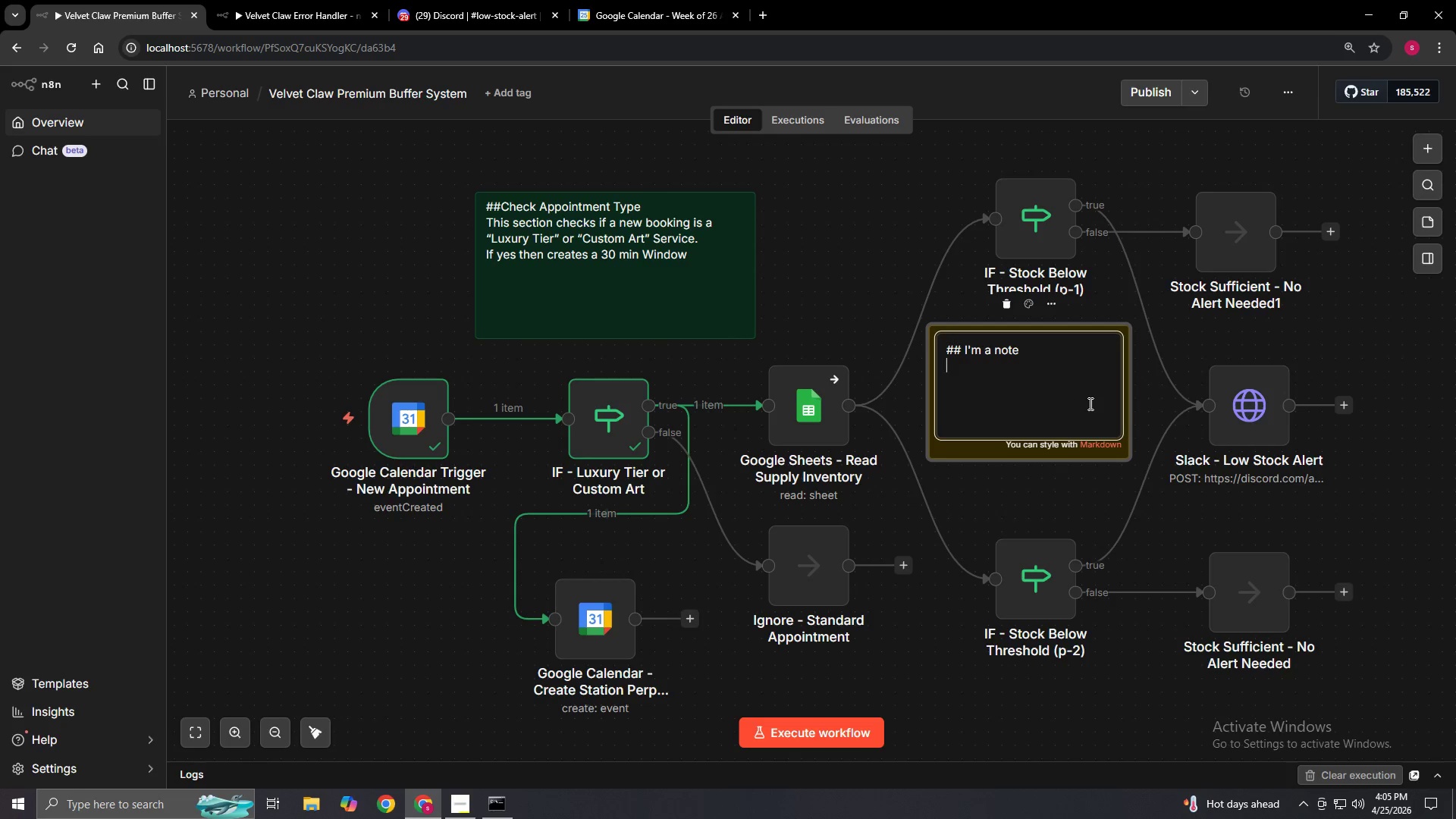 
key(Control+Backspace)
 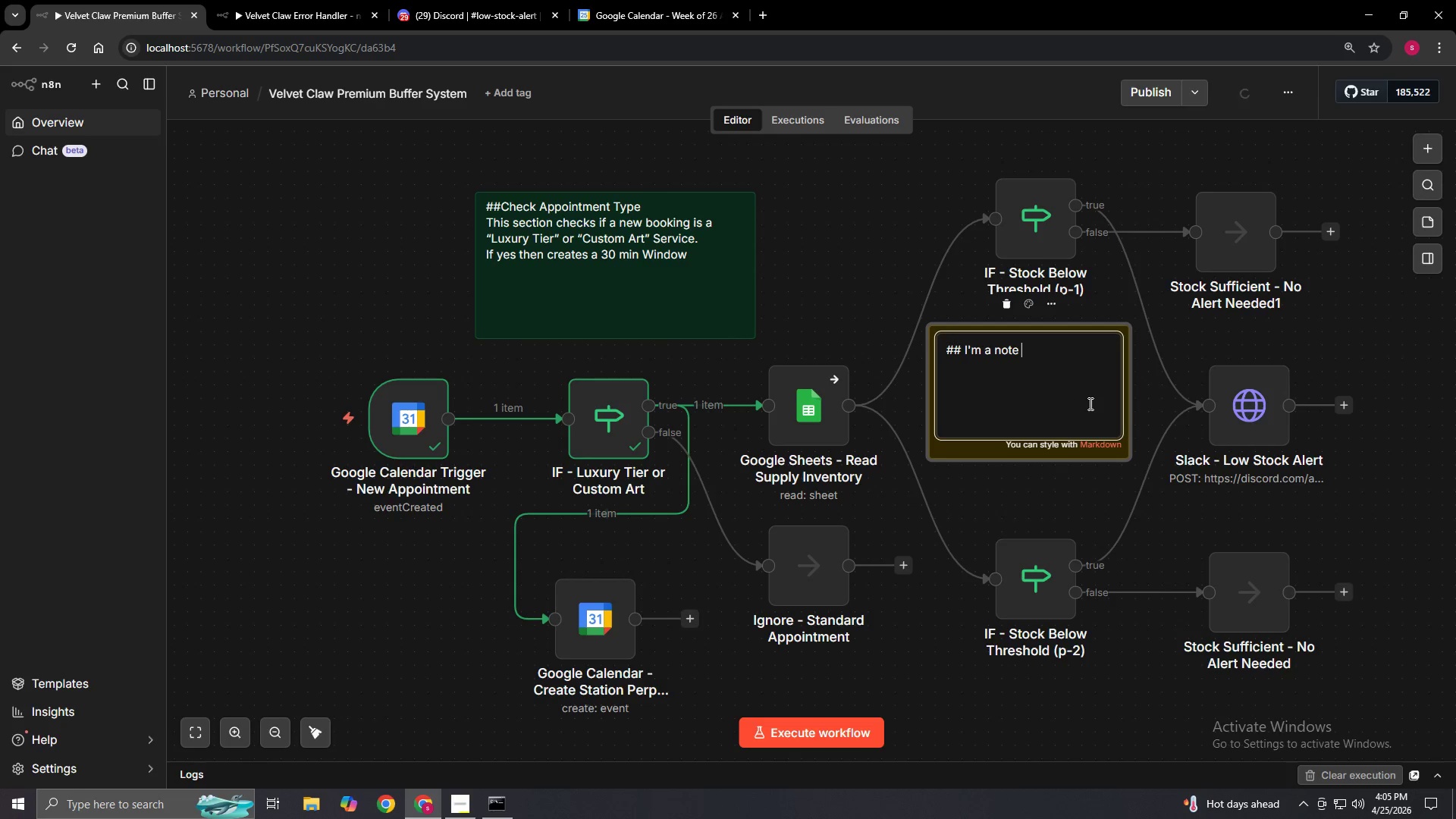 
key(Control+Backspace)
 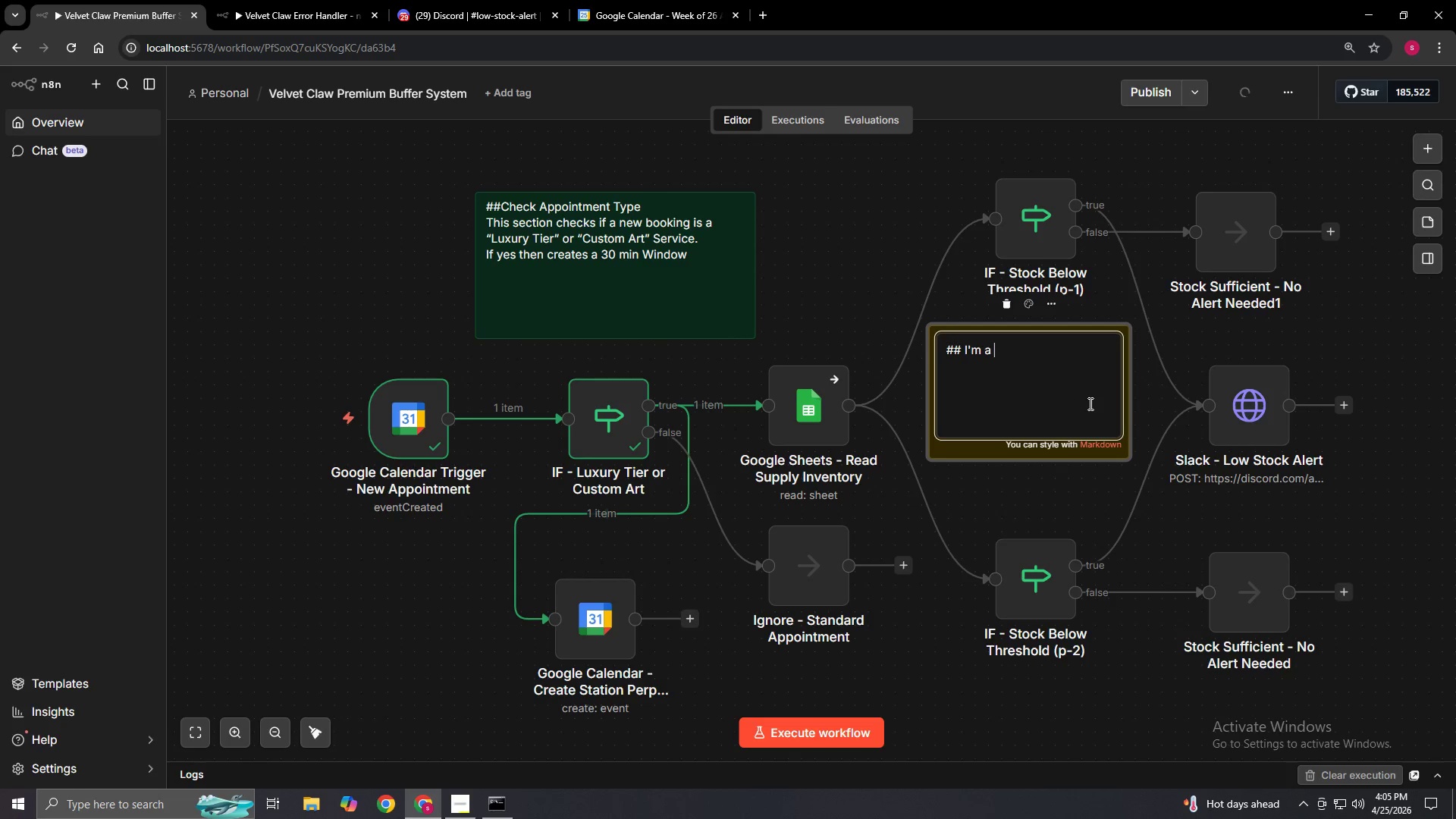 
key(Control+Backspace)
 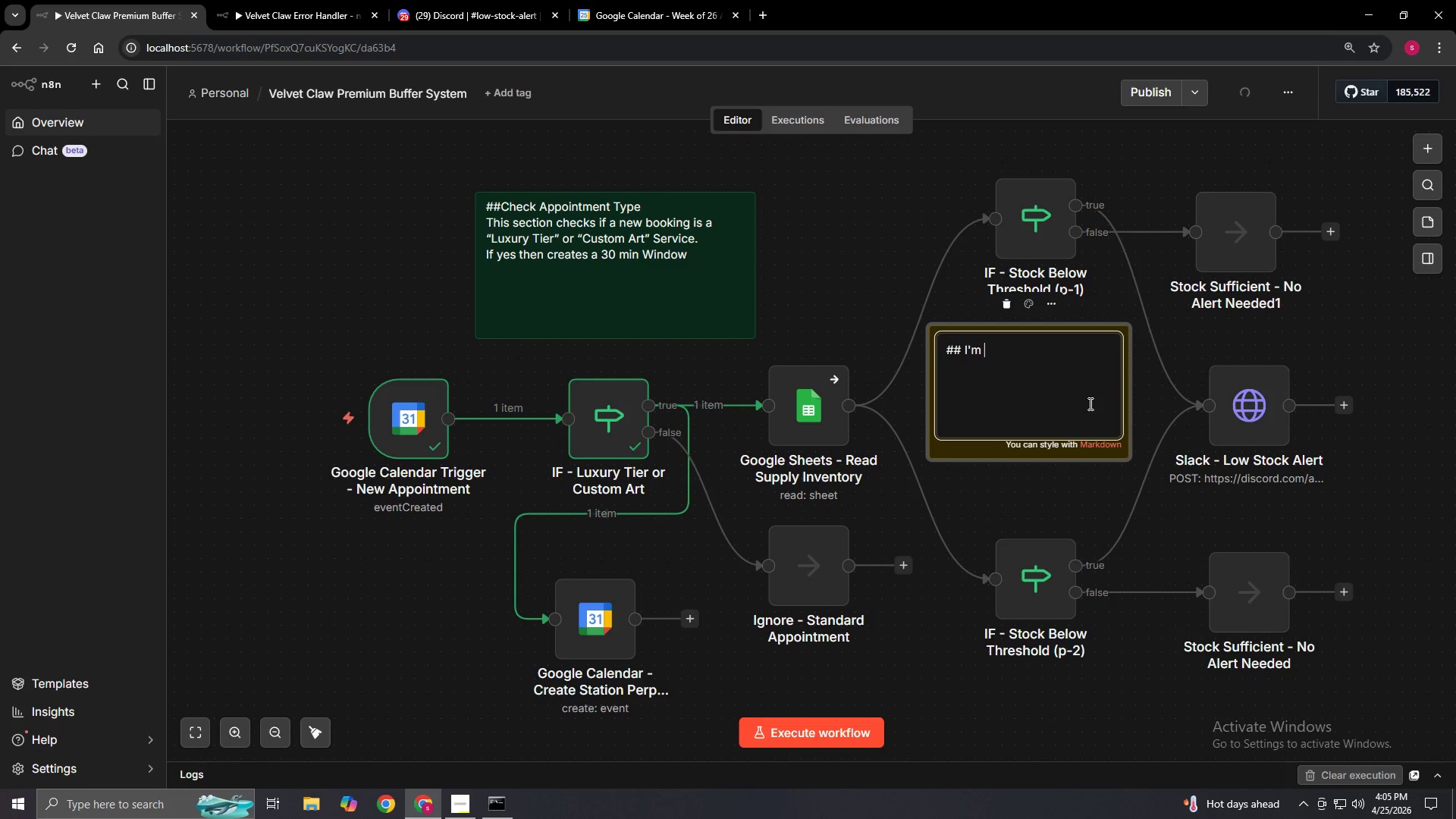 
key(Control+Backspace)
 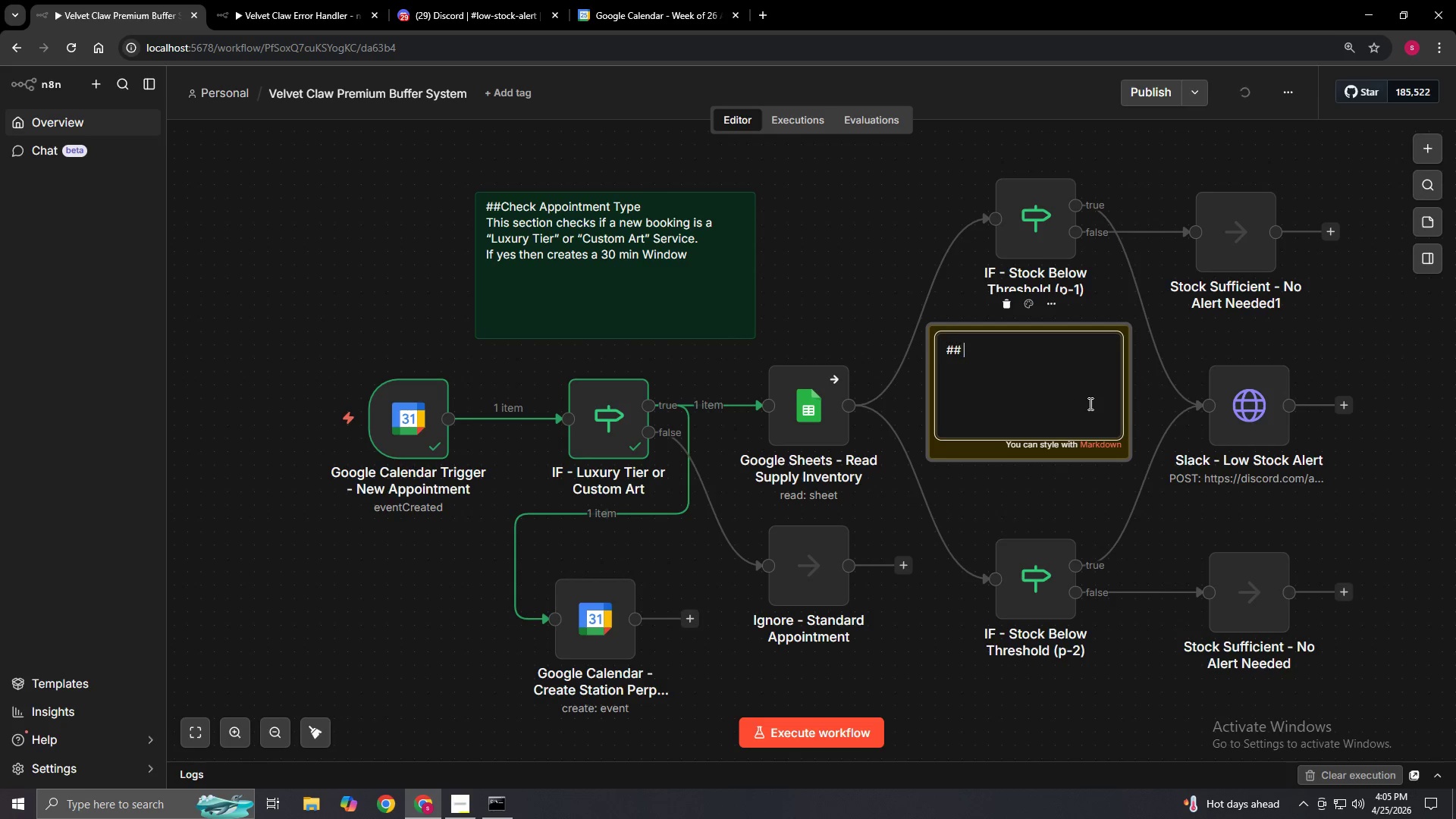 
key(Control+Backspace)
 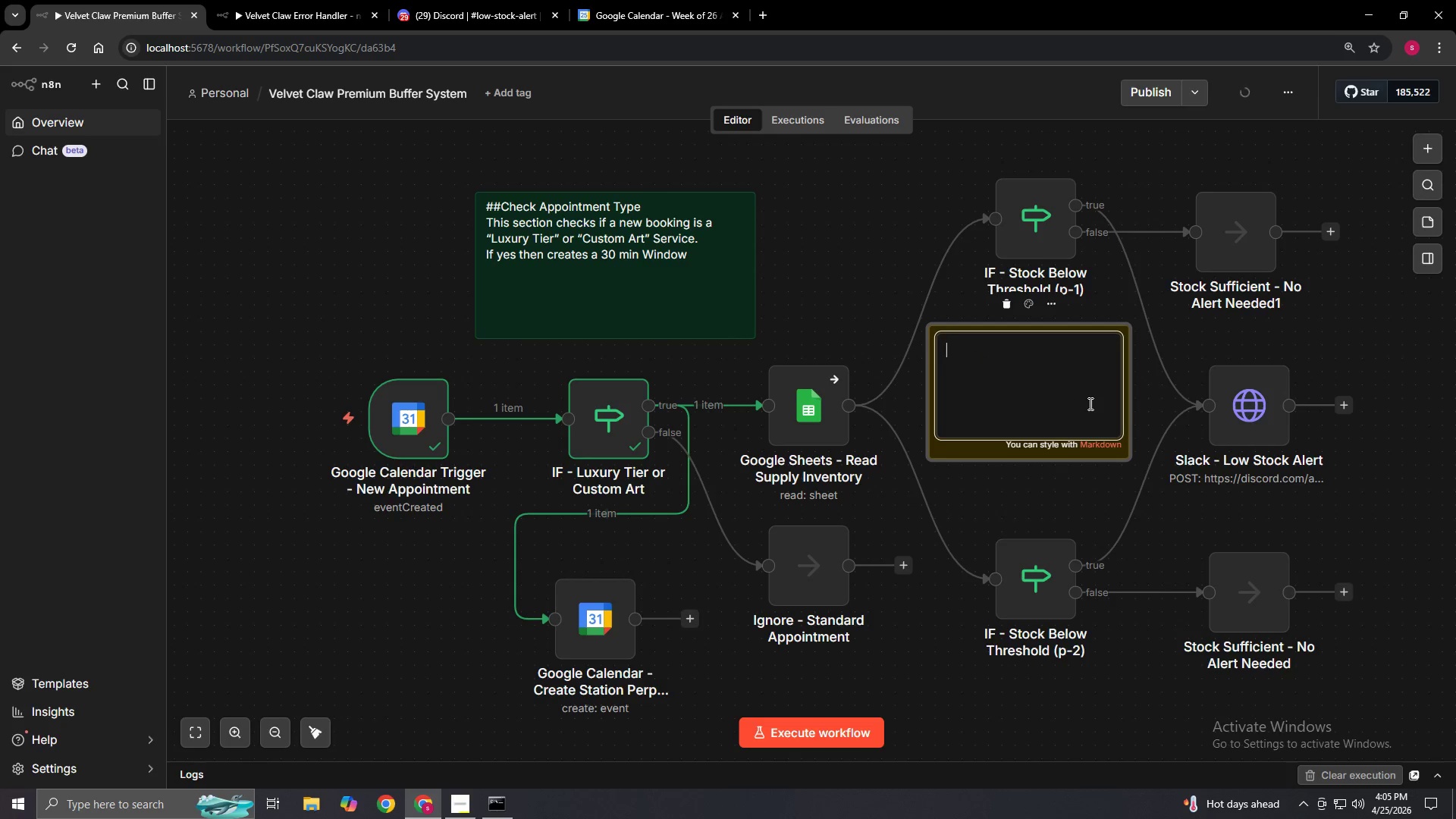 
key(Control+Backspace)
 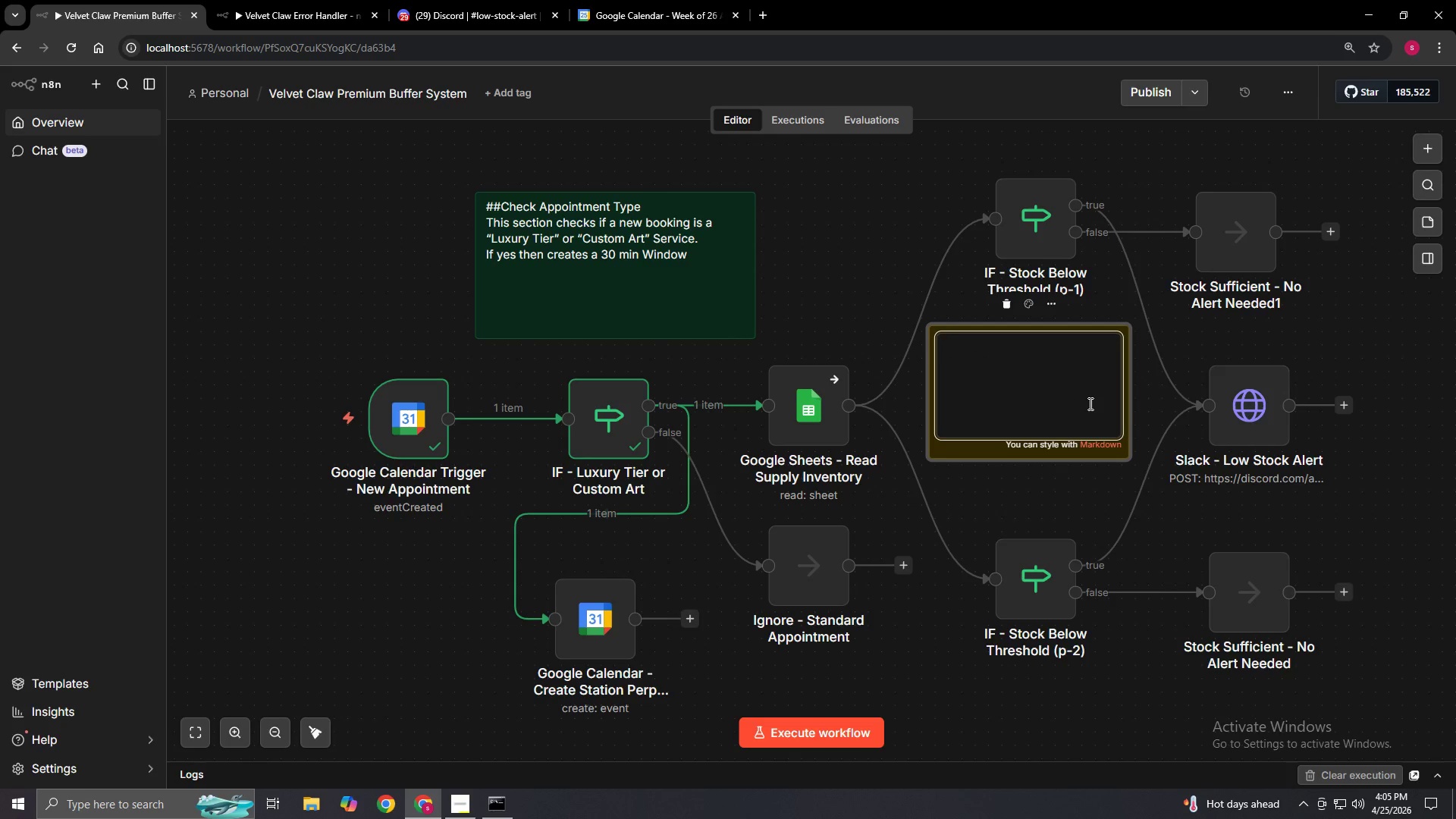 
hold_key(key=ShiftLeft, duration=1.5)
 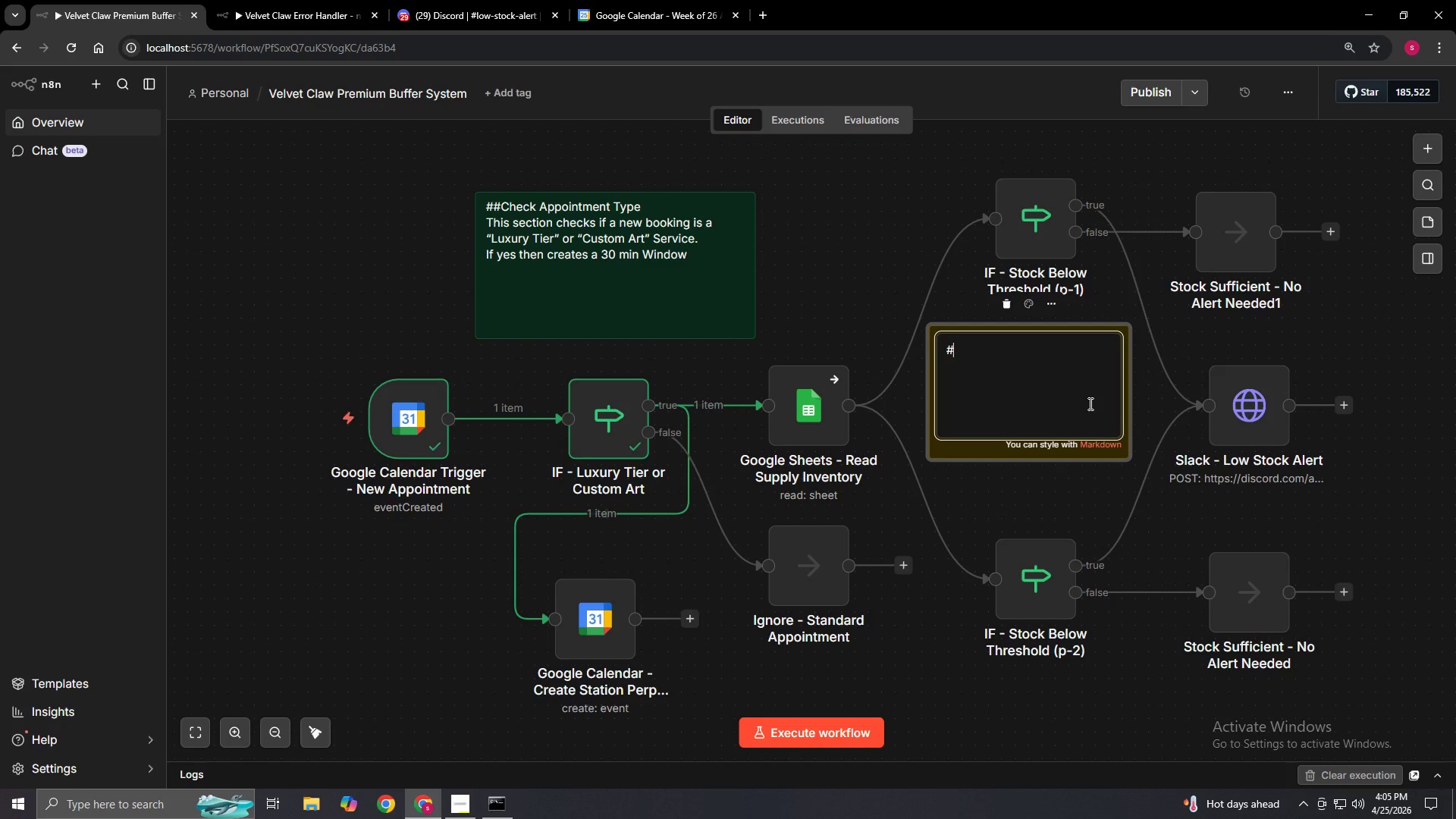 
type(## Inventory Safety Net)
 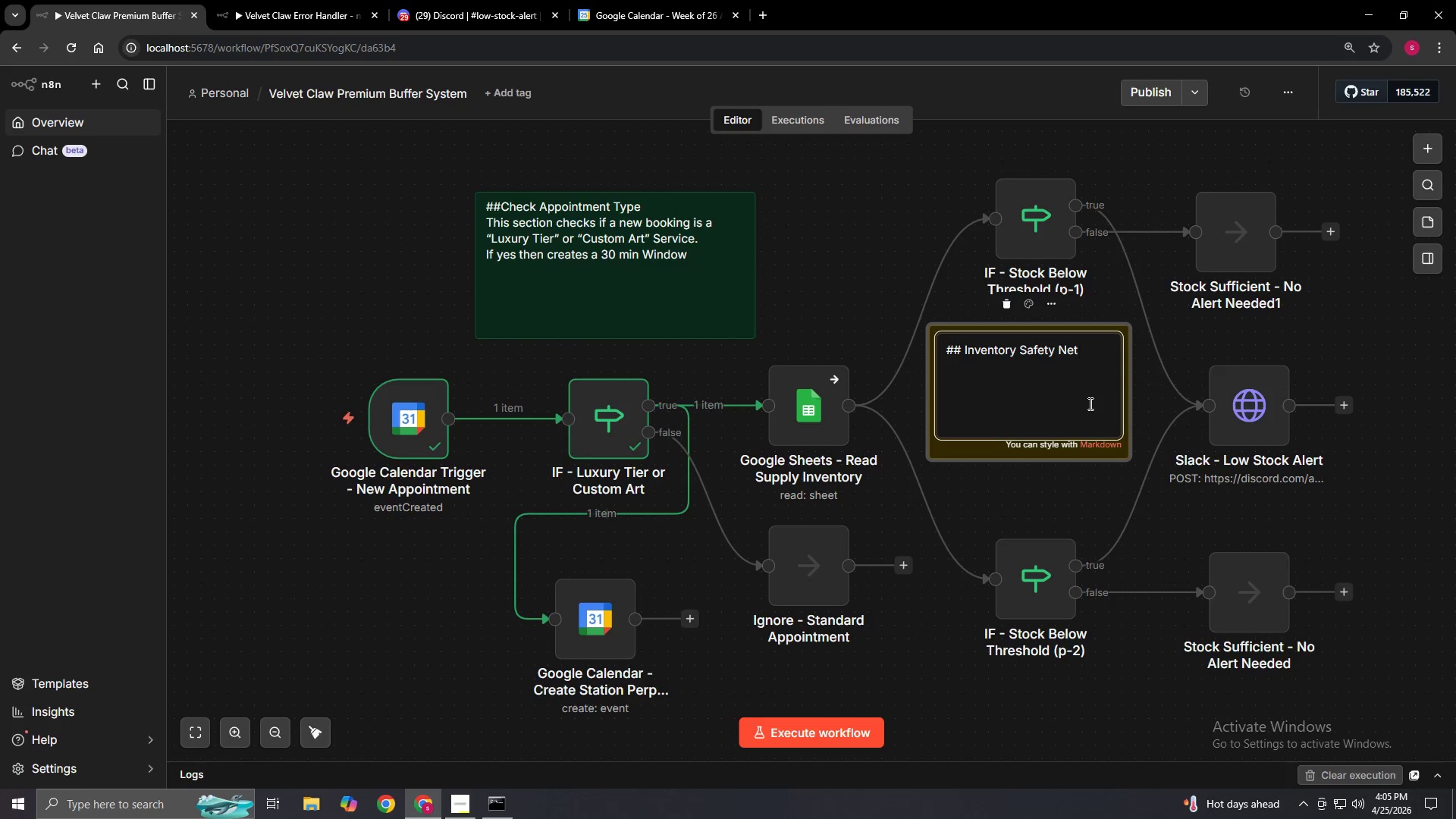 
key(Enter)
 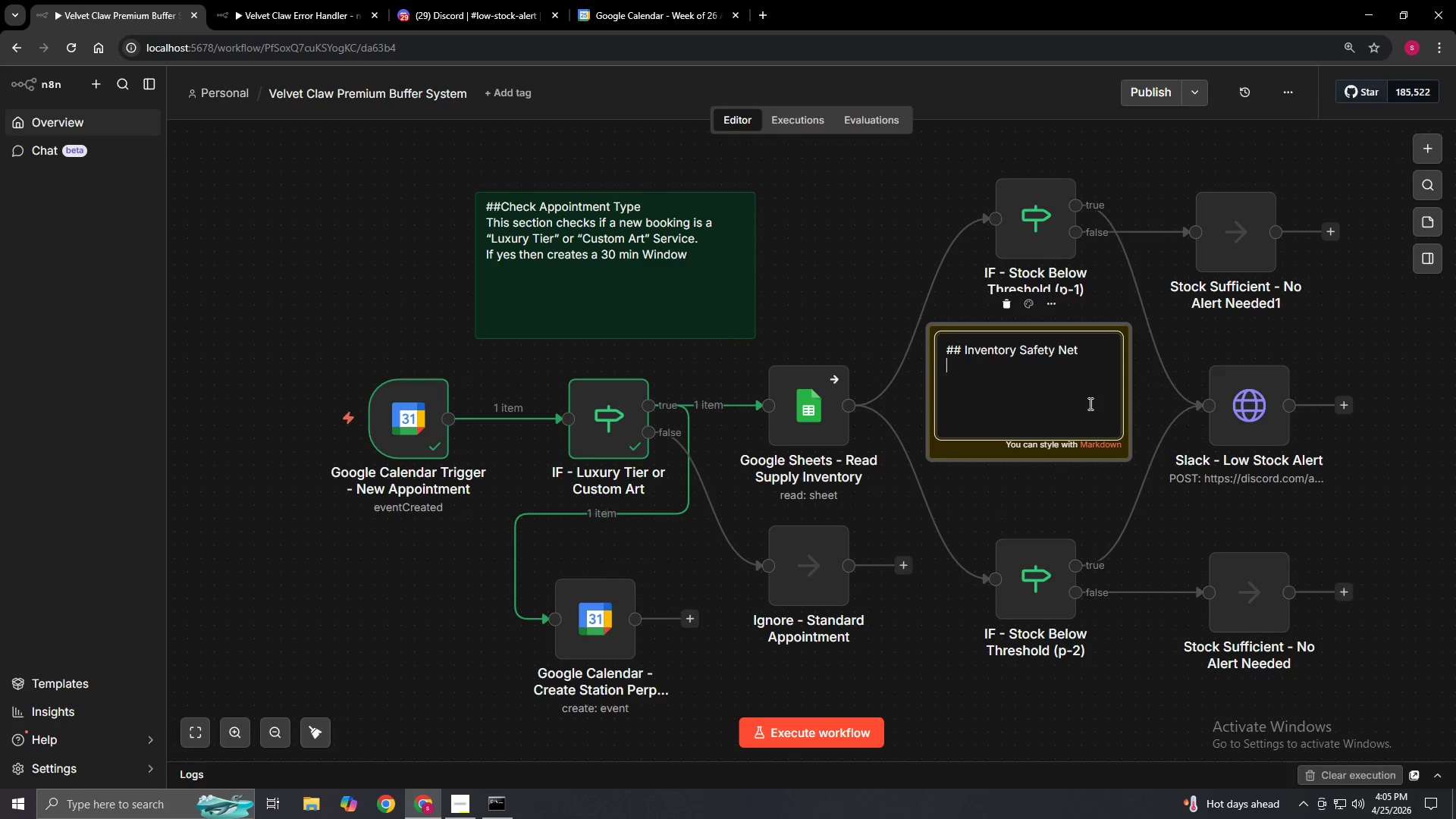 
wait(10.69)
 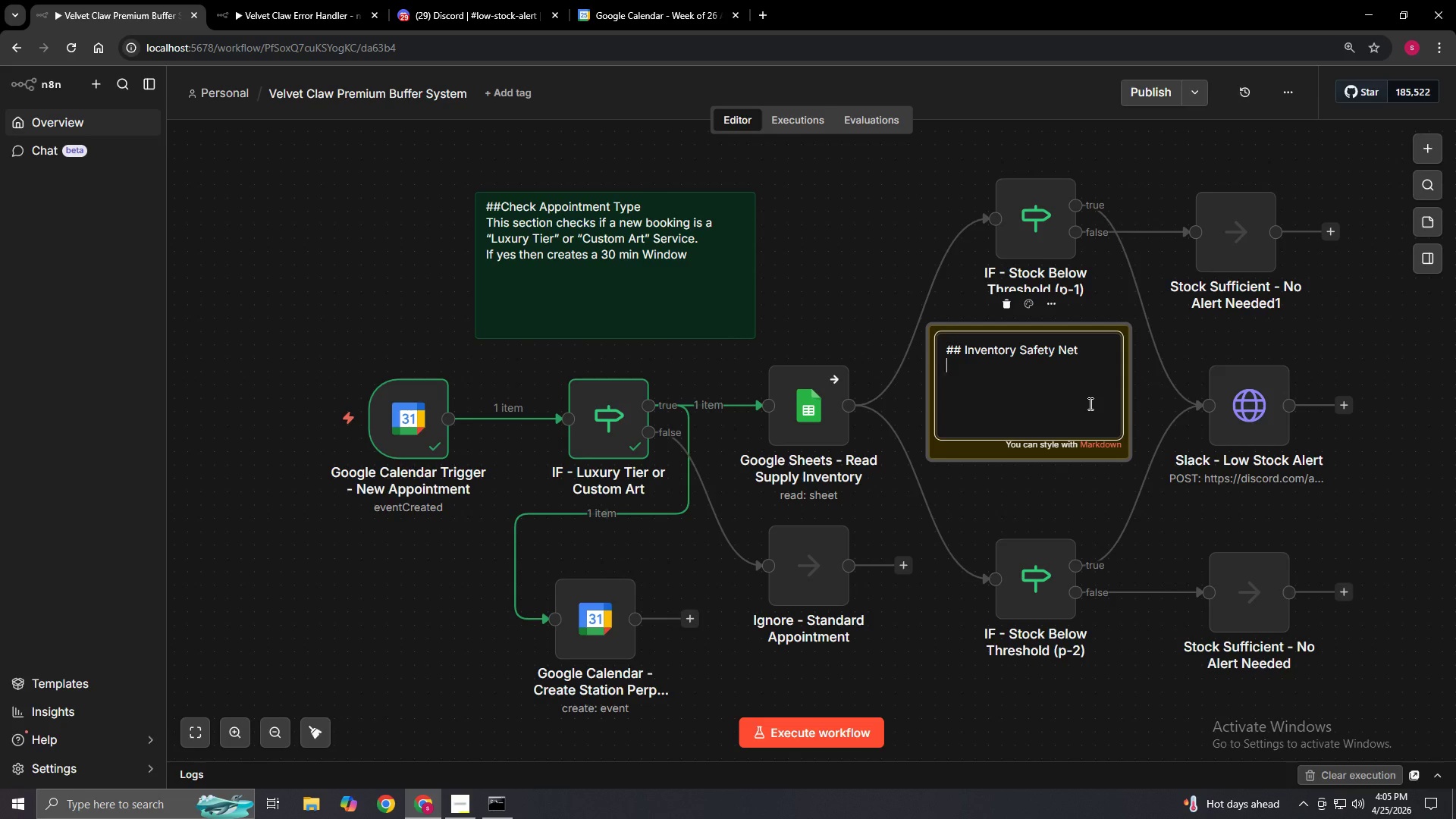 
type(This branch reads out google)
 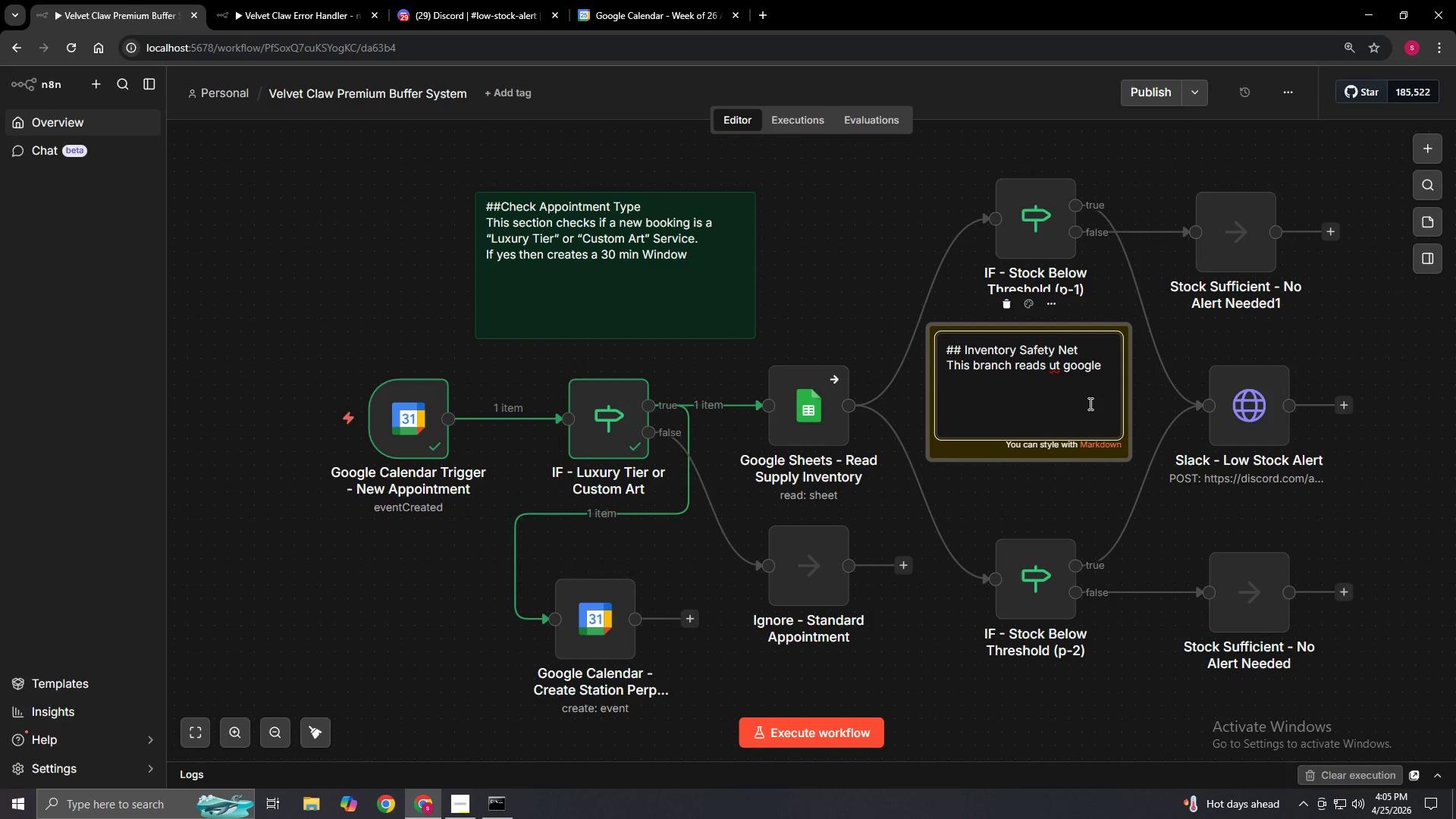 
key(ArrowLeft)
 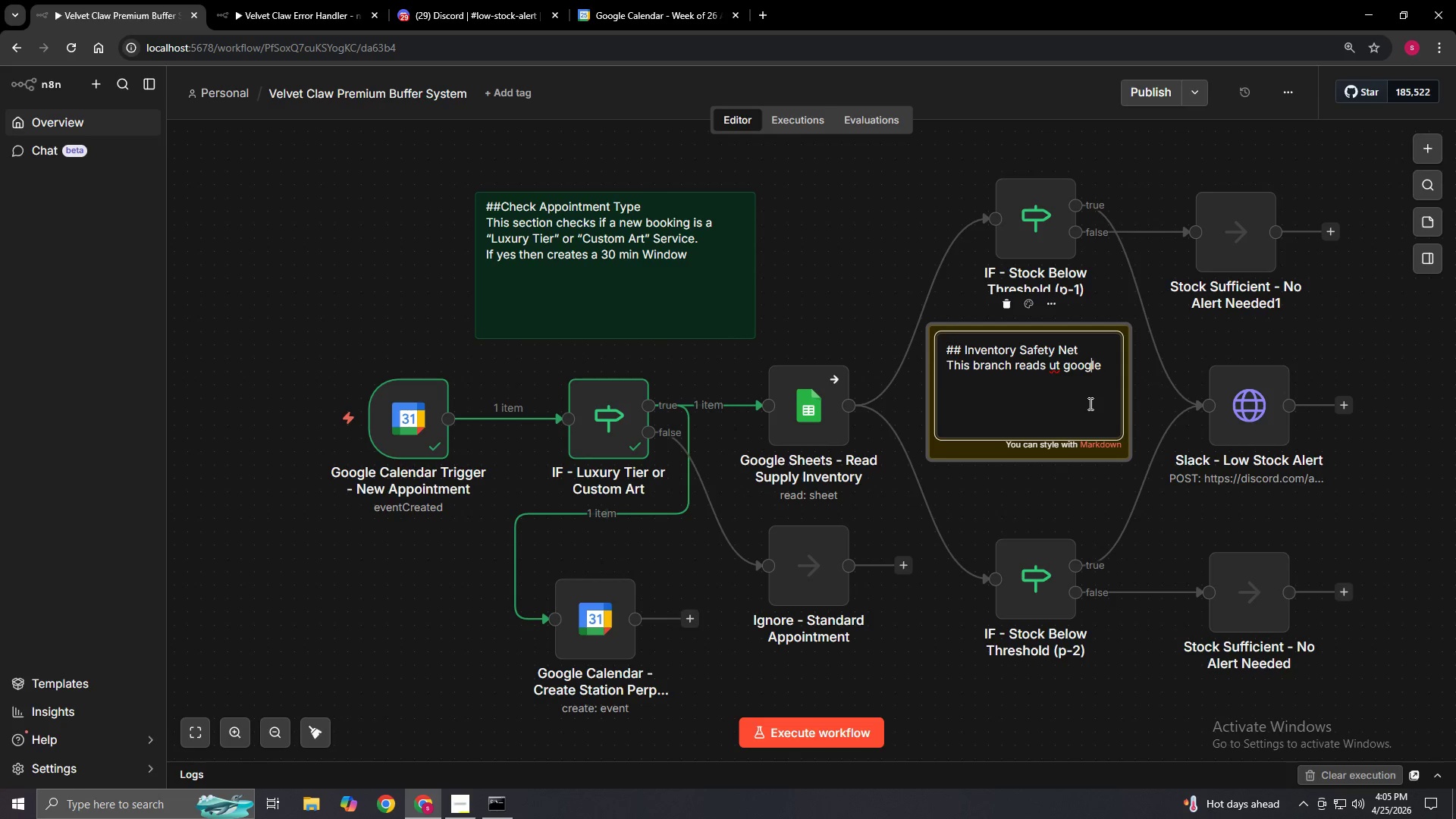 
key(ArrowLeft)
 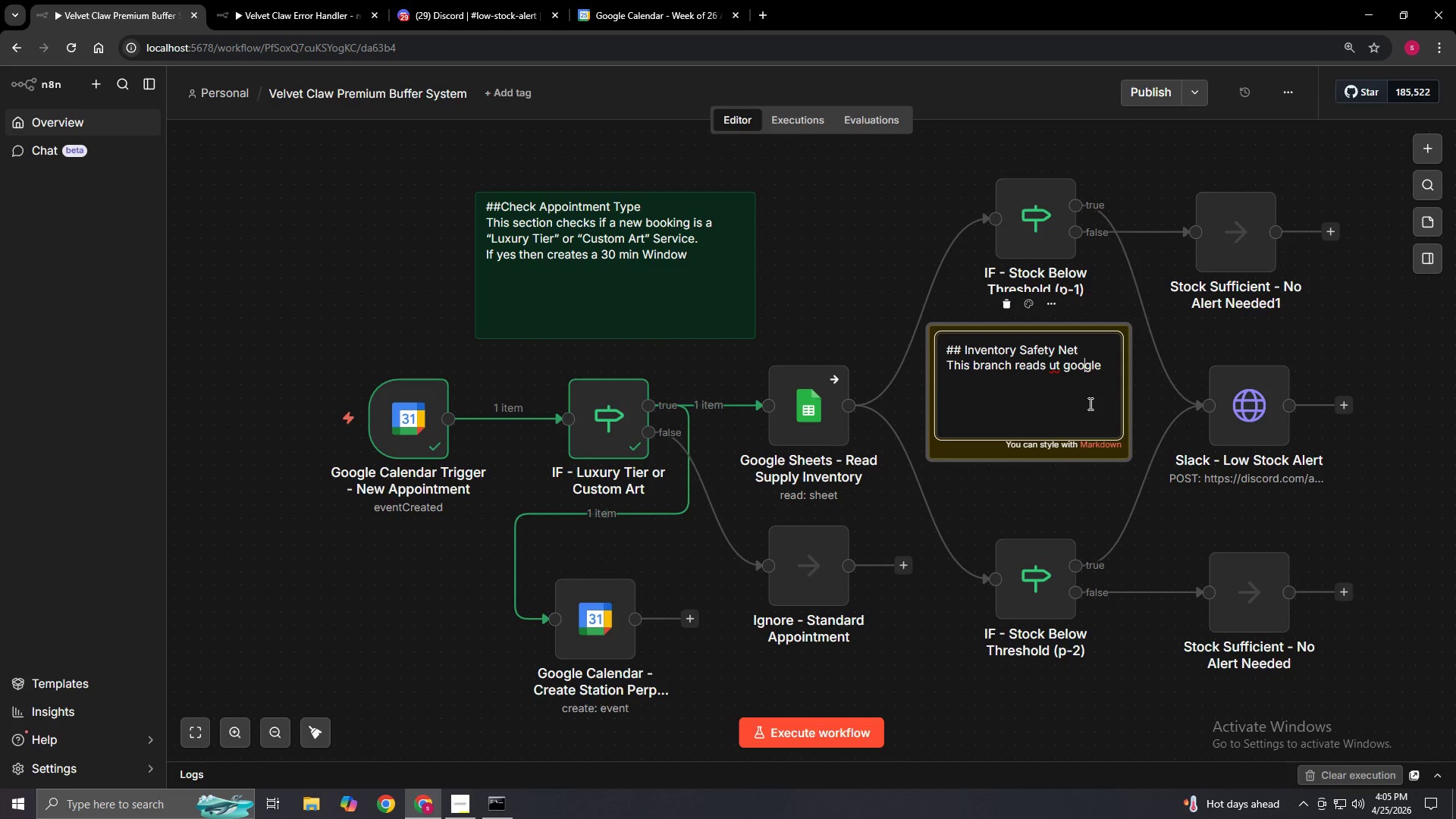 
key(ArrowLeft)
 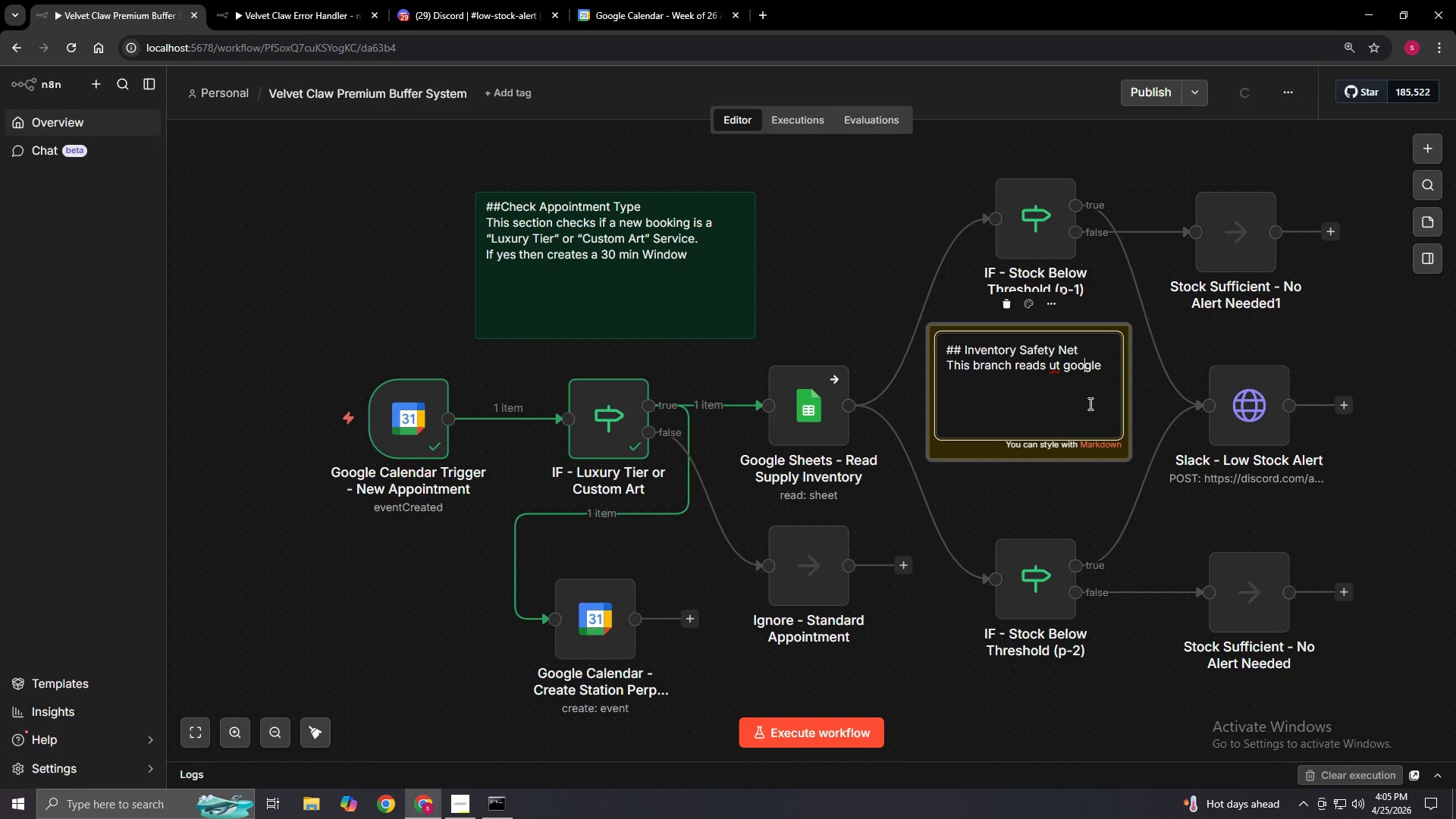 
key(ArrowLeft)
 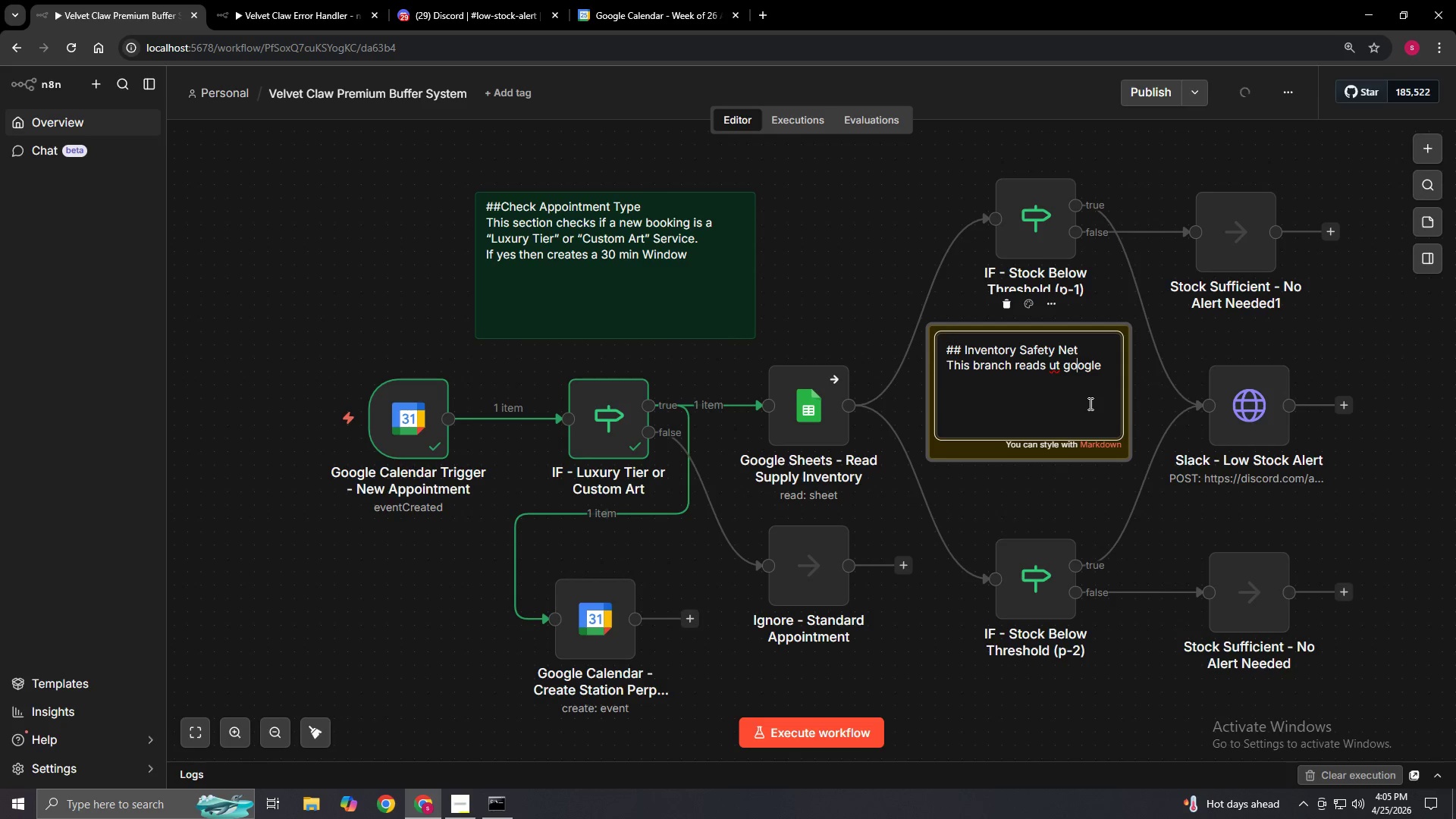 
key(ArrowLeft)
 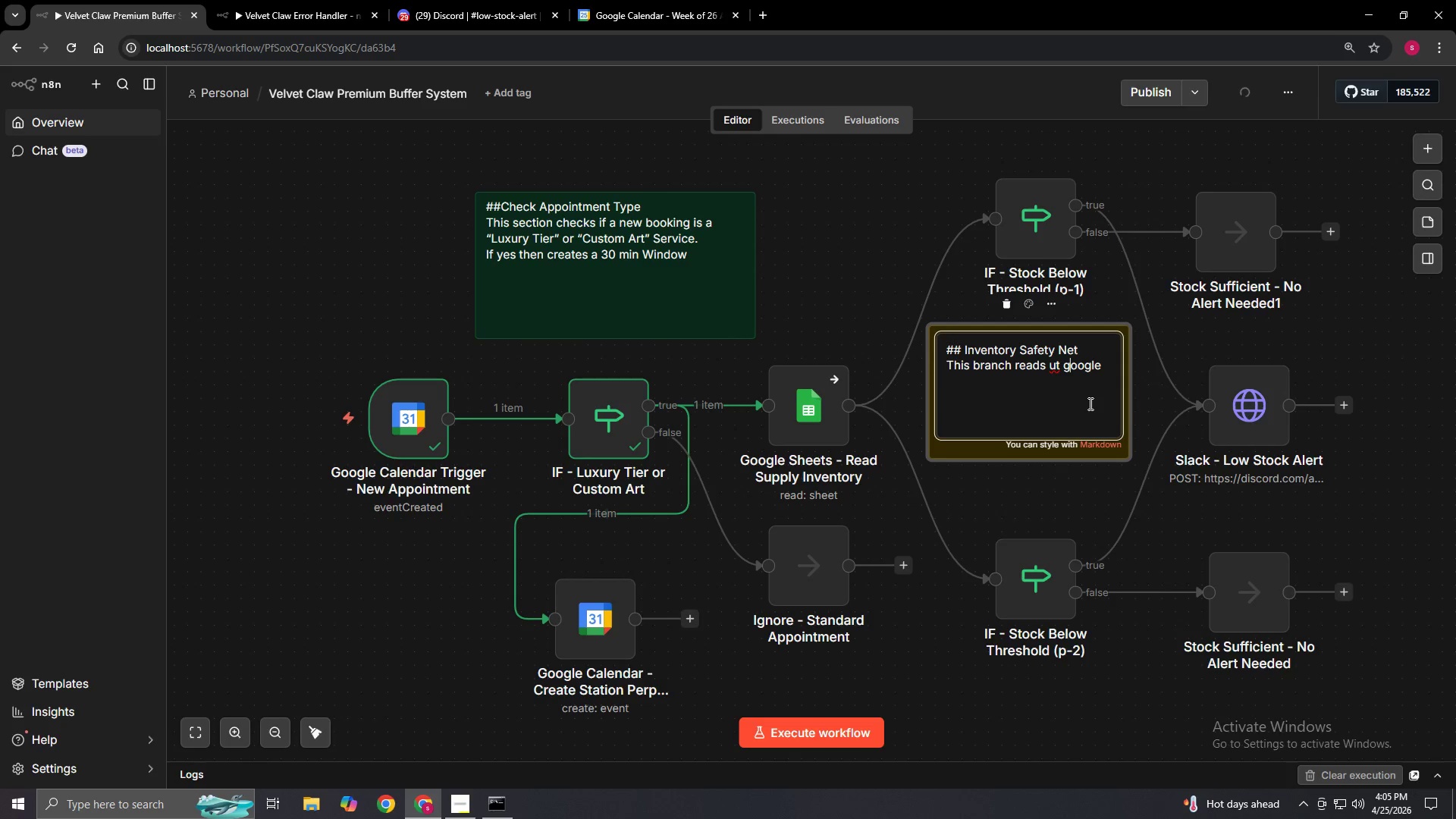 
key(ArrowLeft)
 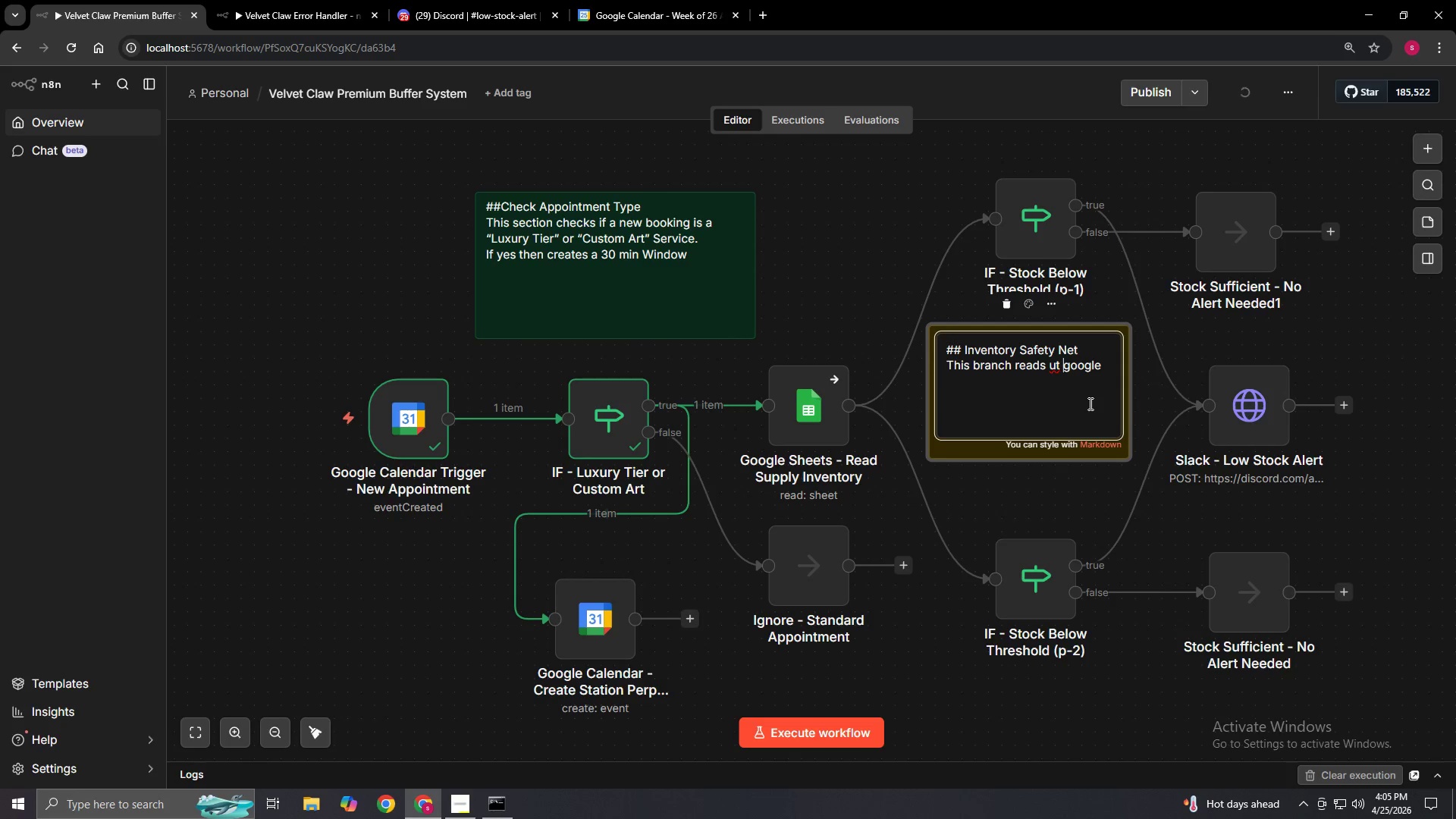 
key(ArrowLeft)
 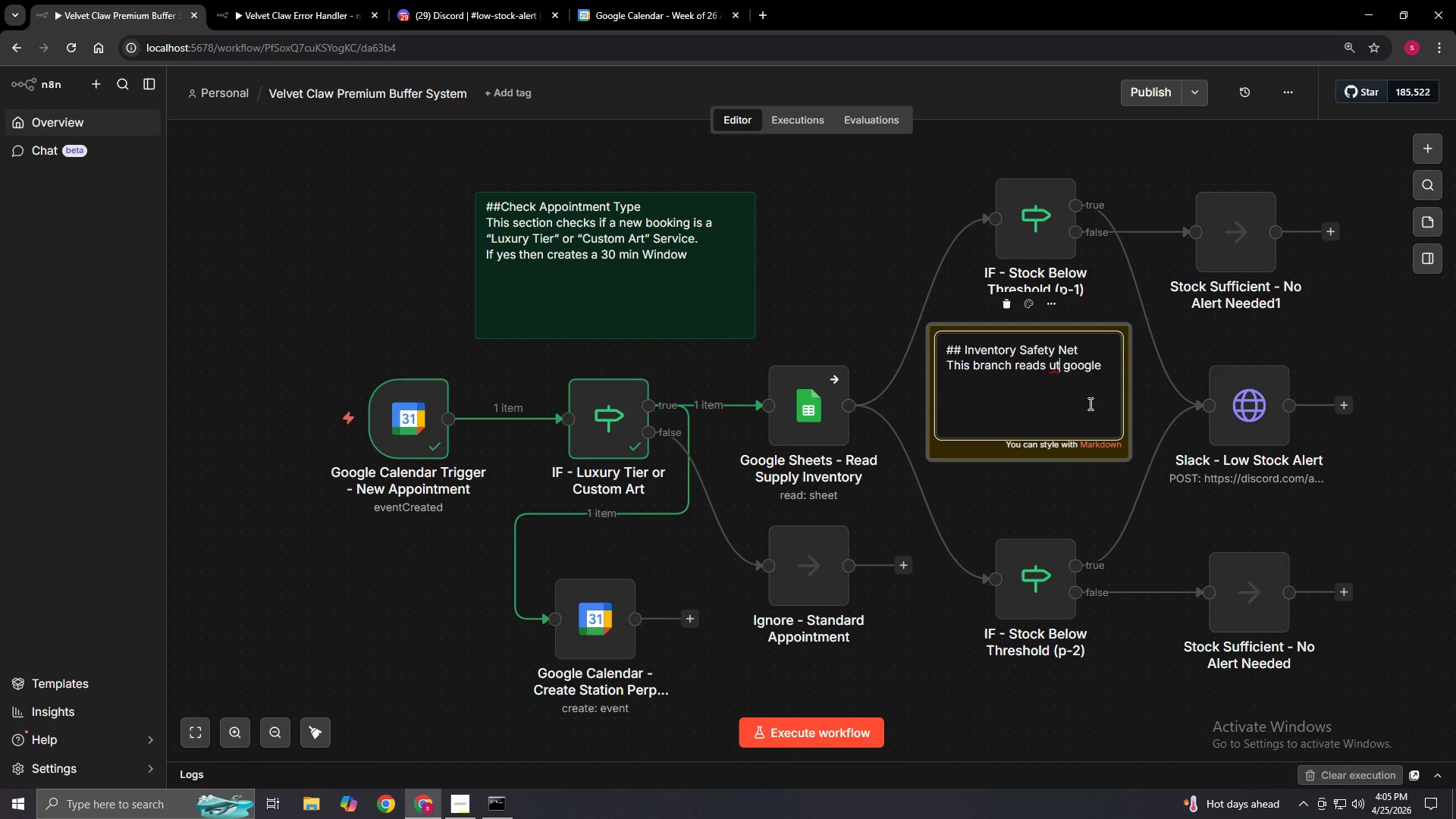 
key(Backspace)
key(Backspace)
type(our)
 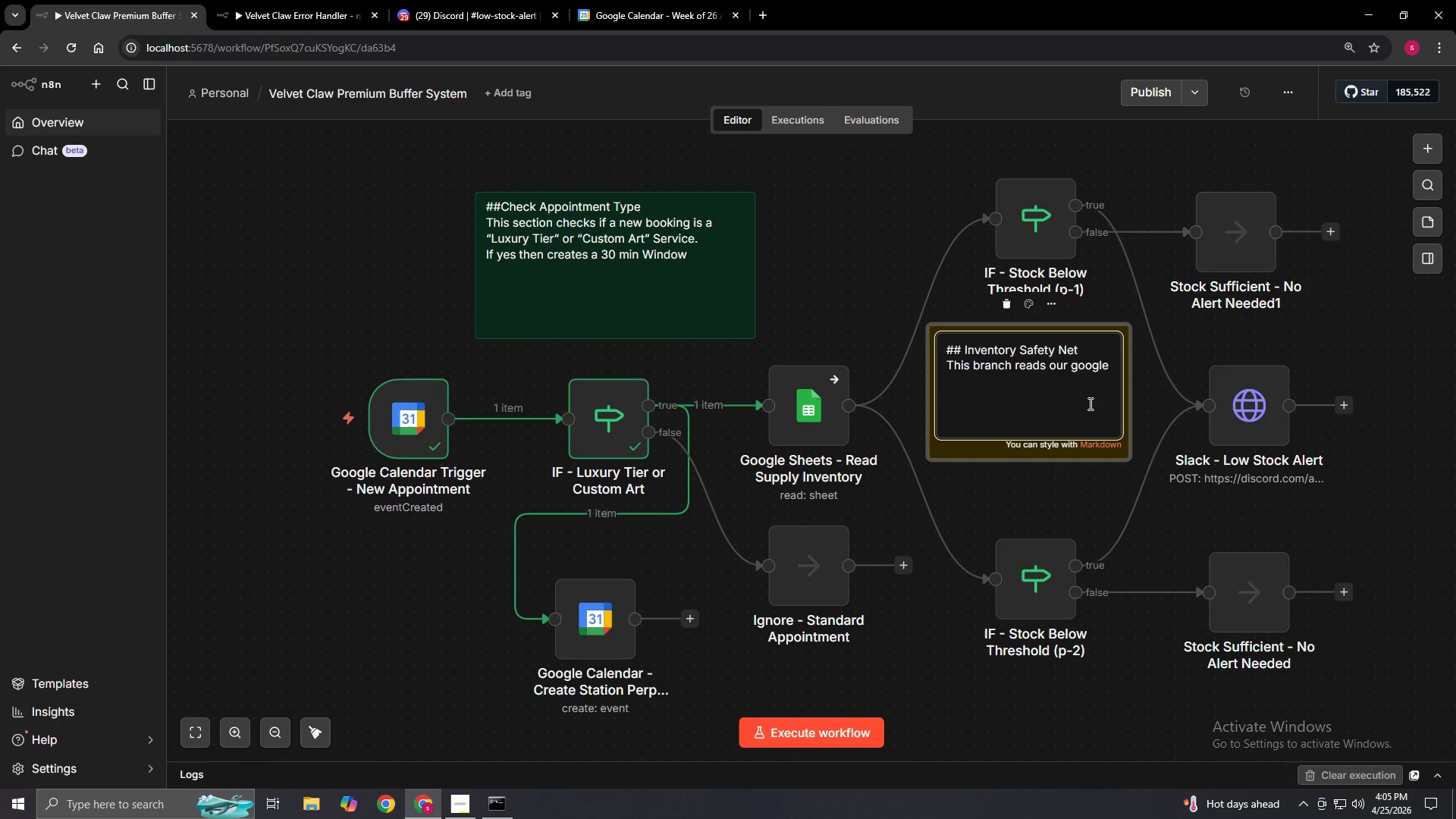 
hold_key(key=ArrowRight, duration=0.72)
 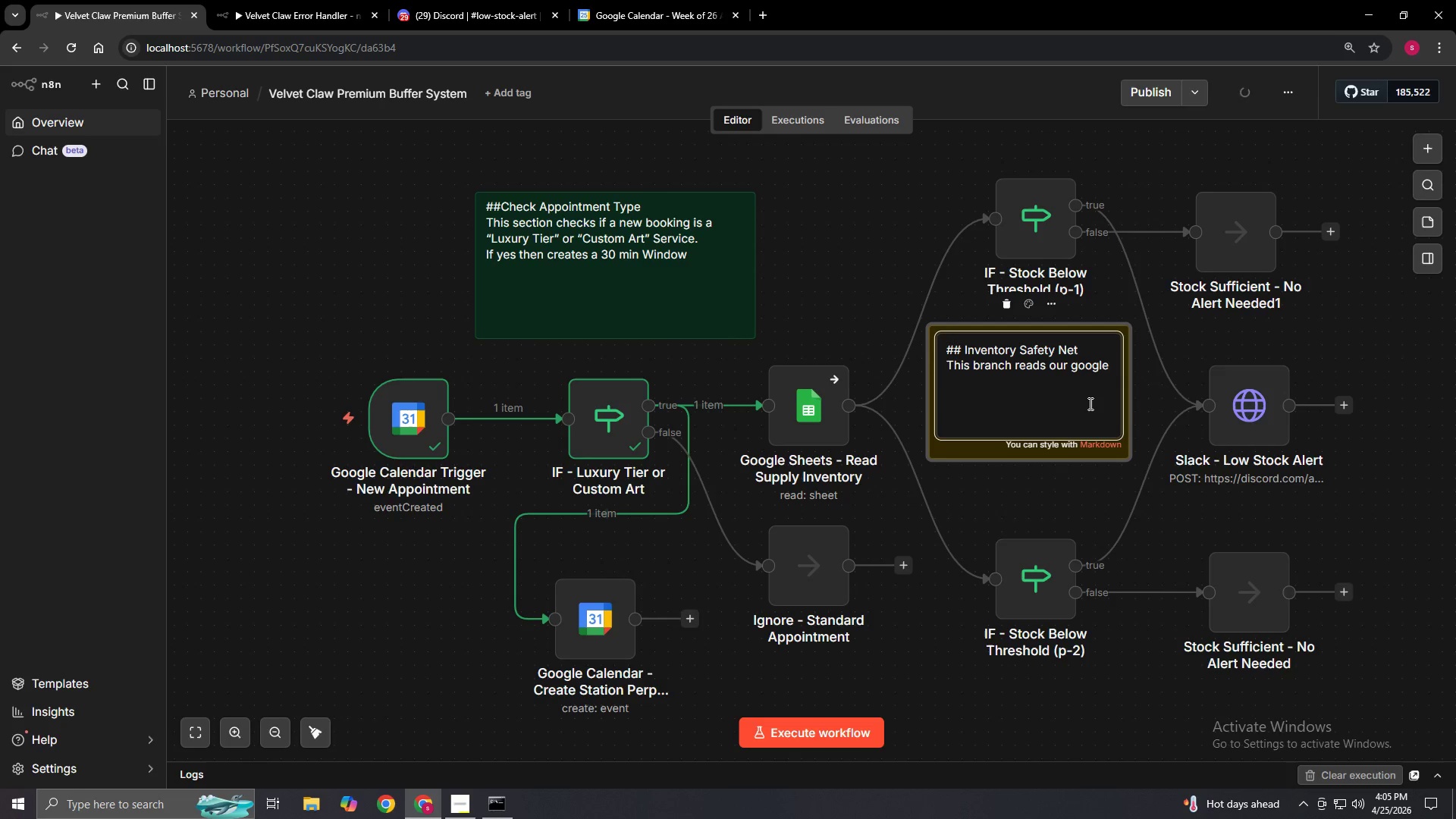 
hold_key(key=ArrowLeft, duration=0.61)
 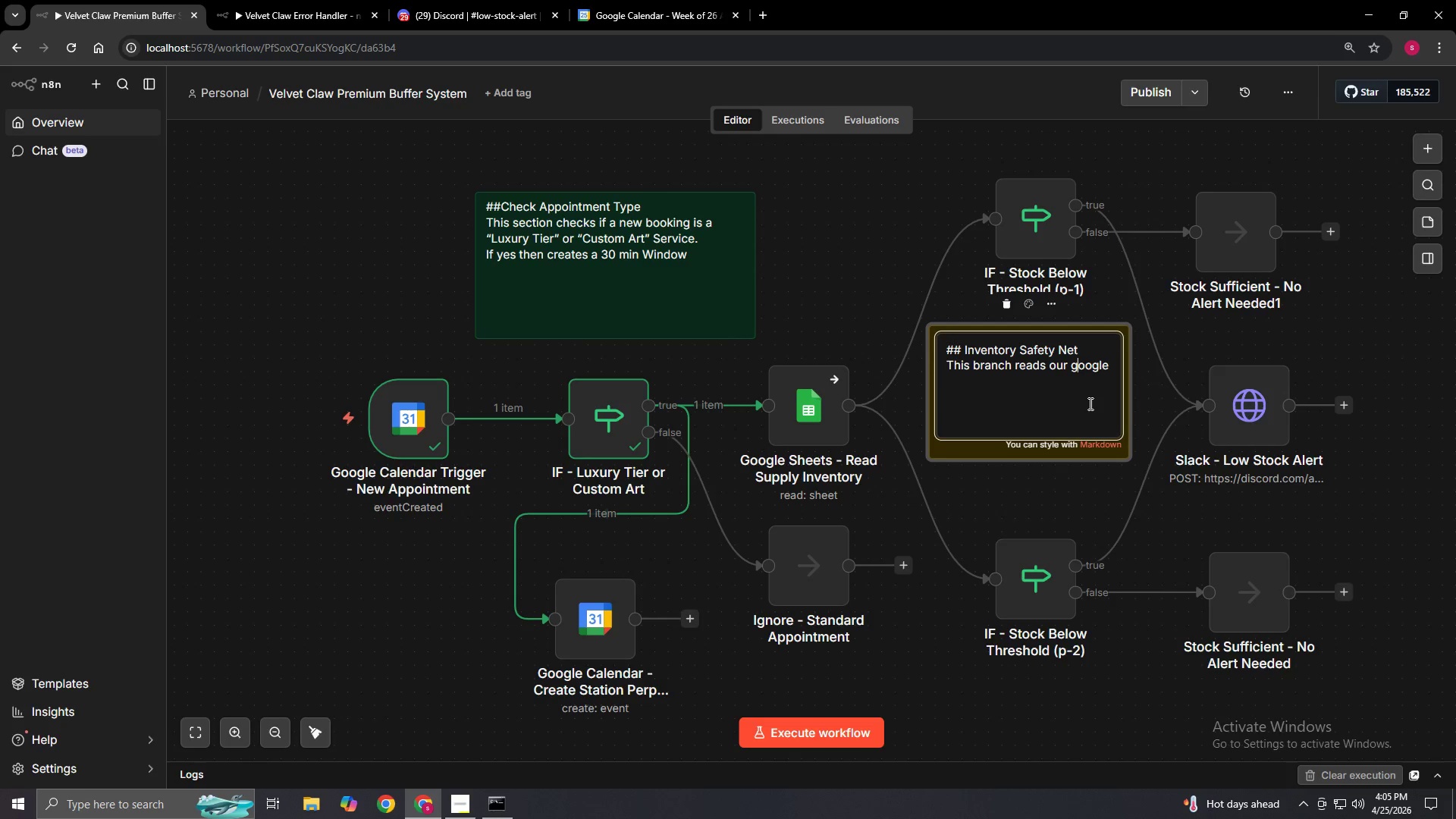 
key(ArrowLeft)
 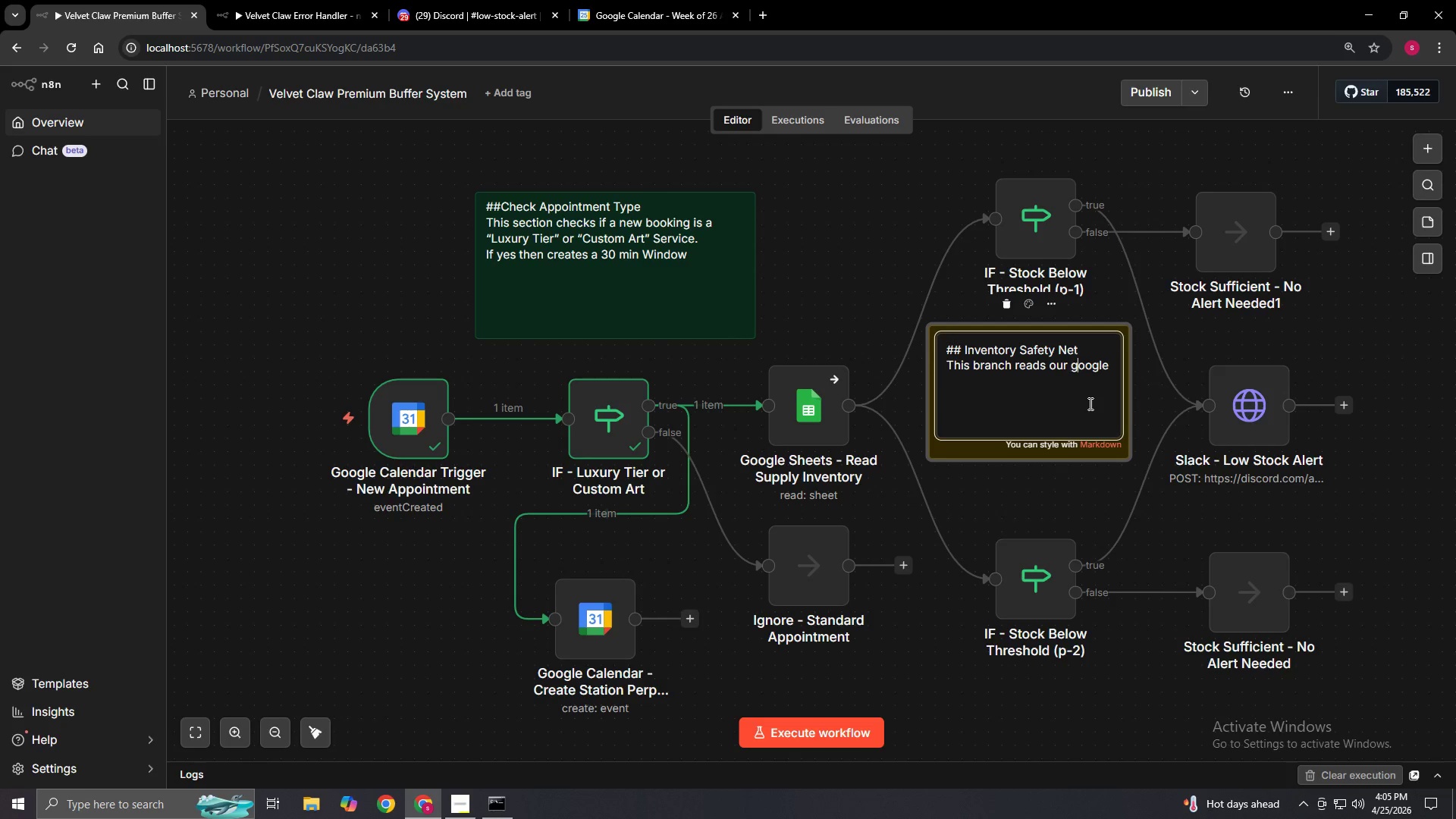 
key(ArrowRight)
 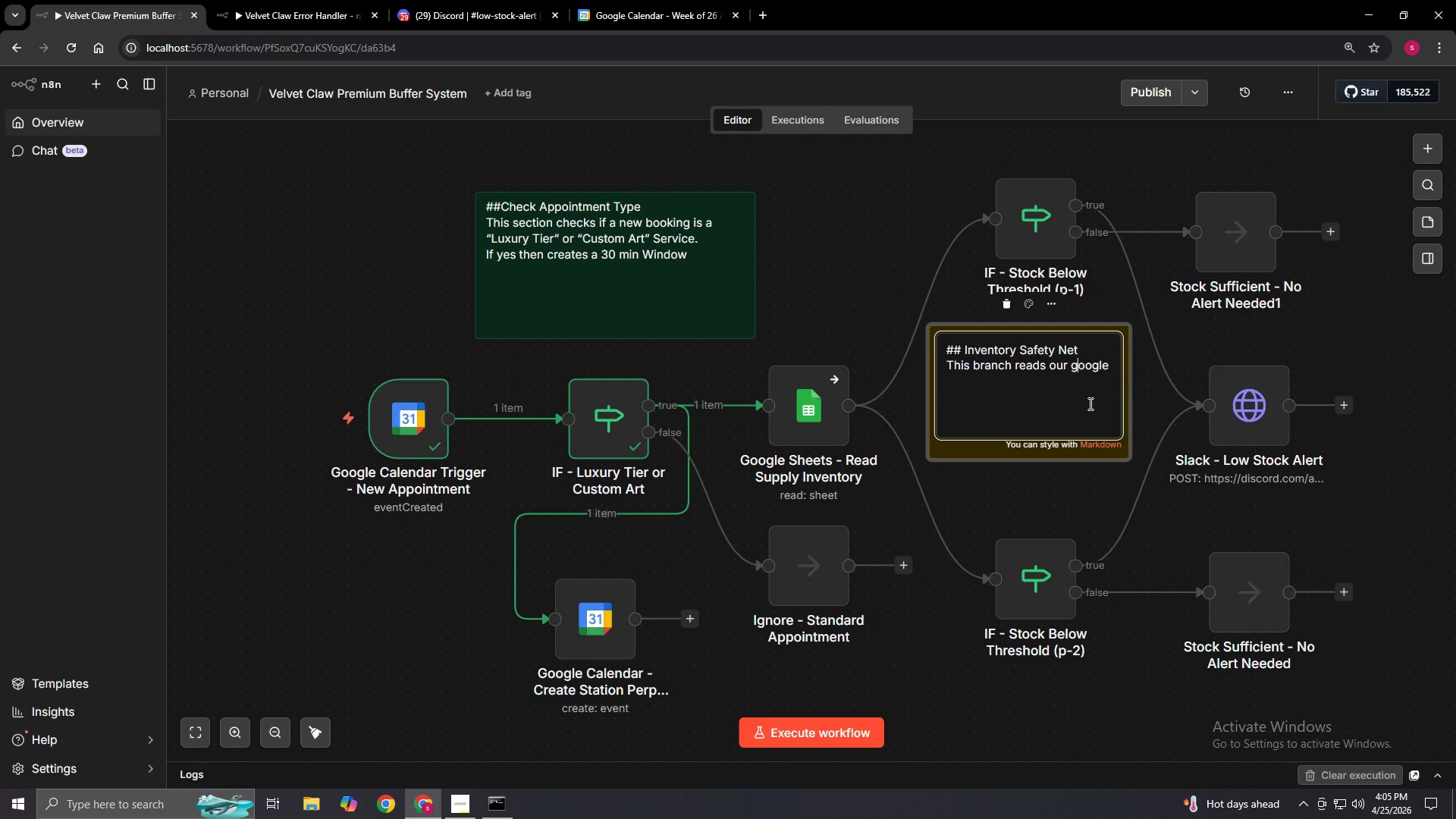 
key(Backspace)
 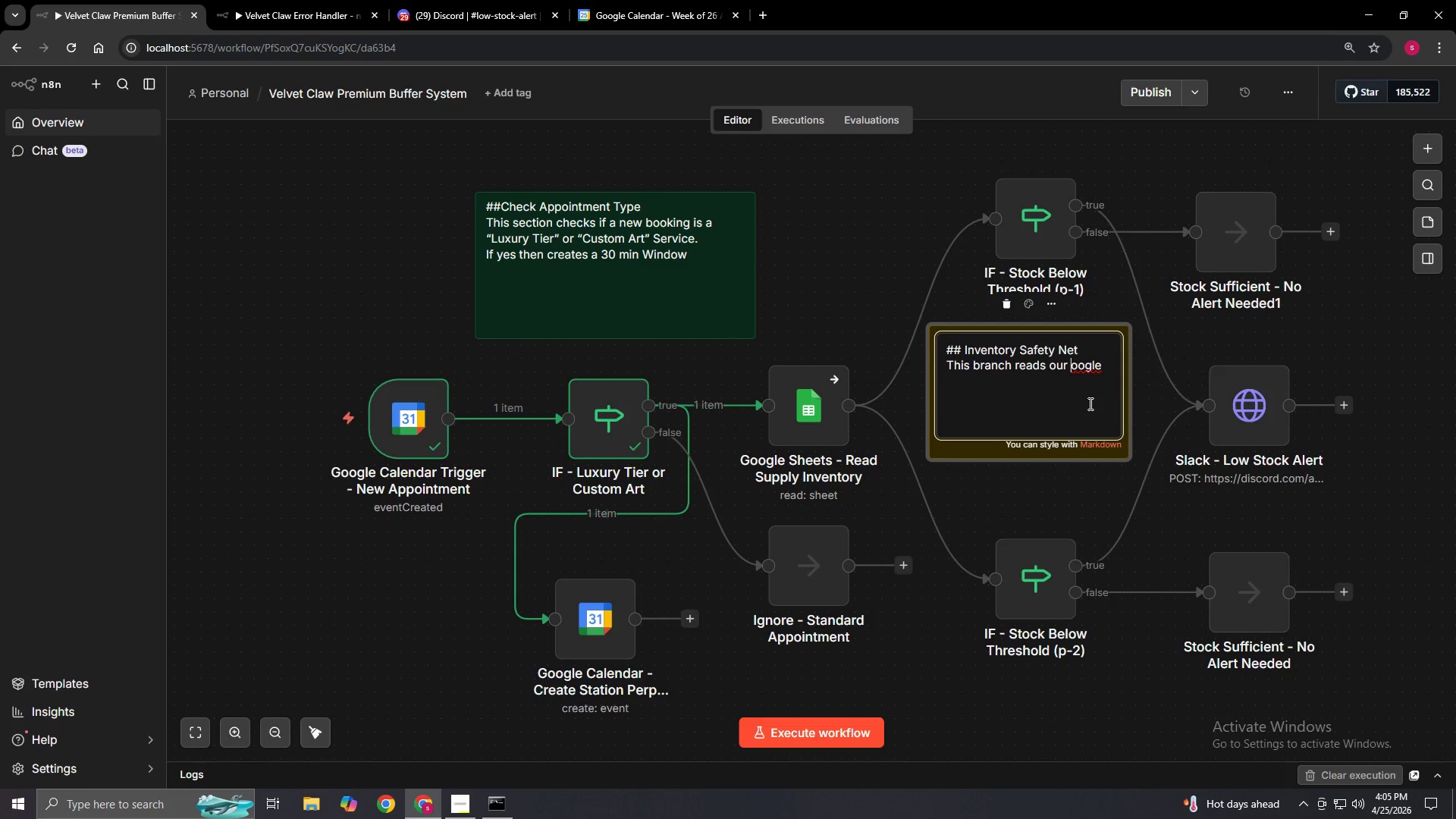 
key(Shift+G)
 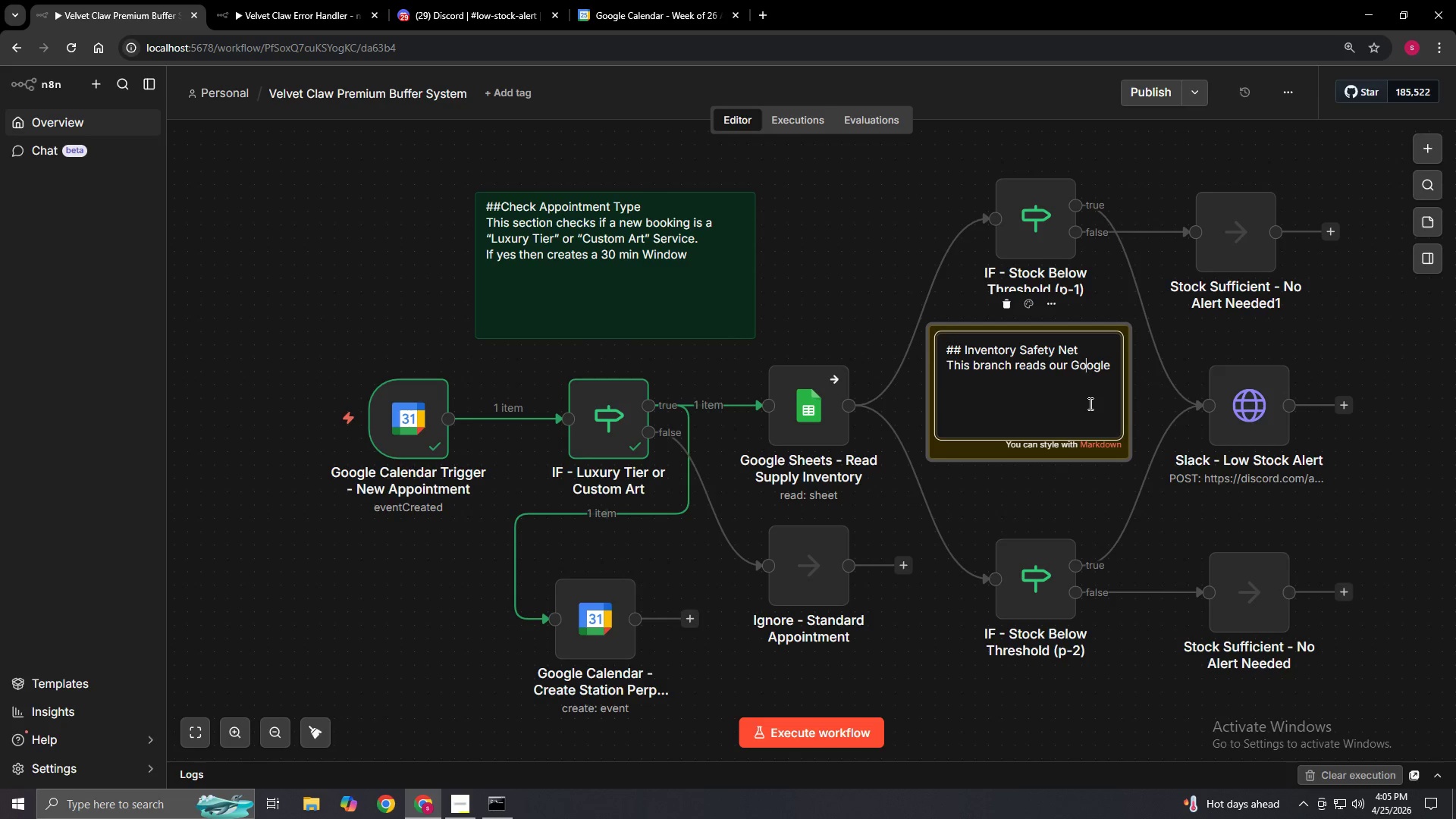 
hold_key(key=ArrowRight, duration=0.67)
 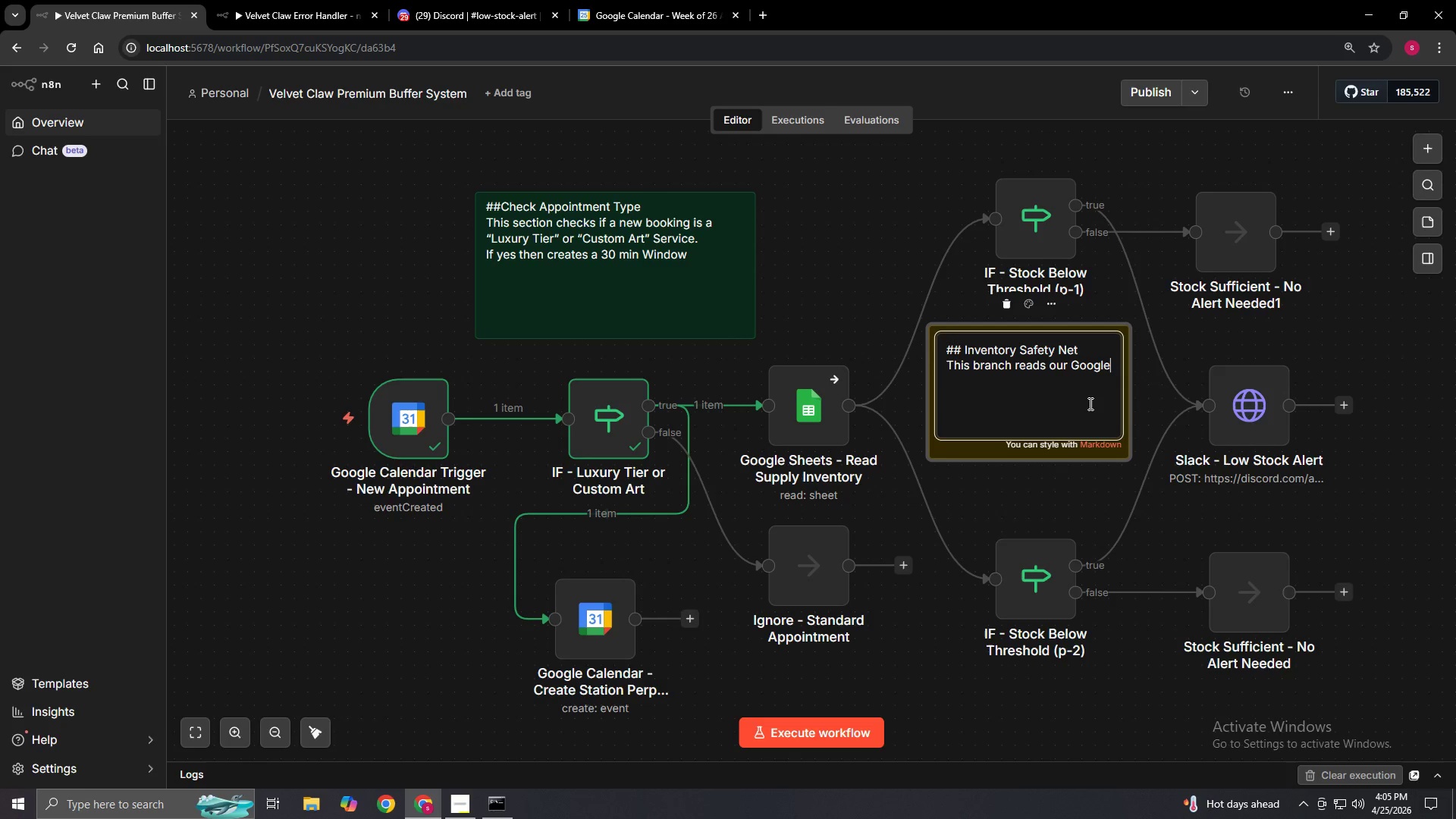 
key(Enter)
 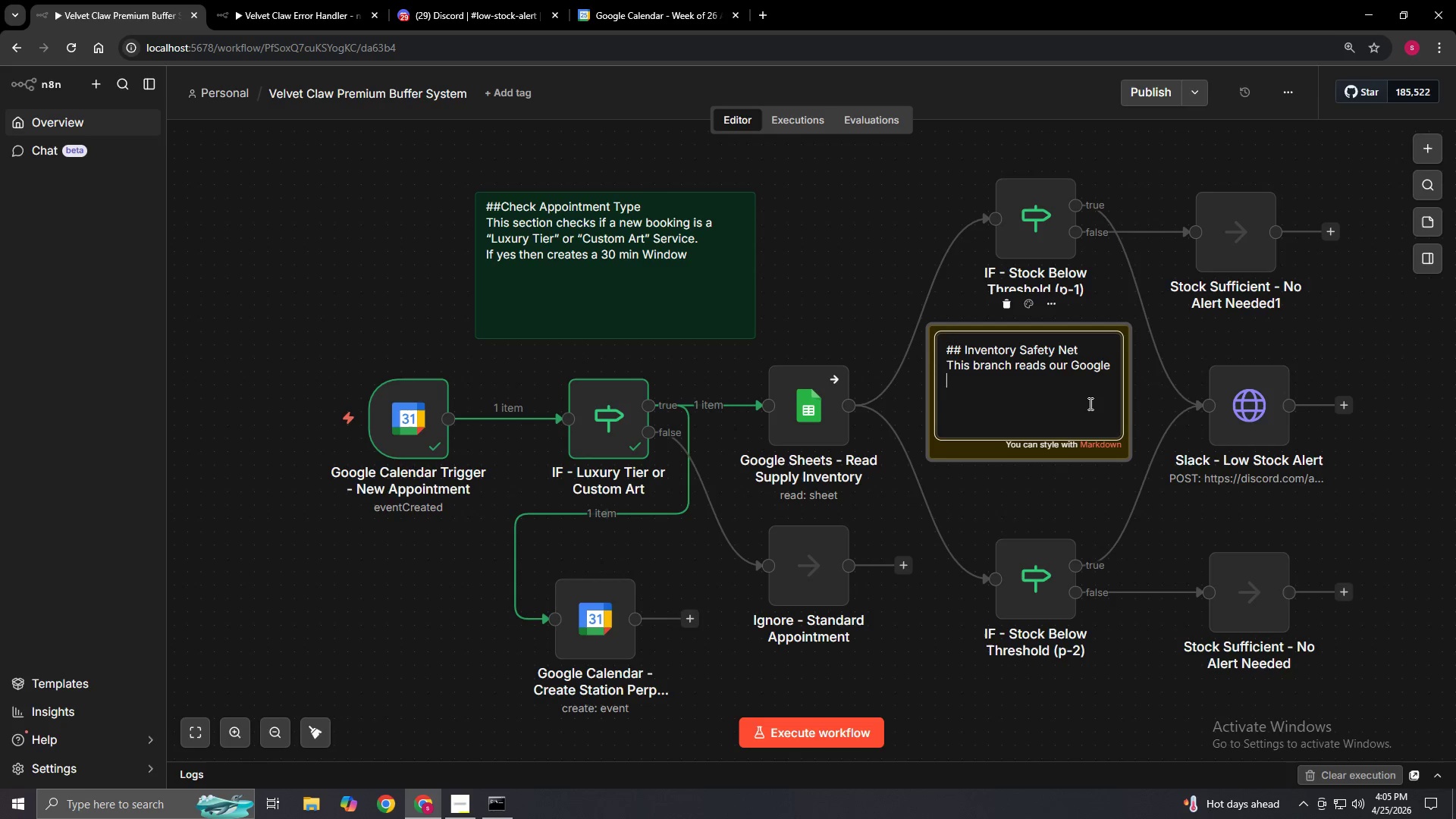 
type(sheets)
 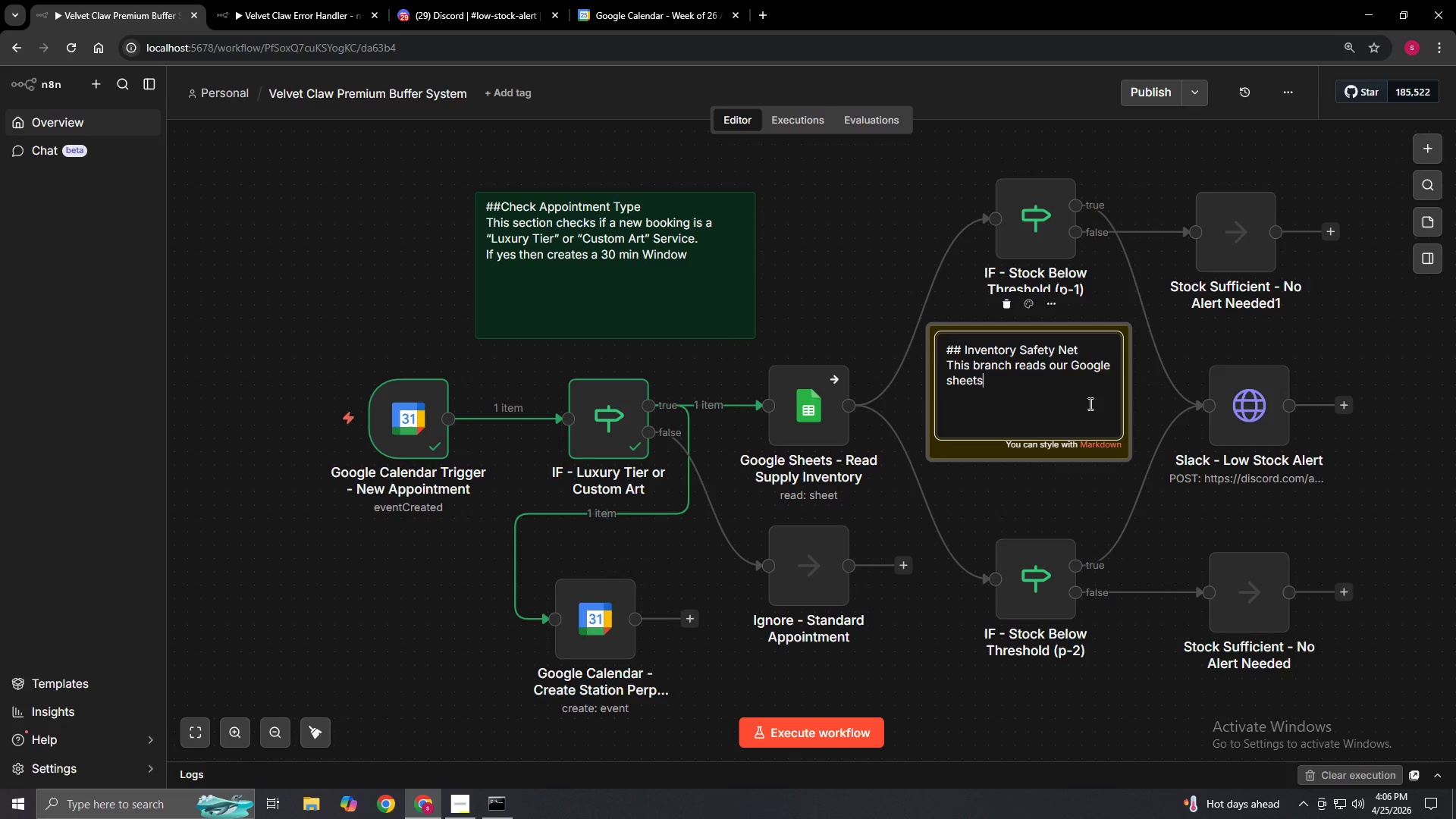 
wait(10.59)
 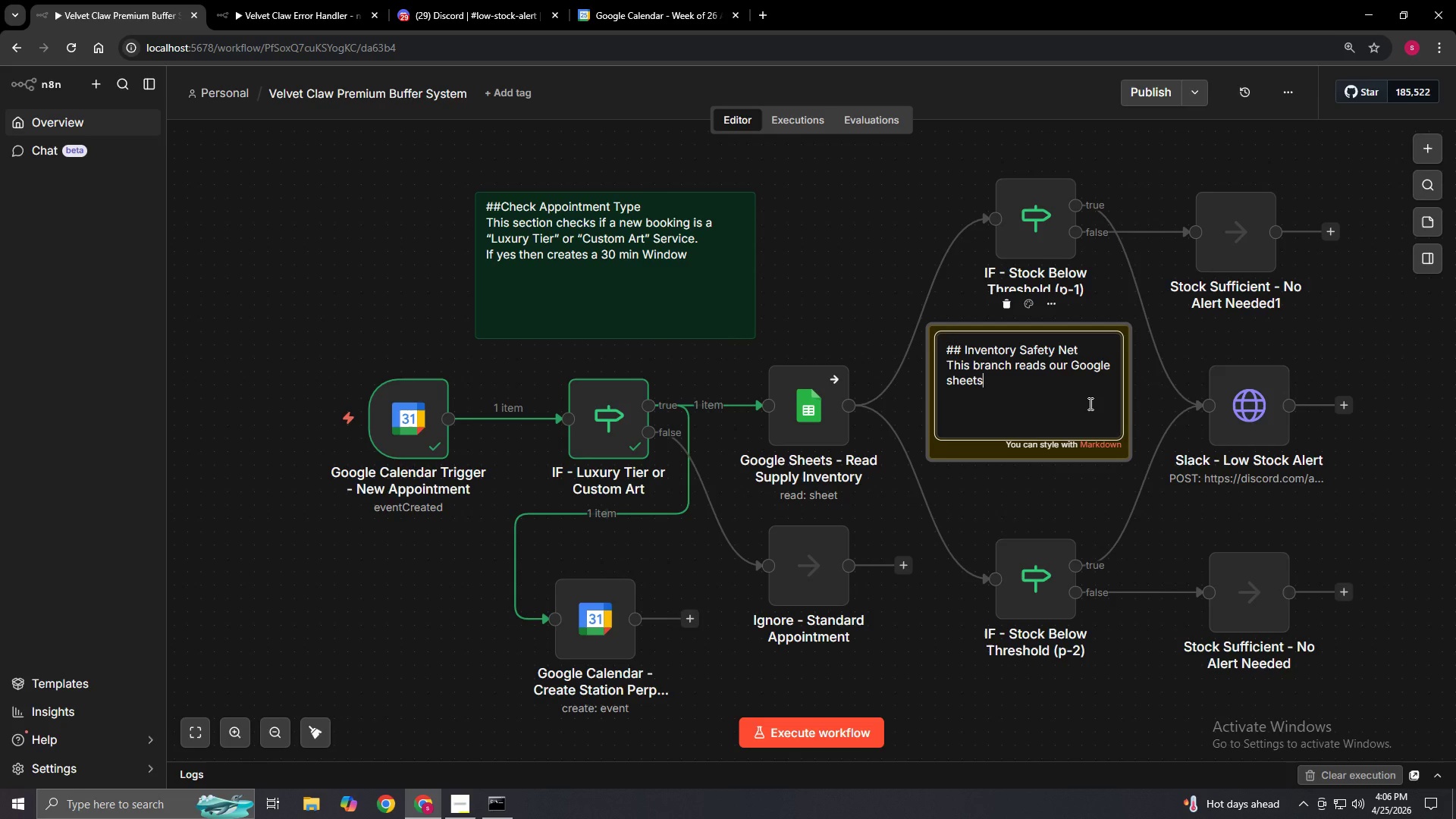 
left_click_drag(start_coordinate=[1257, 400], to_coordinate=[1215, 378])
 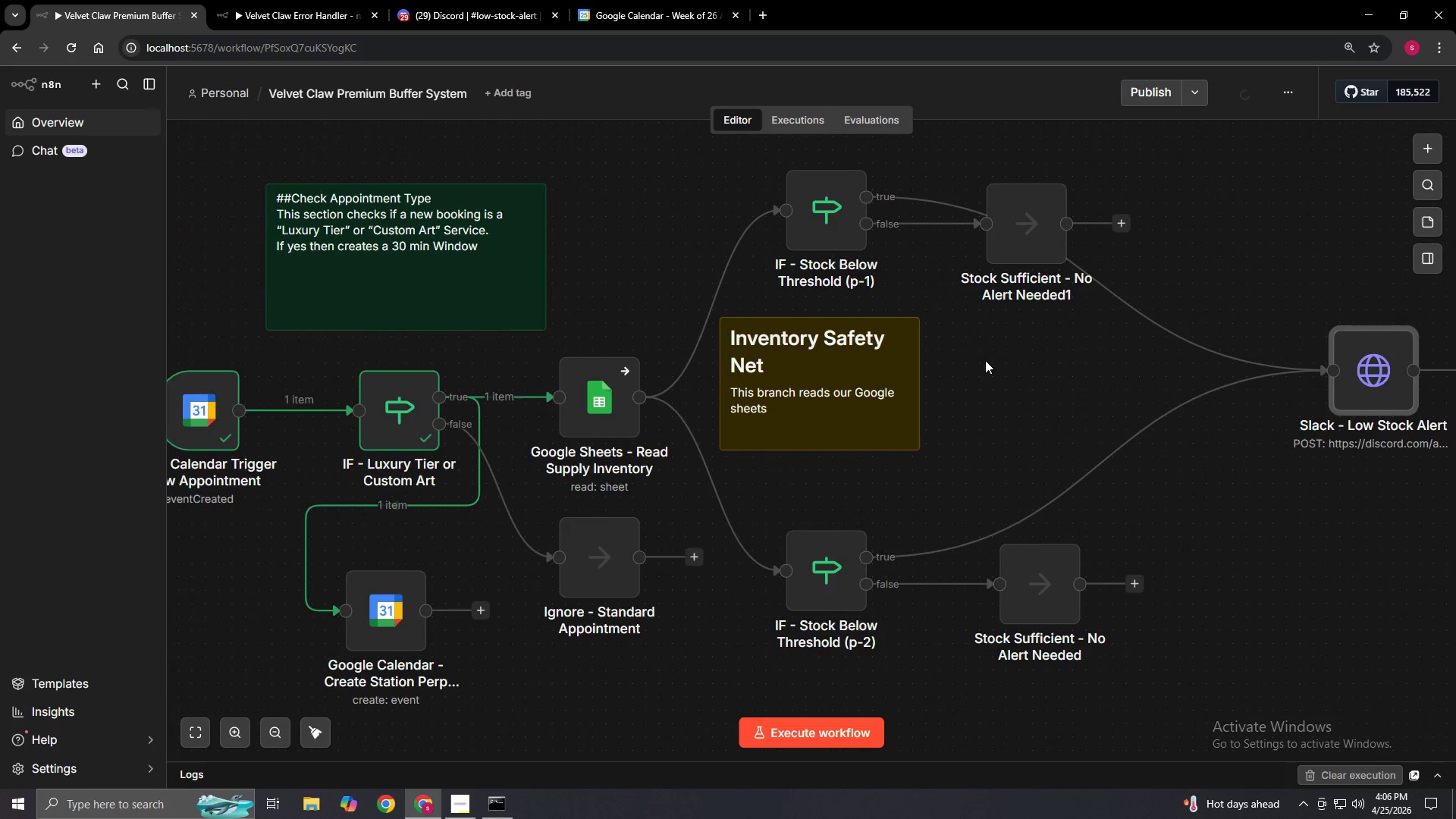 
double_click([820, 400])
 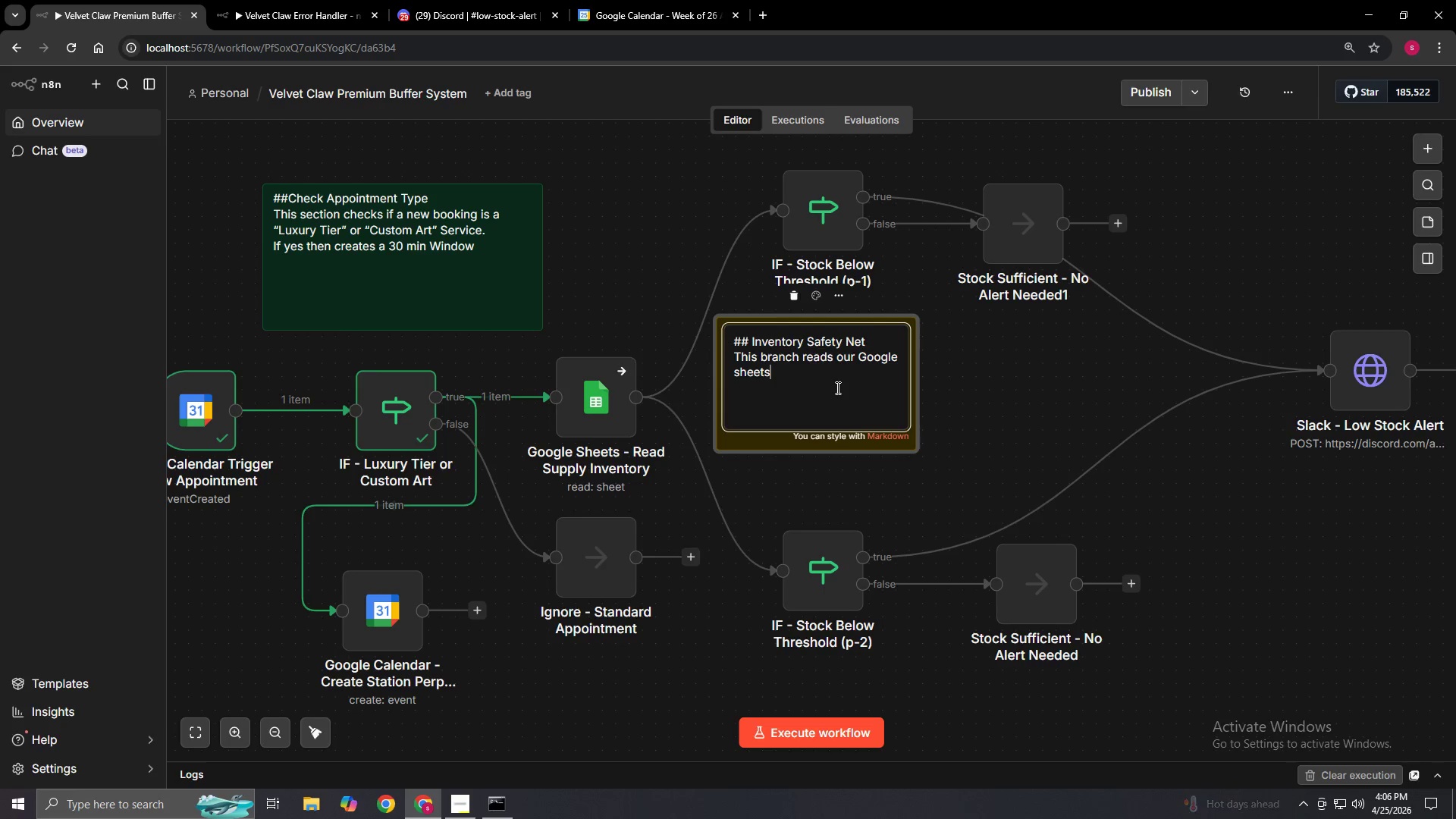 
wait(7.67)
 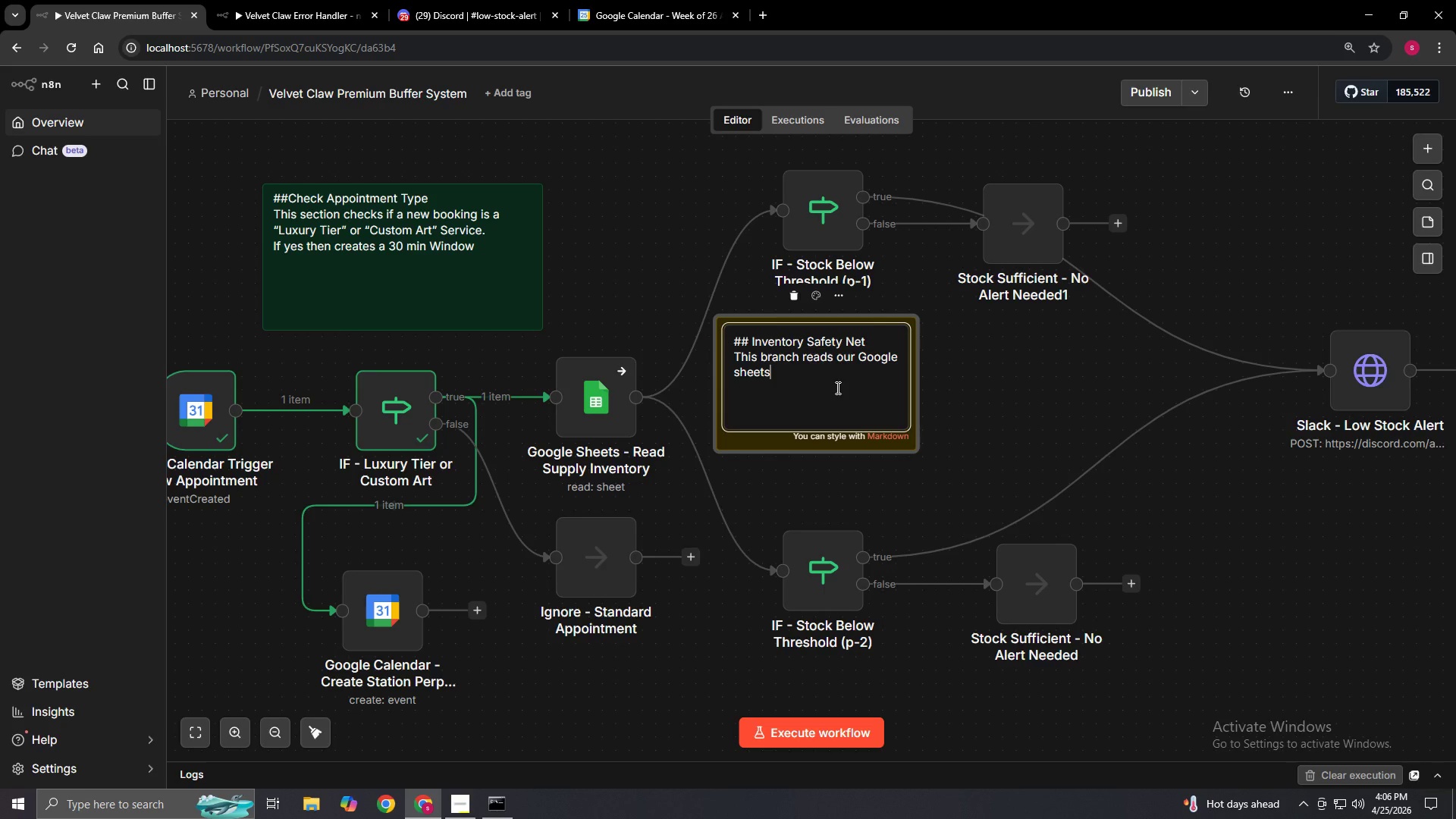 
key(Period)
 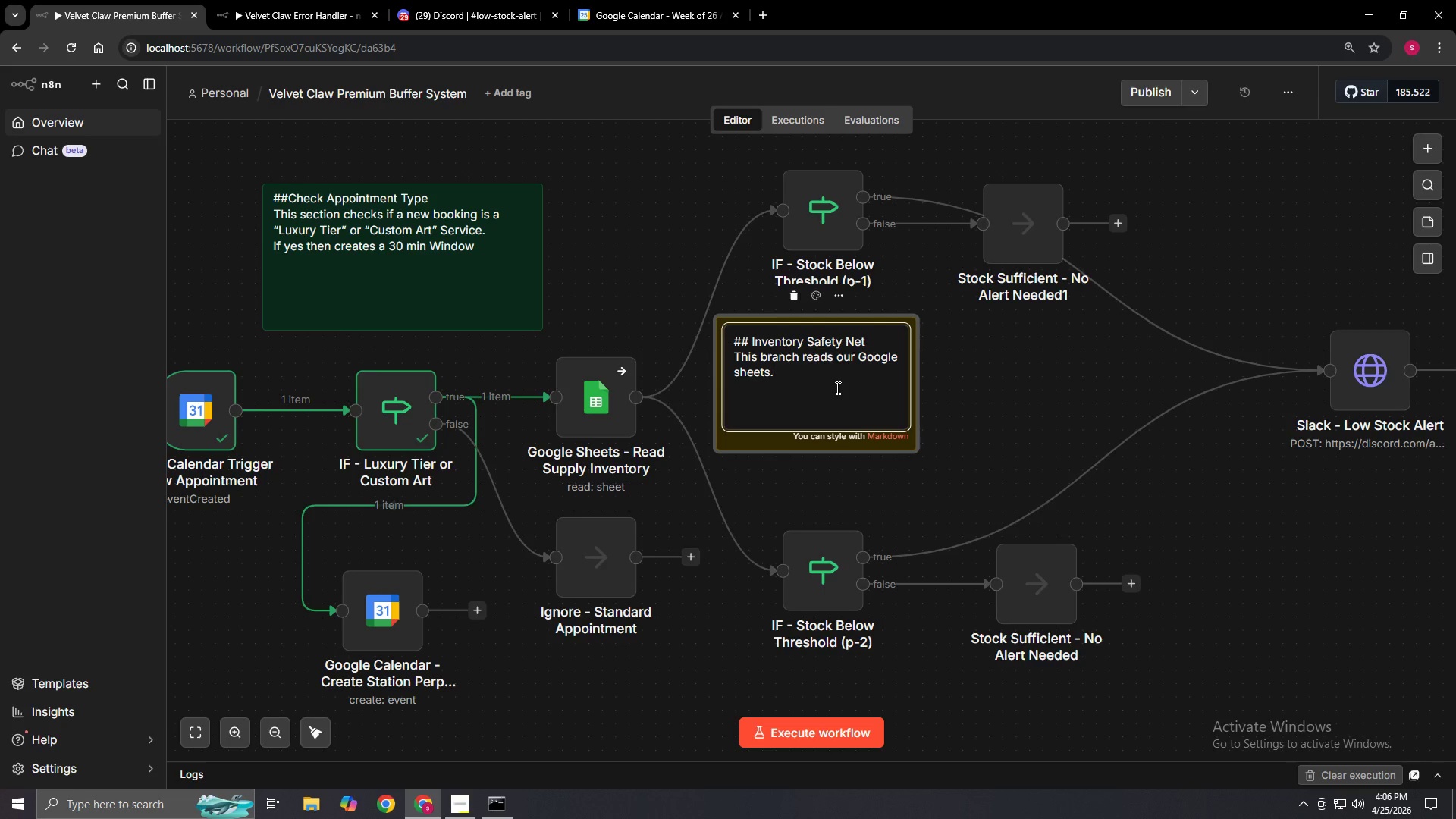 
hold_key(key=ShiftLeft, duration=1.5)
 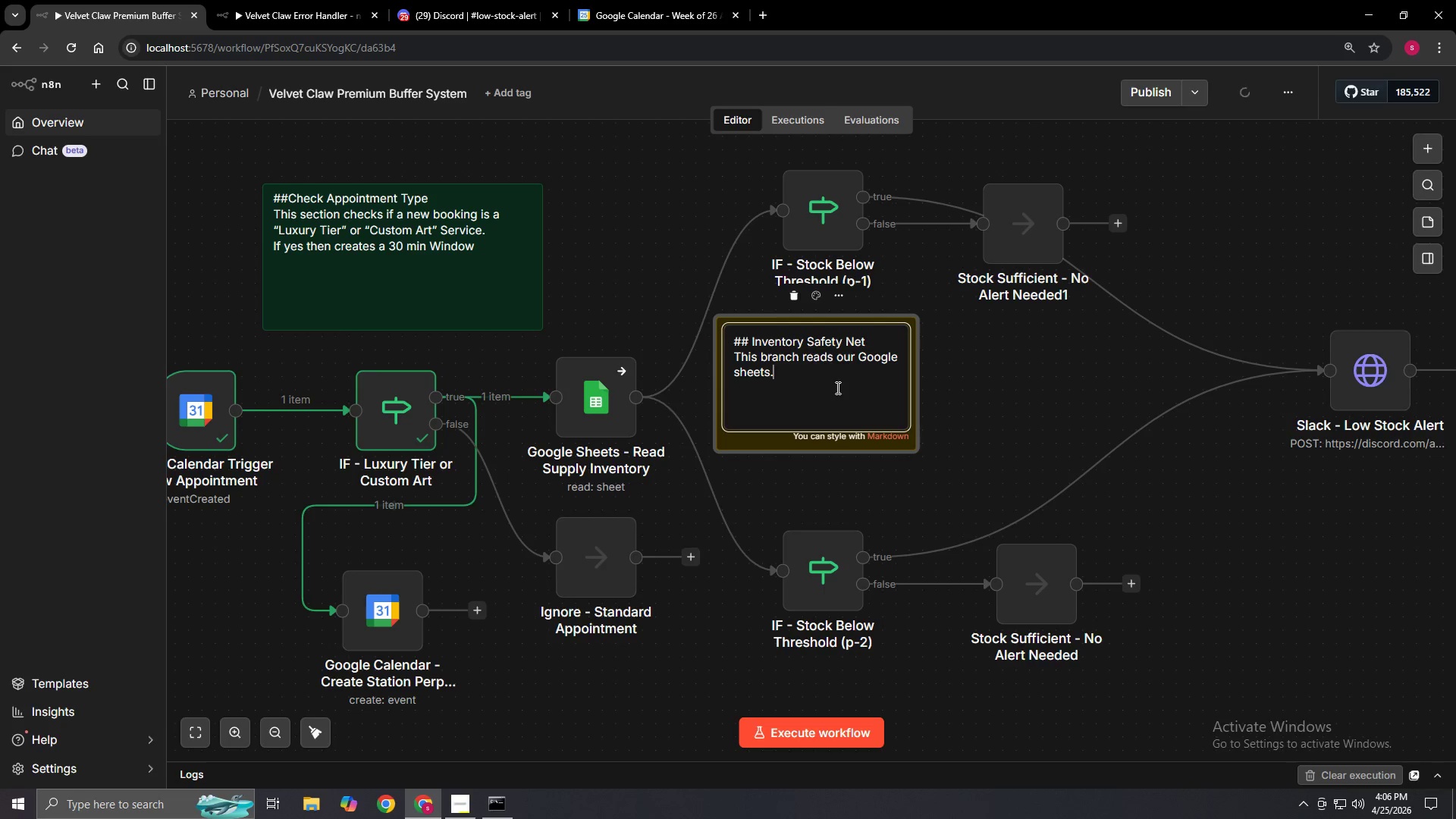 
hold_key(key=ShiftLeft, duration=1.52)
 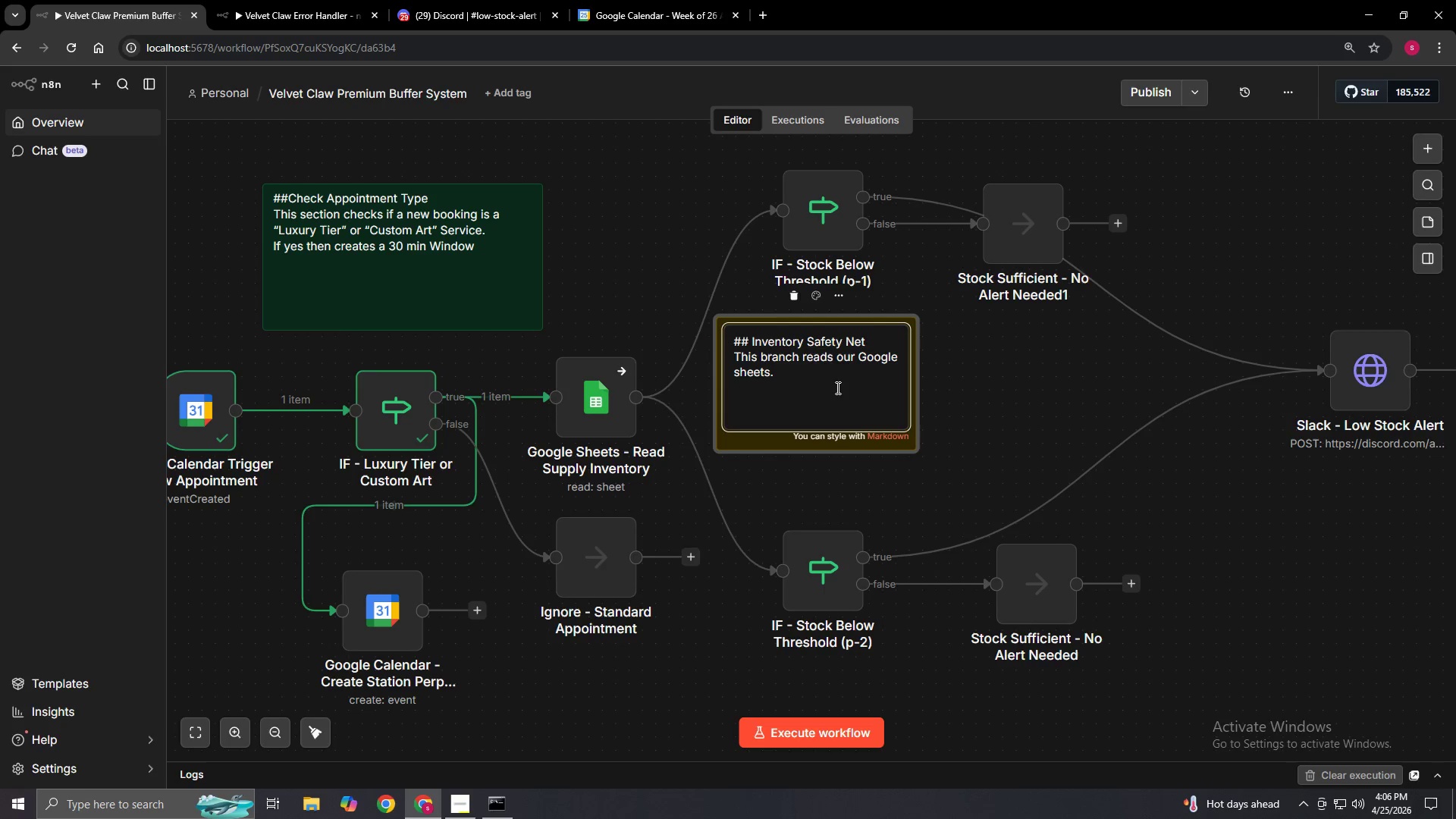 
hold_key(key=ShiftLeft, duration=1.51)
 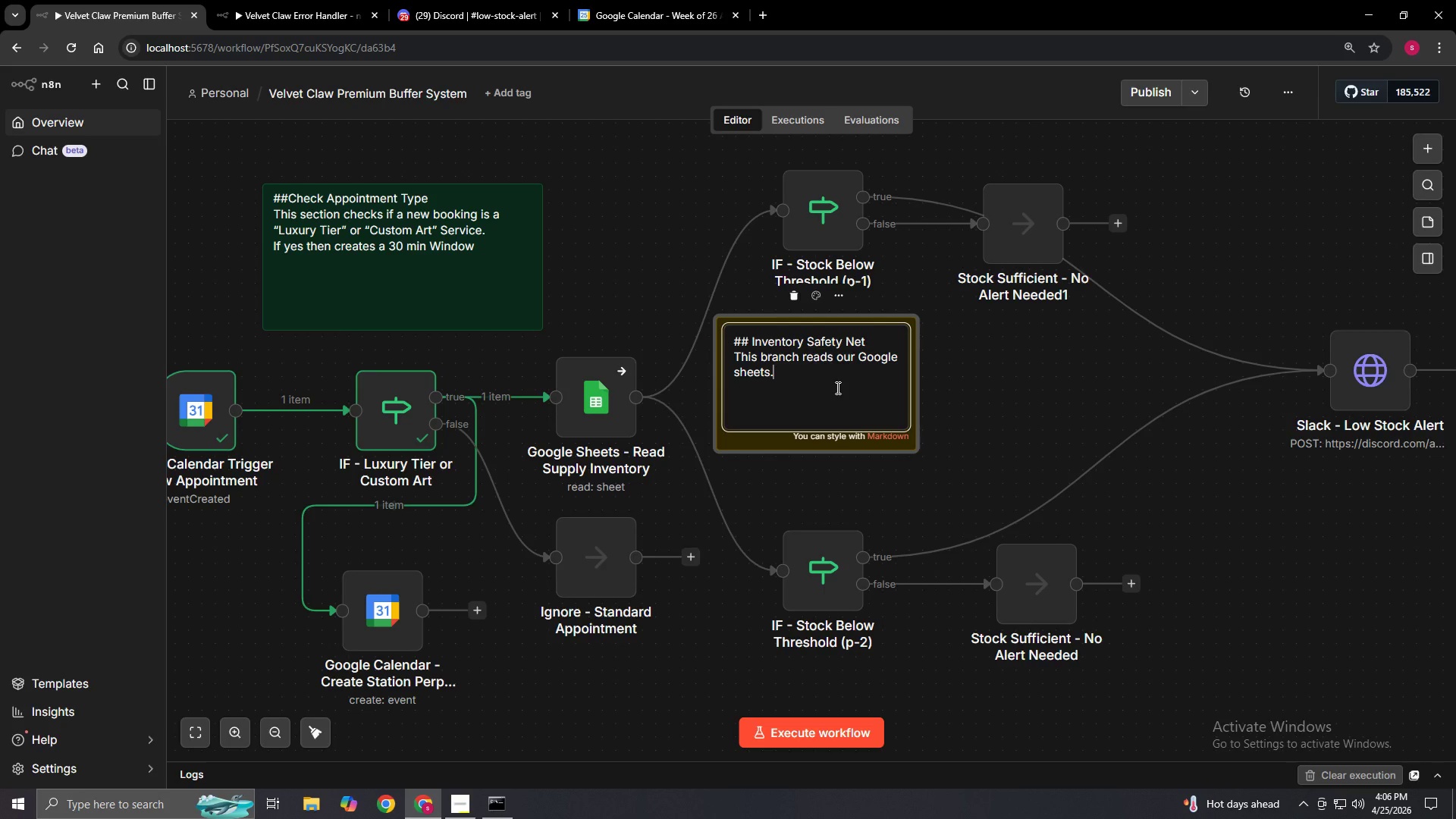 
hold_key(key=ShiftLeft, duration=1.52)
 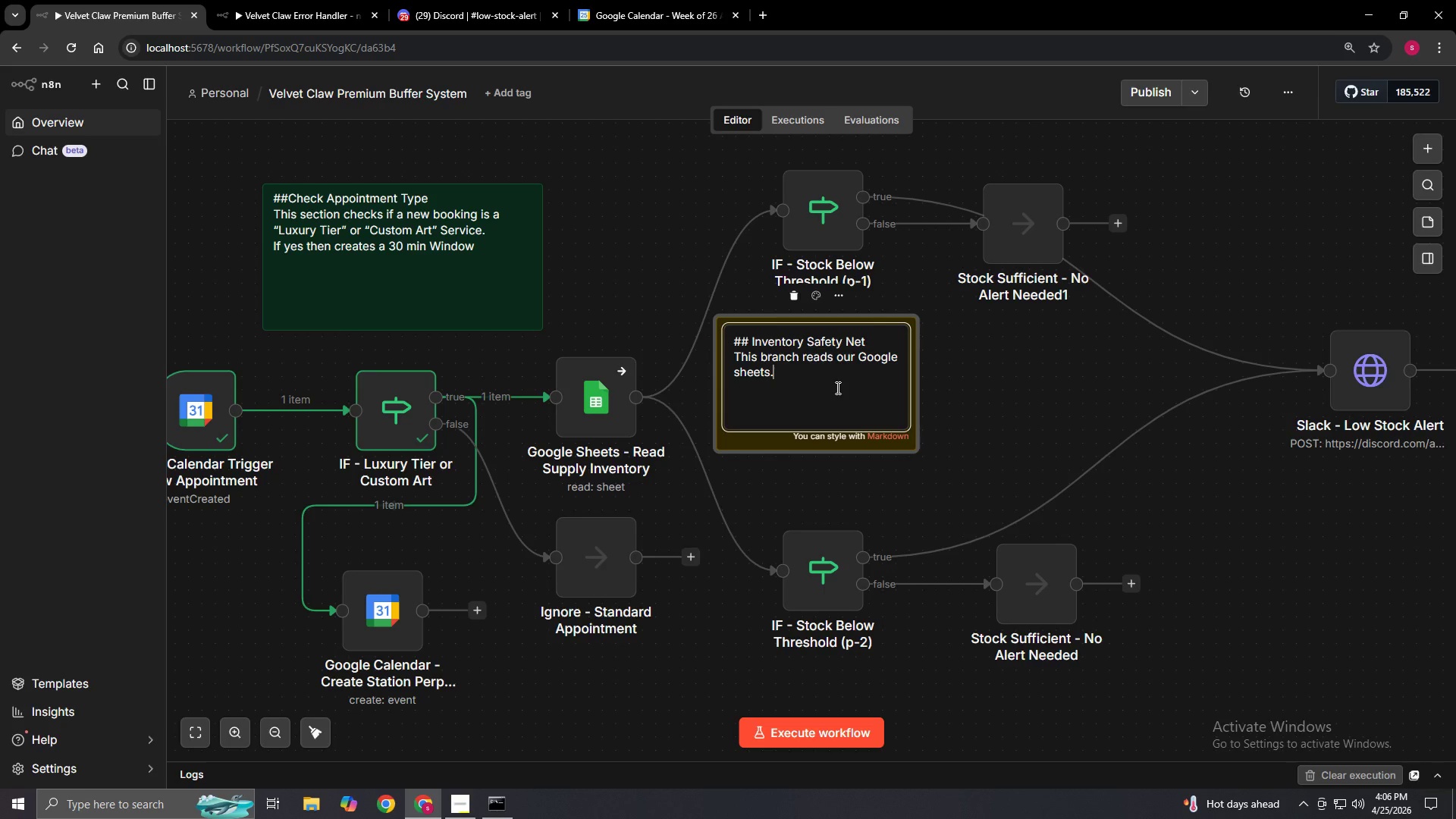 
type(If)
key(Backspace)
key(Backspace)
type(TO CH)
 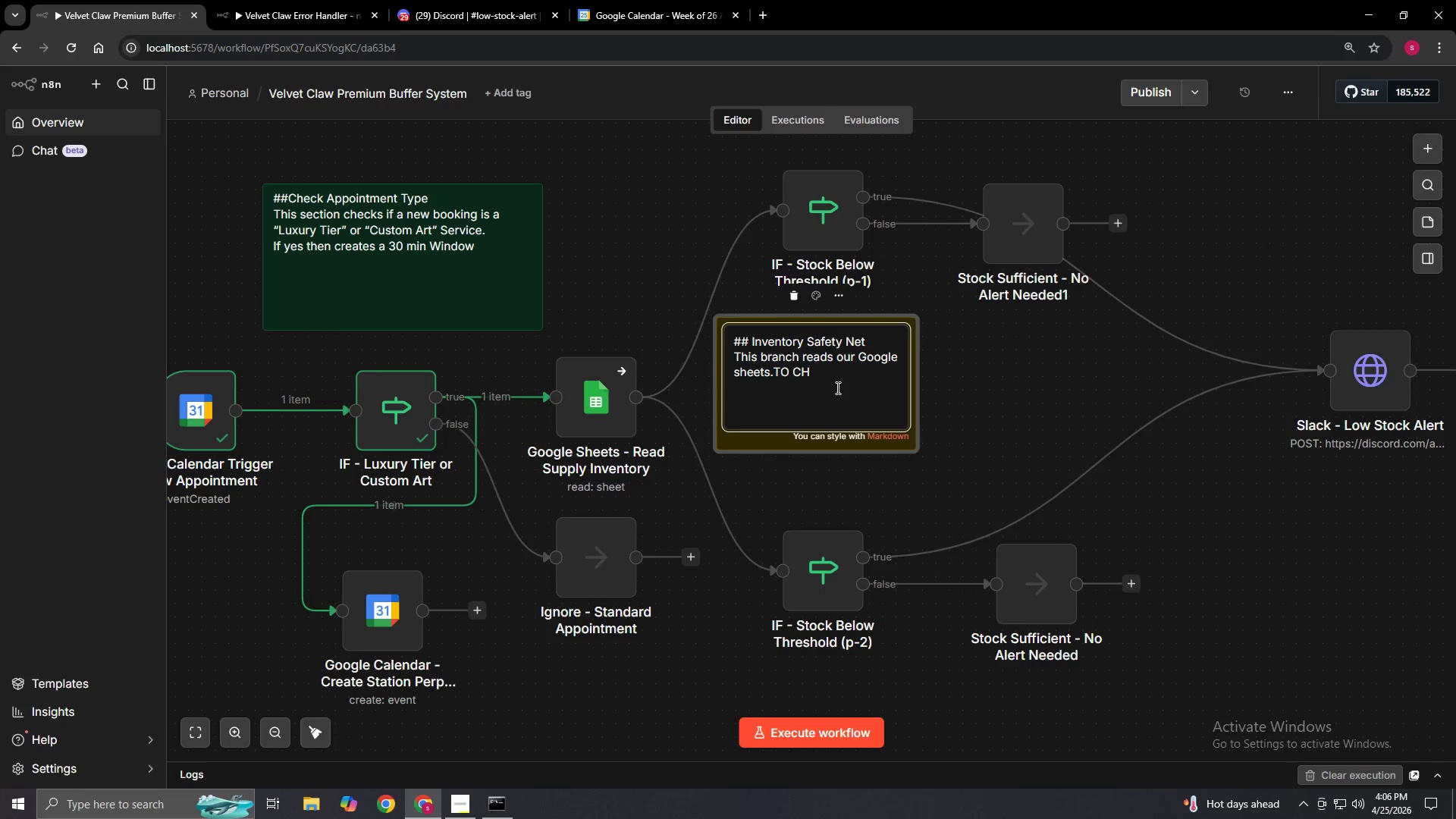 
key(ArrowLeft)
 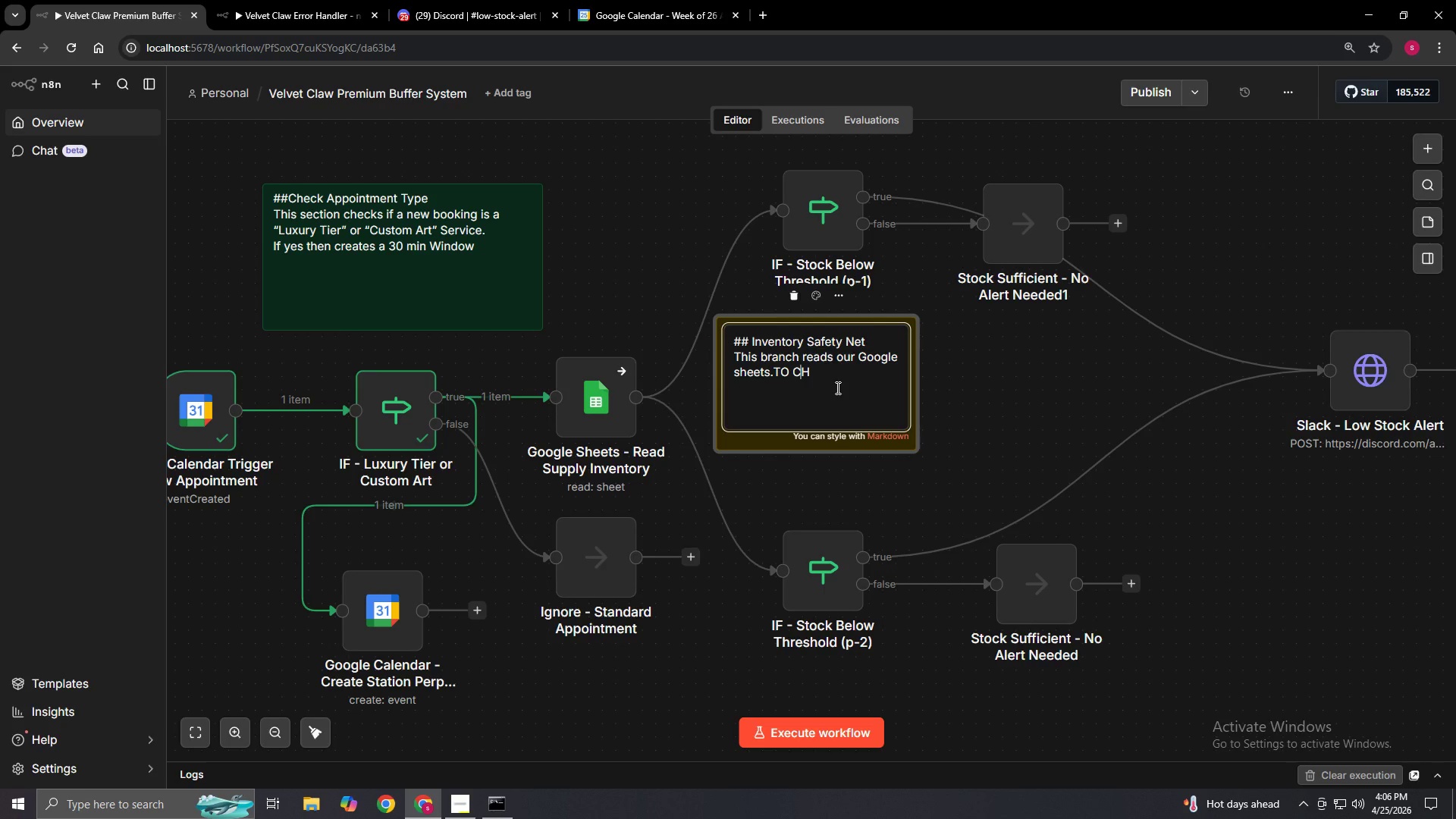 
key(ArrowLeft)
 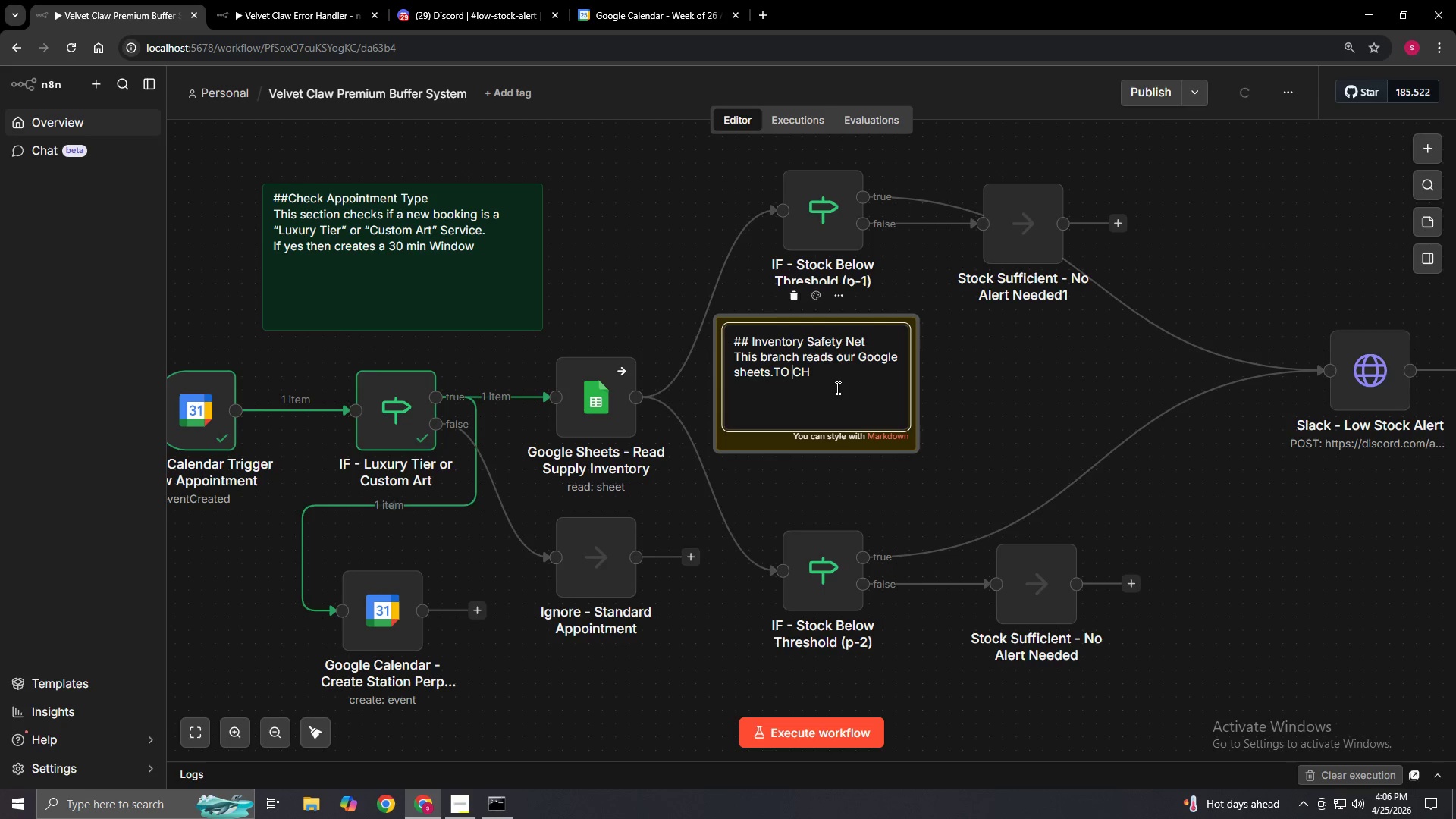 
key(ArrowLeft)
 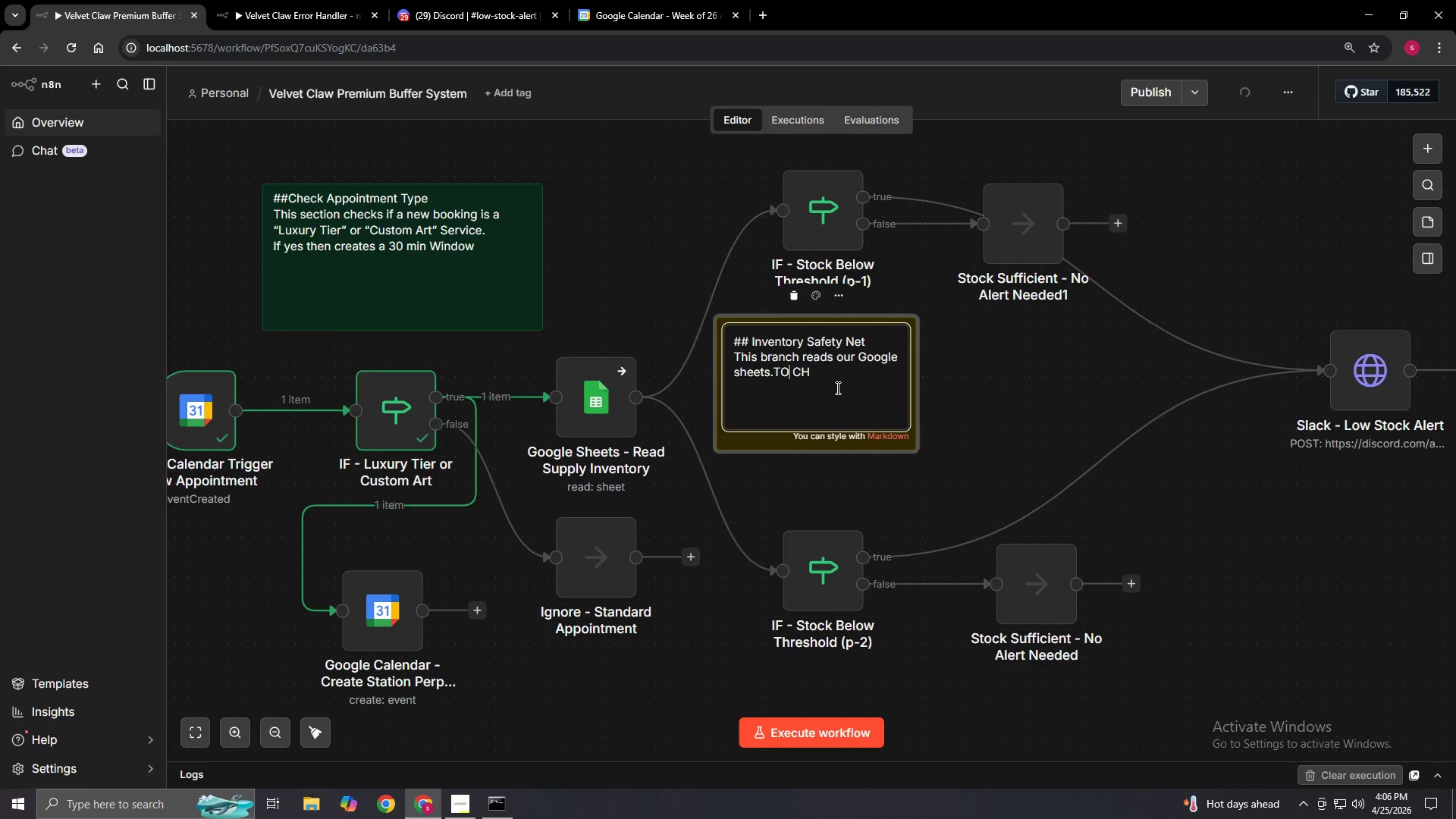 
key(Backspace)
 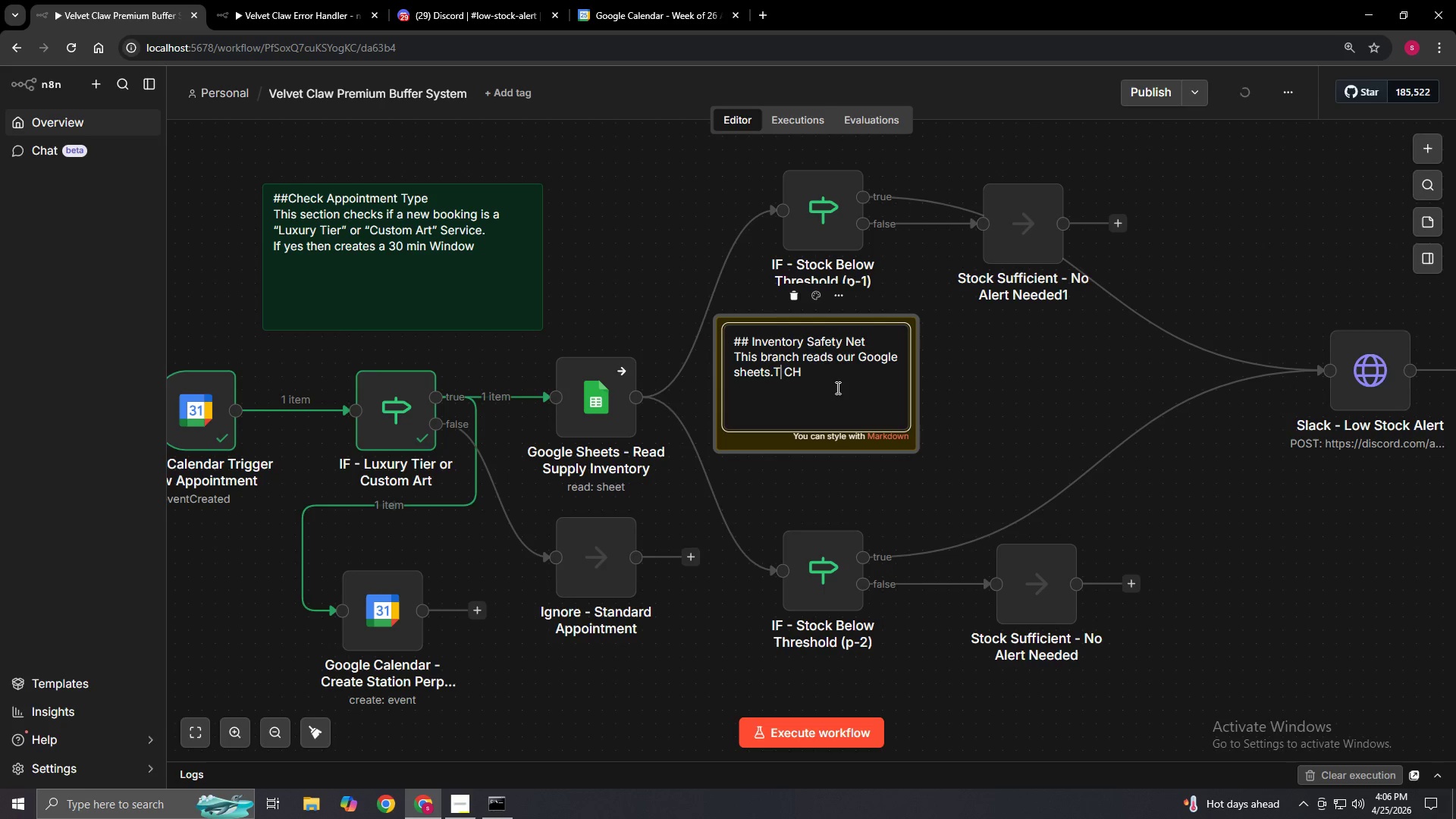 
key(C)
 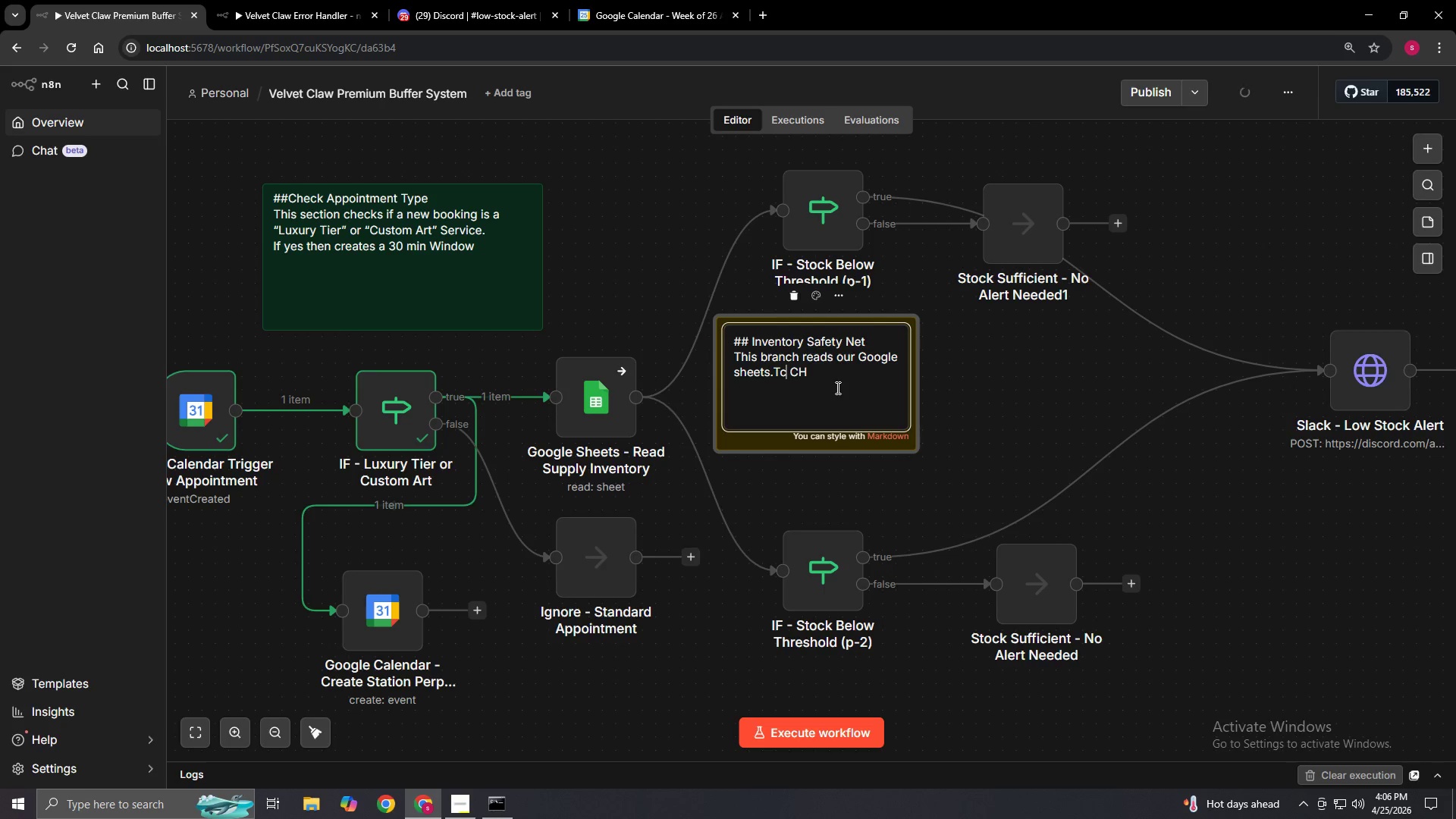 
hold_key(key=ArrowRight, duration=0.42)
 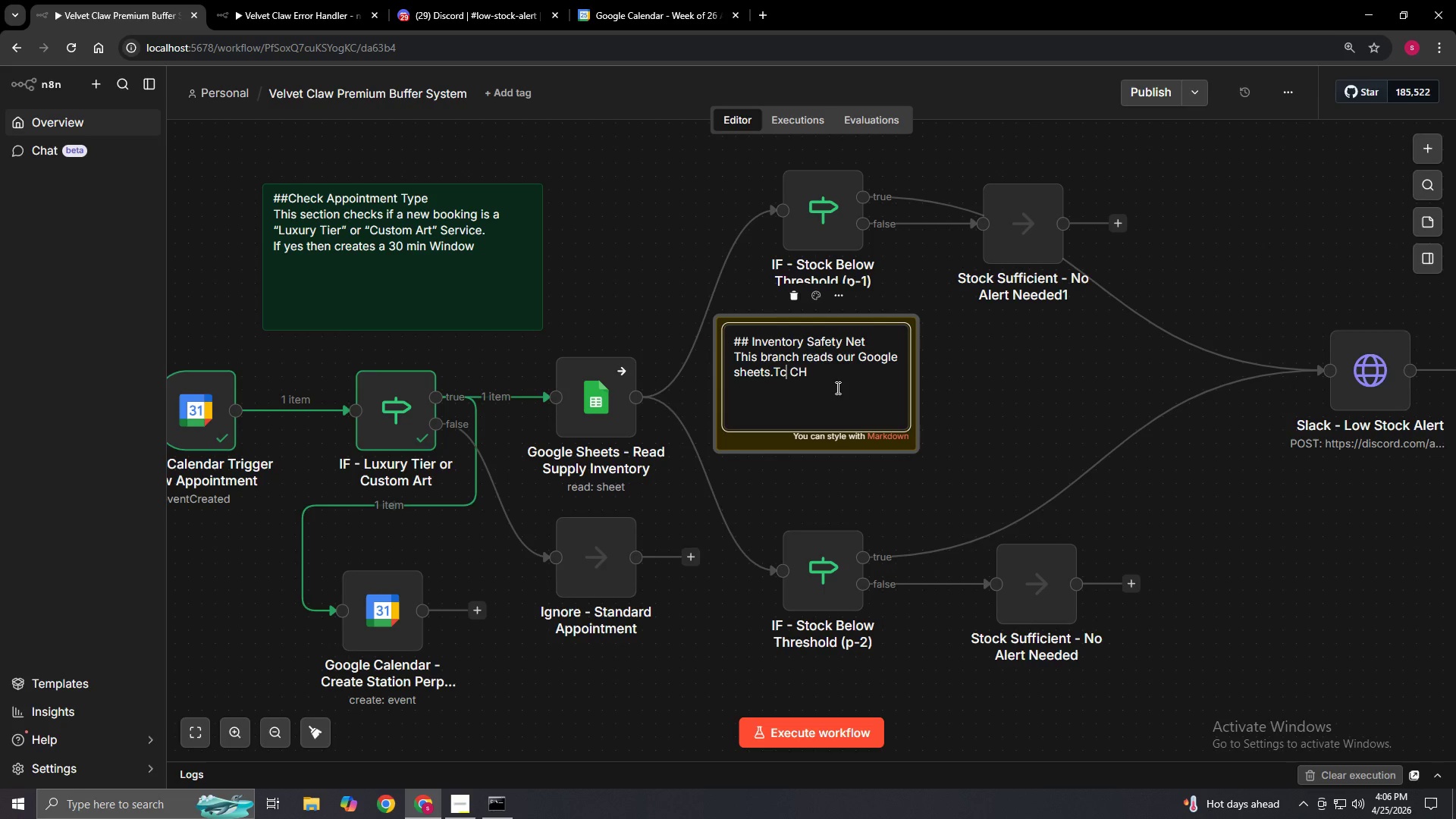 
key(ArrowLeft)
 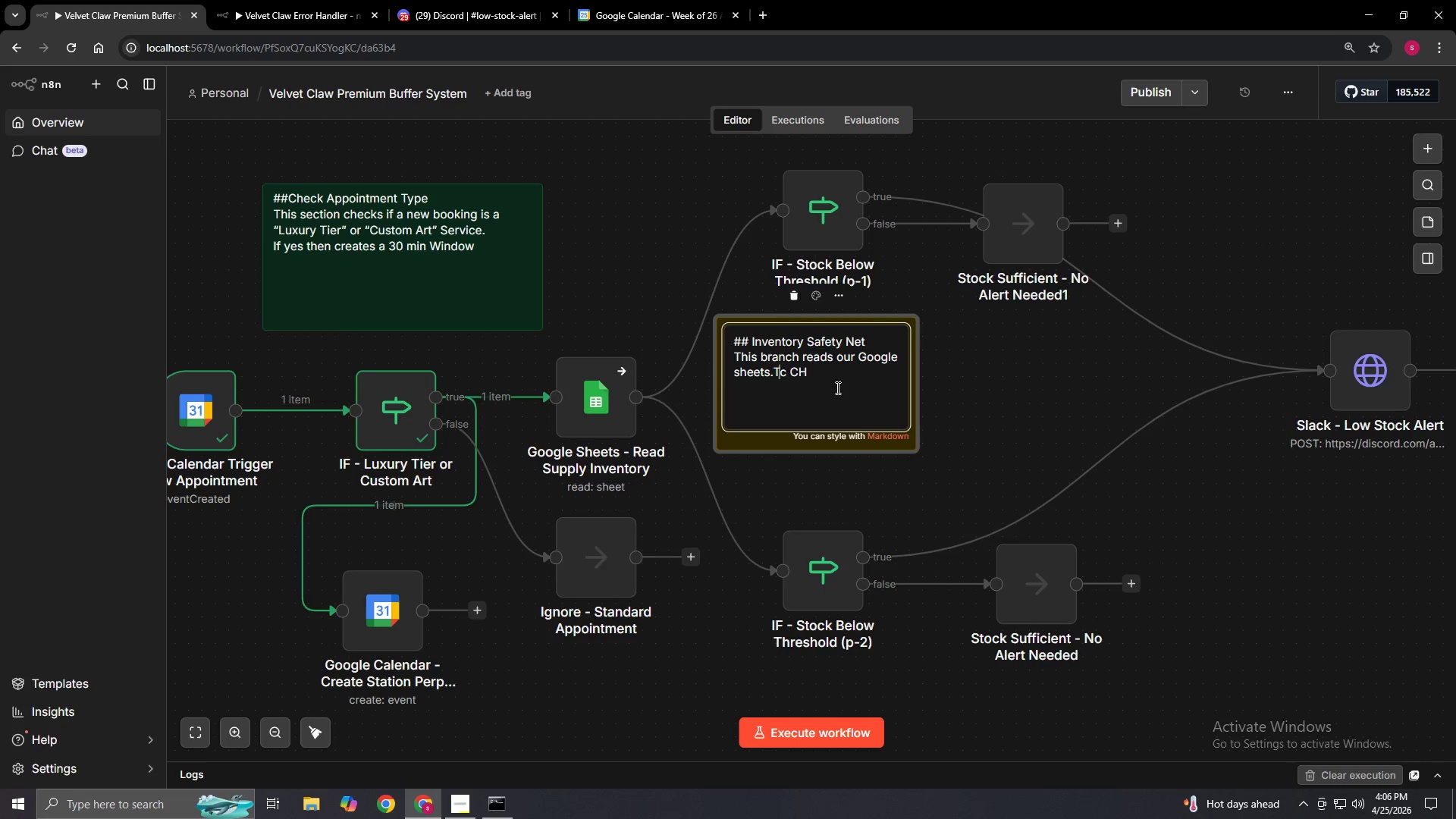 
key(ArrowLeft)
 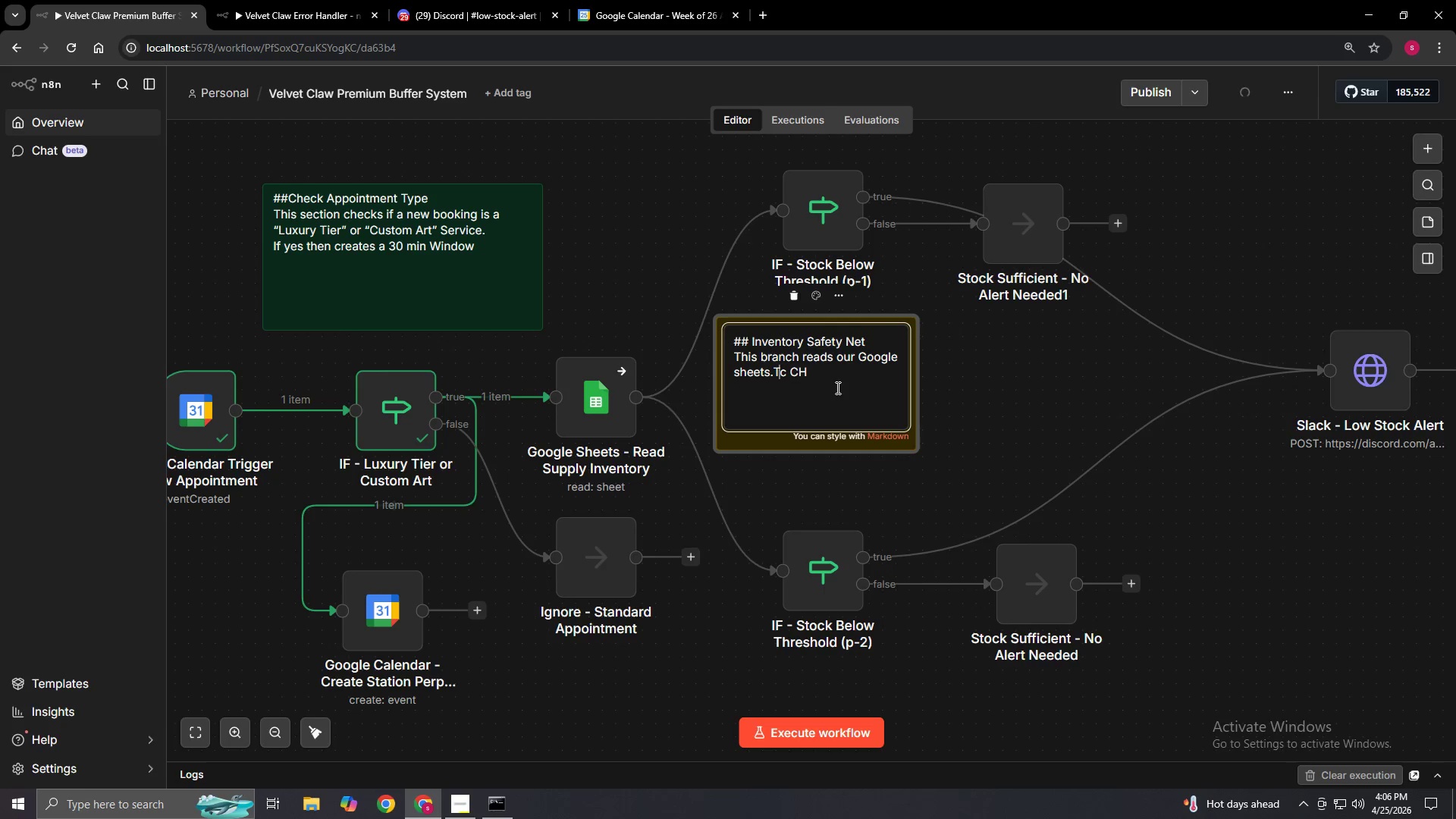 
key(ArrowRight)
 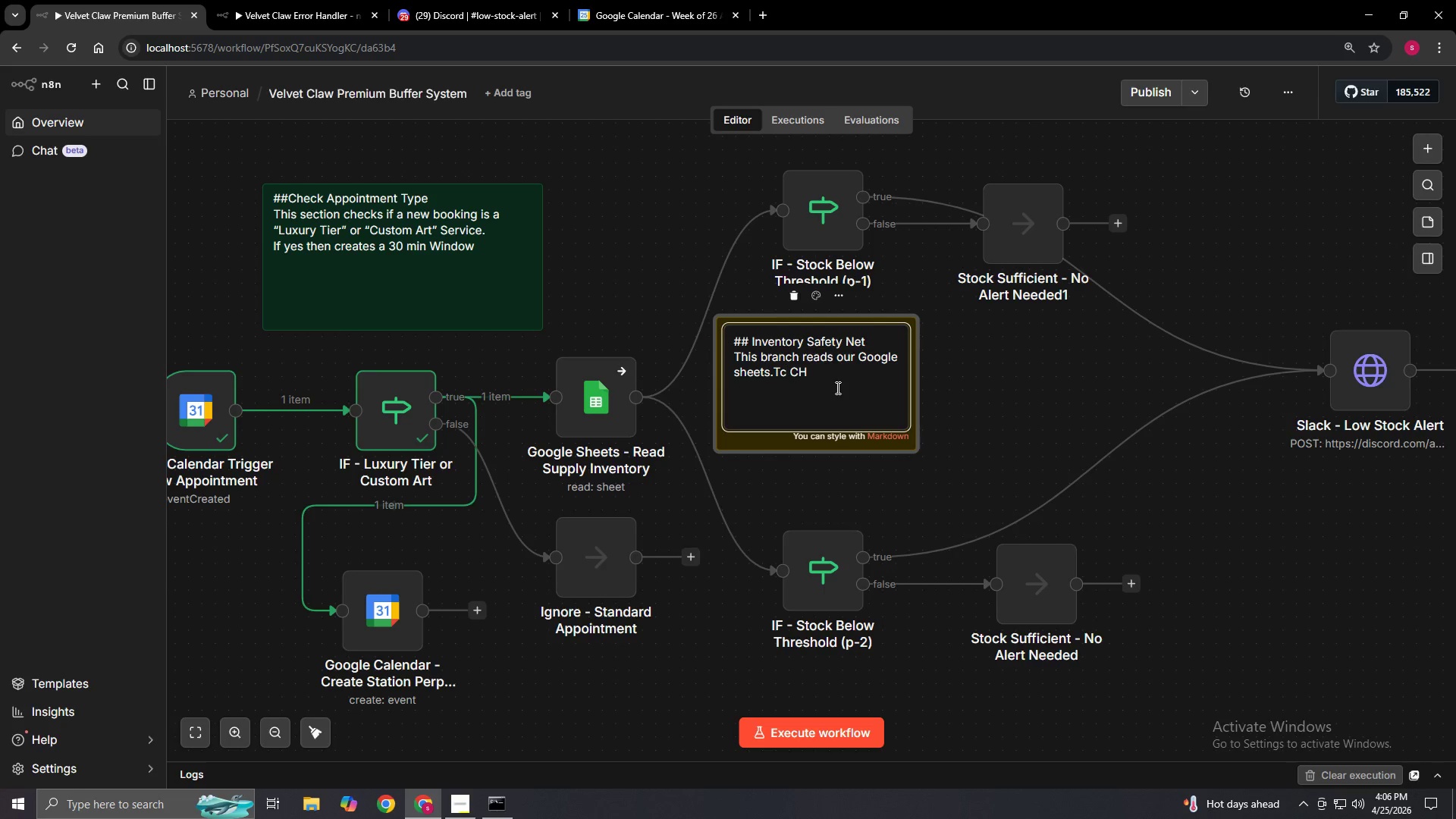 
key(Backspace)
 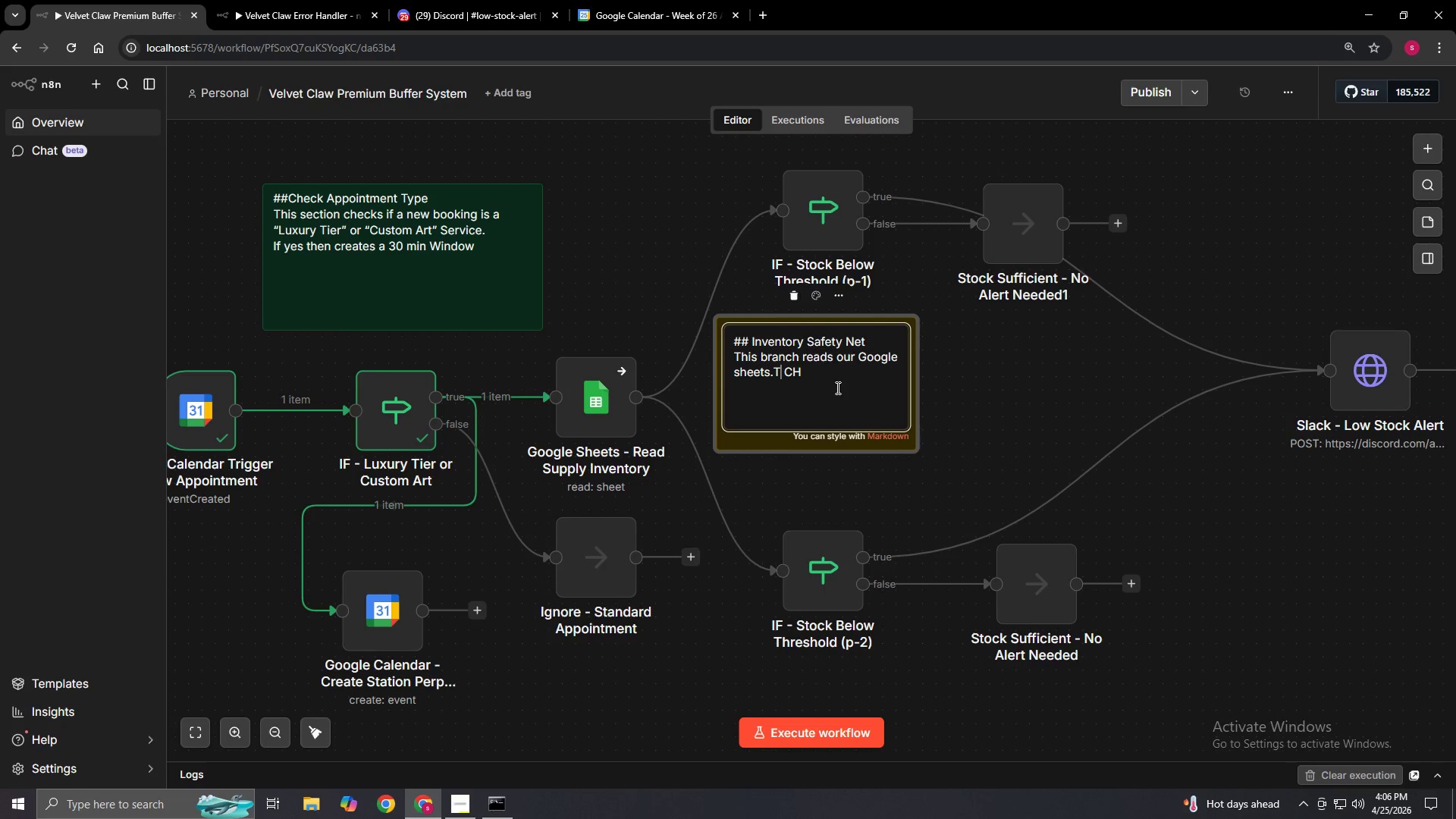 
key(O)
 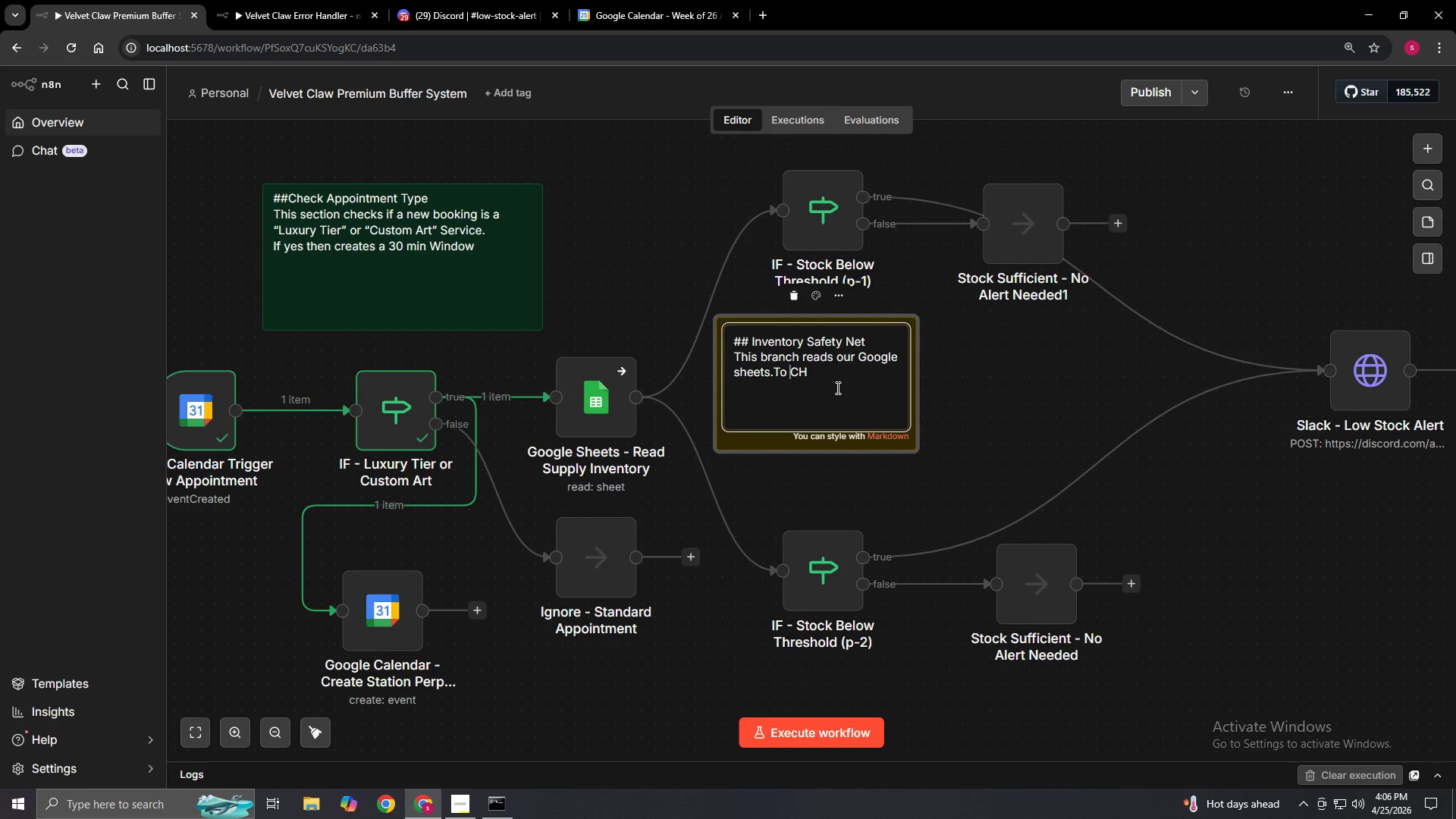 
hold_key(key=ArrowRight, duration=0.48)
 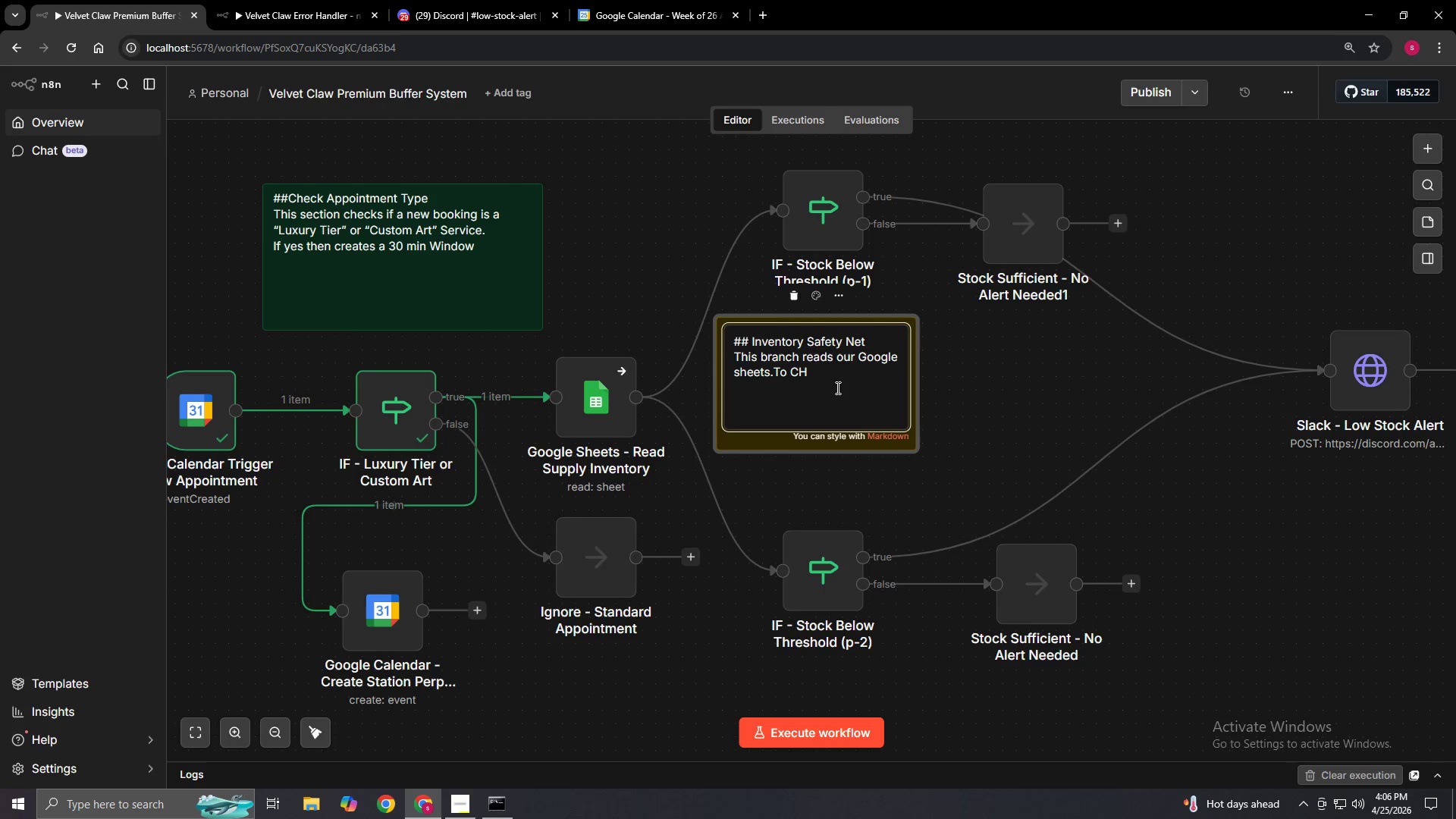 
key(ArrowRight)
 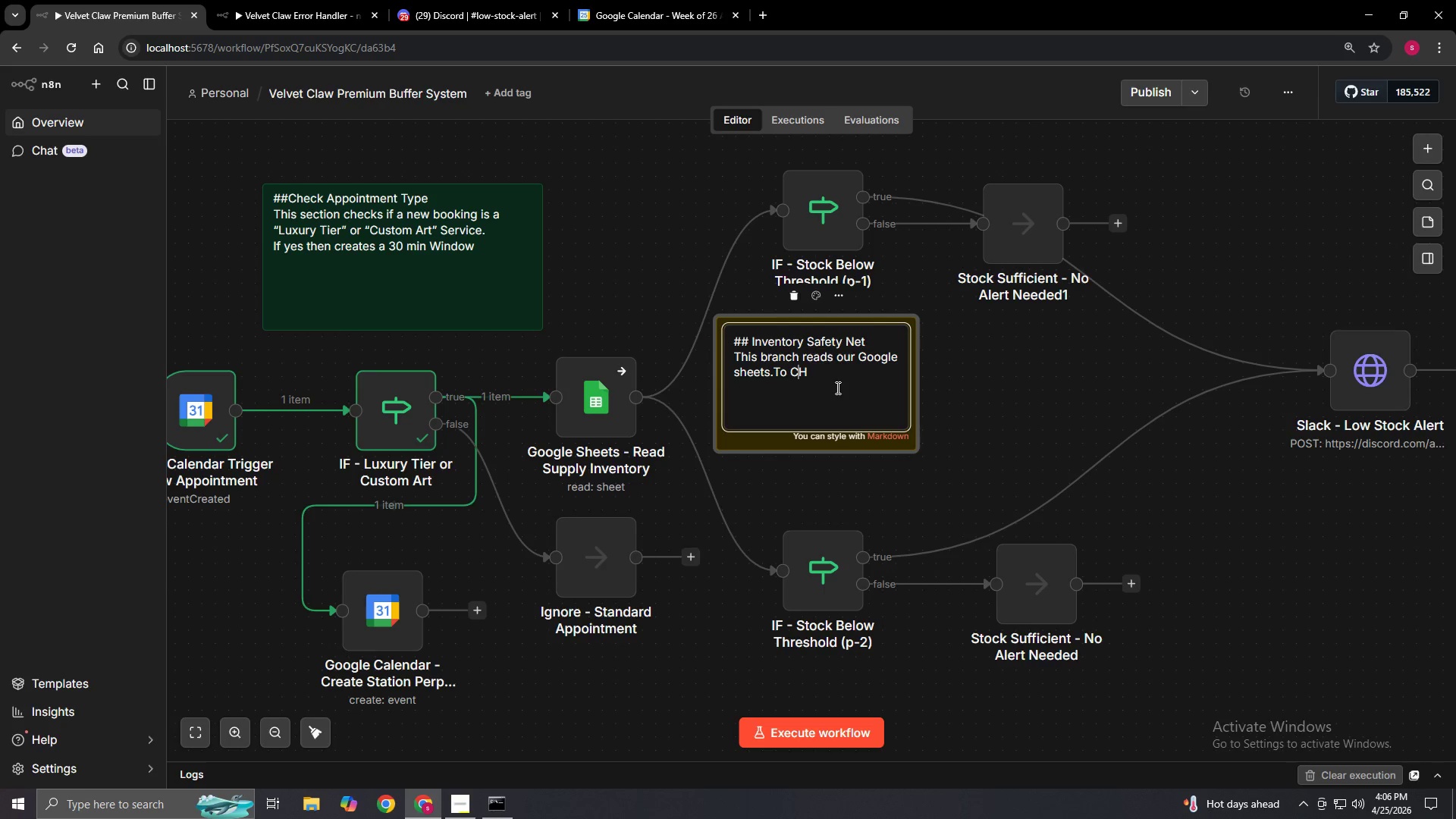 
key(ArrowRight)
 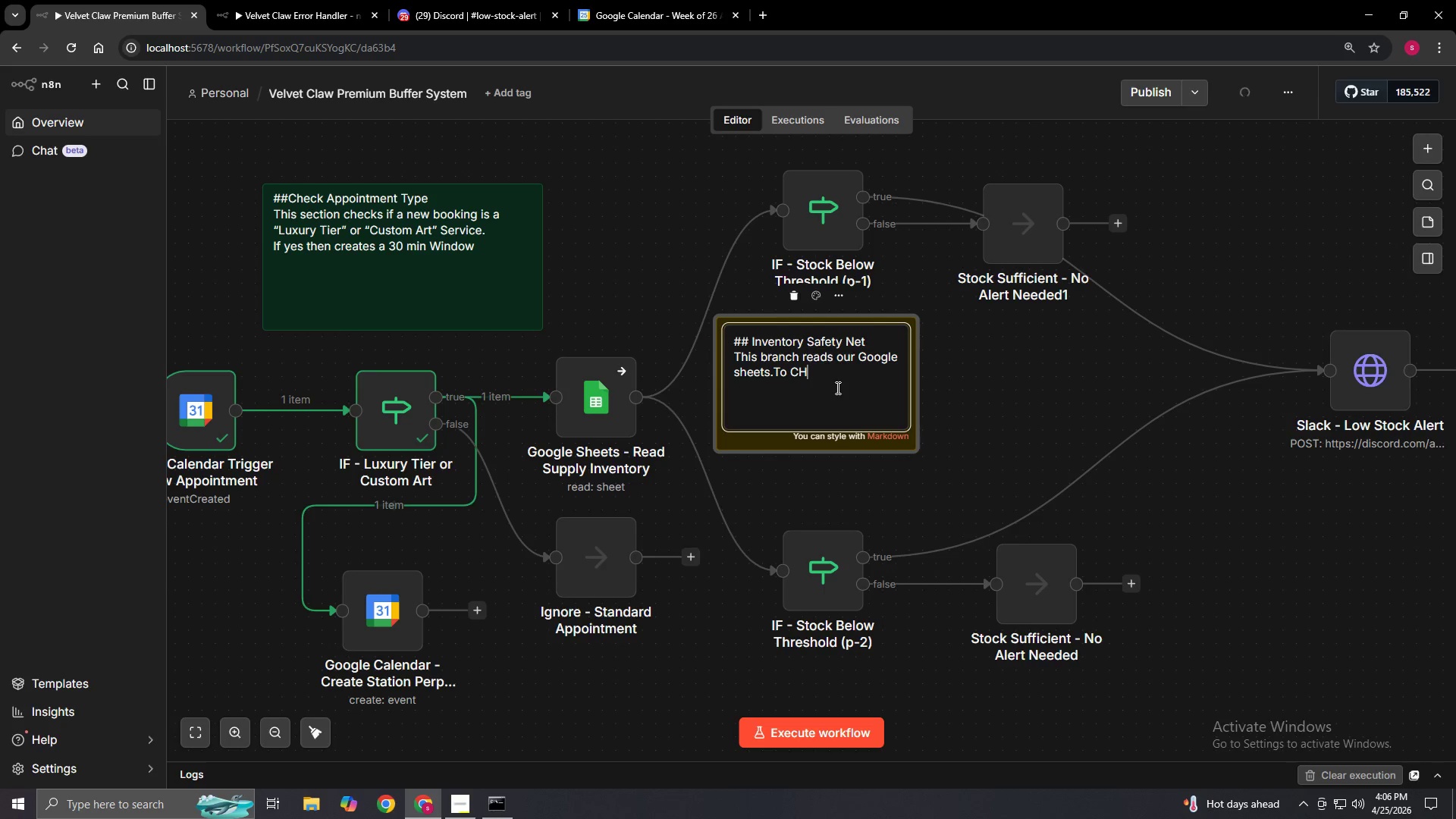 
key(Backspace)
type(heck if )
 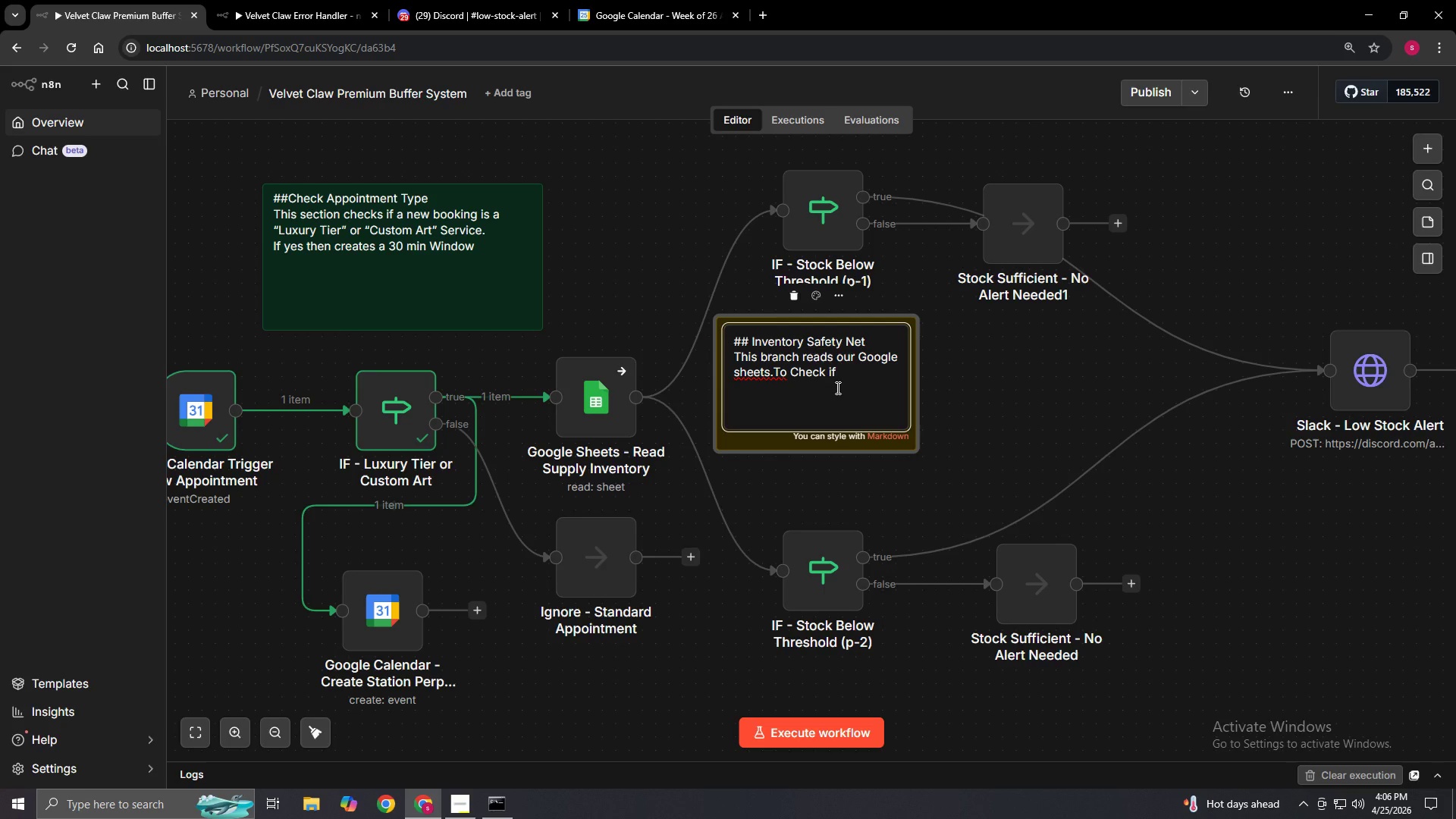 
wait(11.99)
 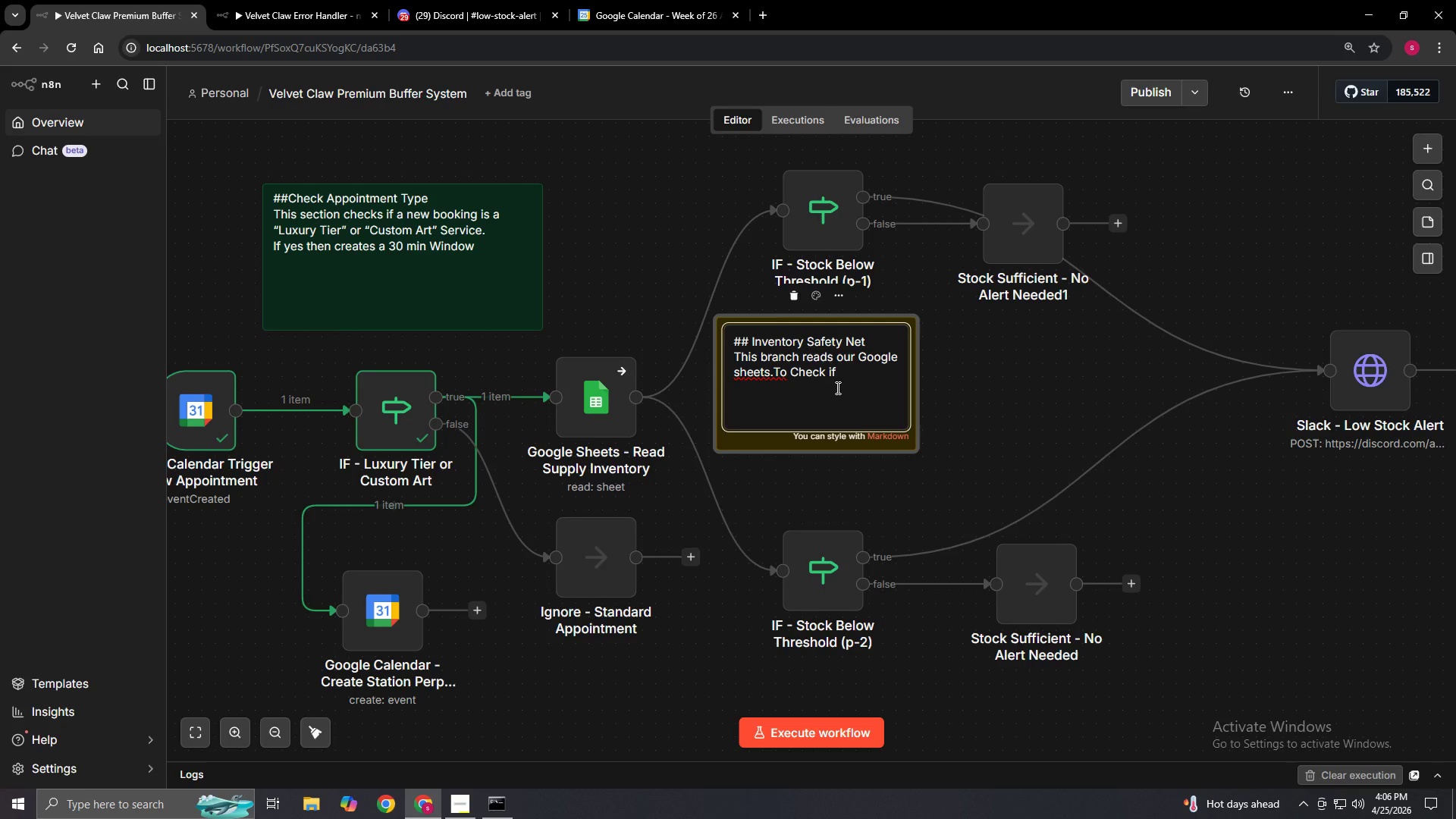 
type( ess)
 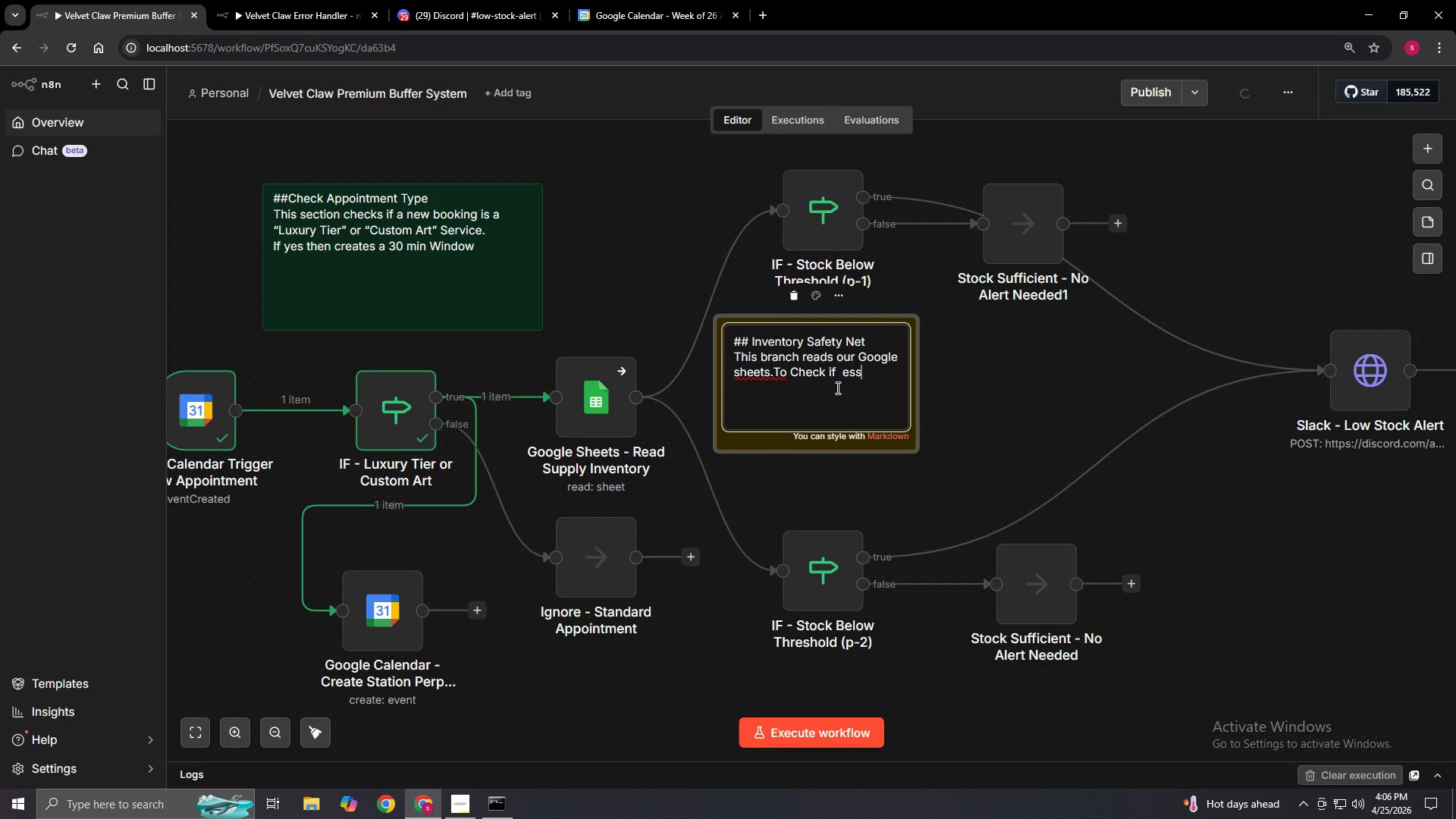 
hold_key(key=ArrowLeft, duration=0.94)
 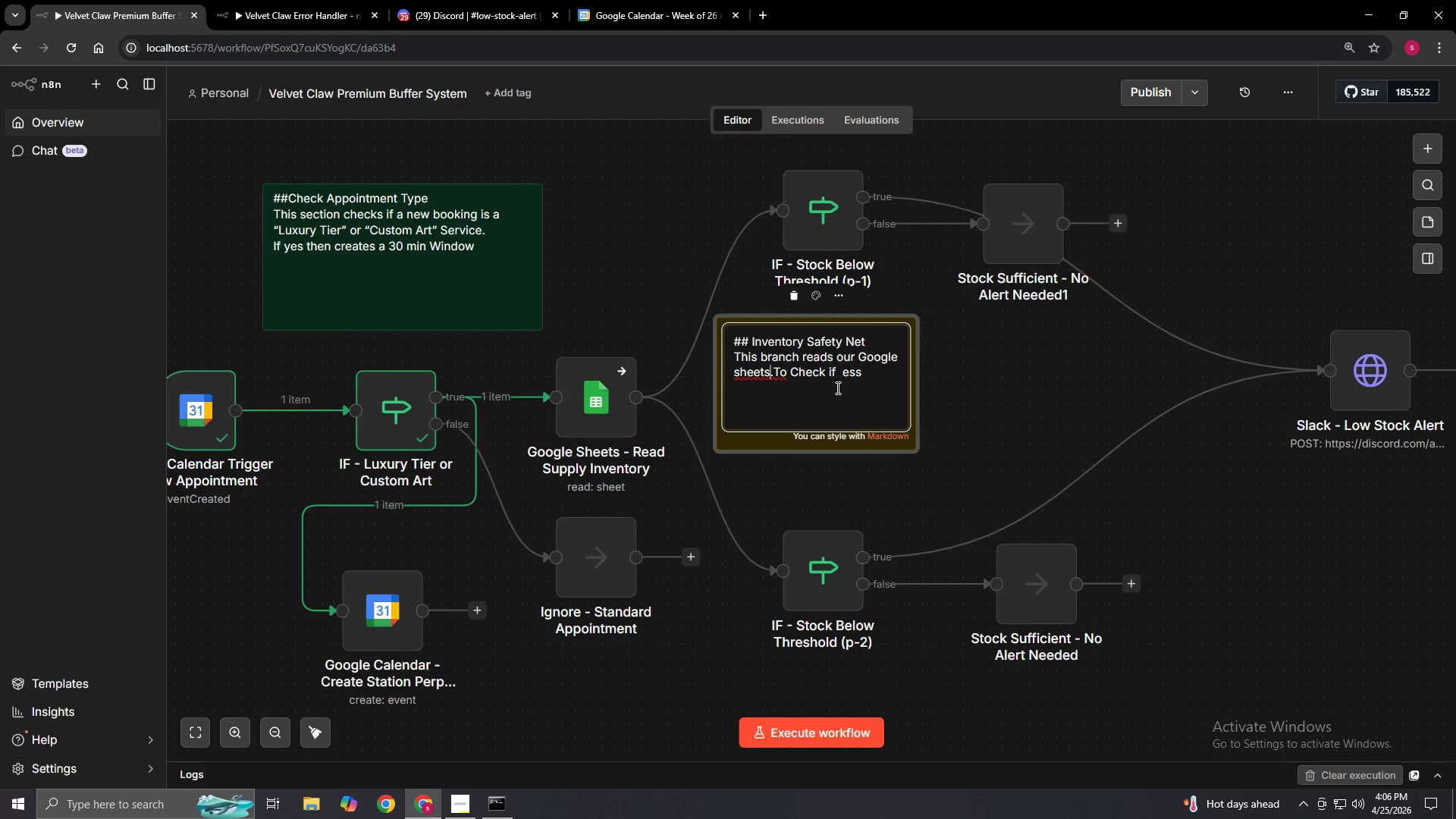 
hold_key(key=ArrowLeft, duration=0.39)
 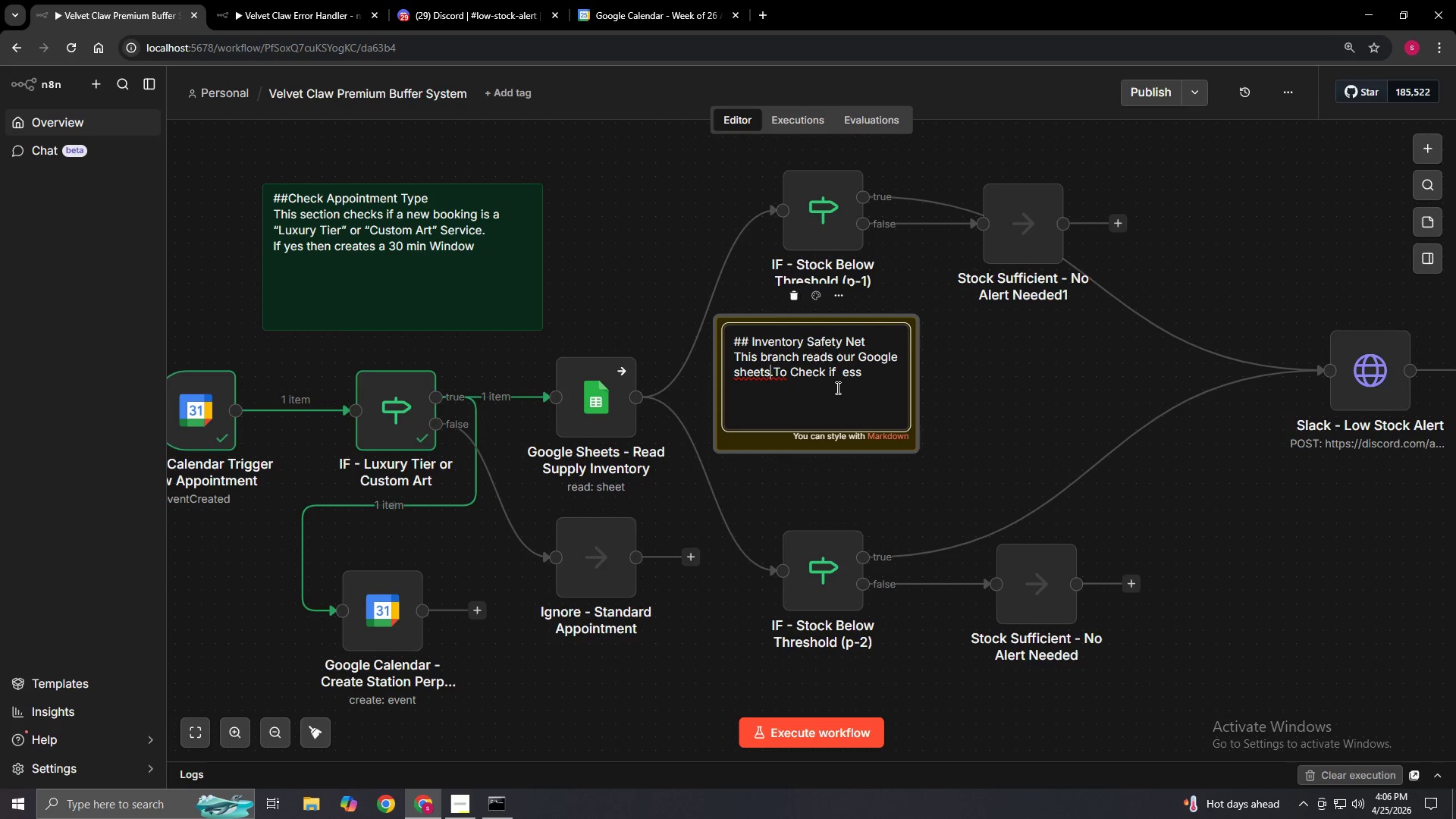 
key(ArrowLeft)
 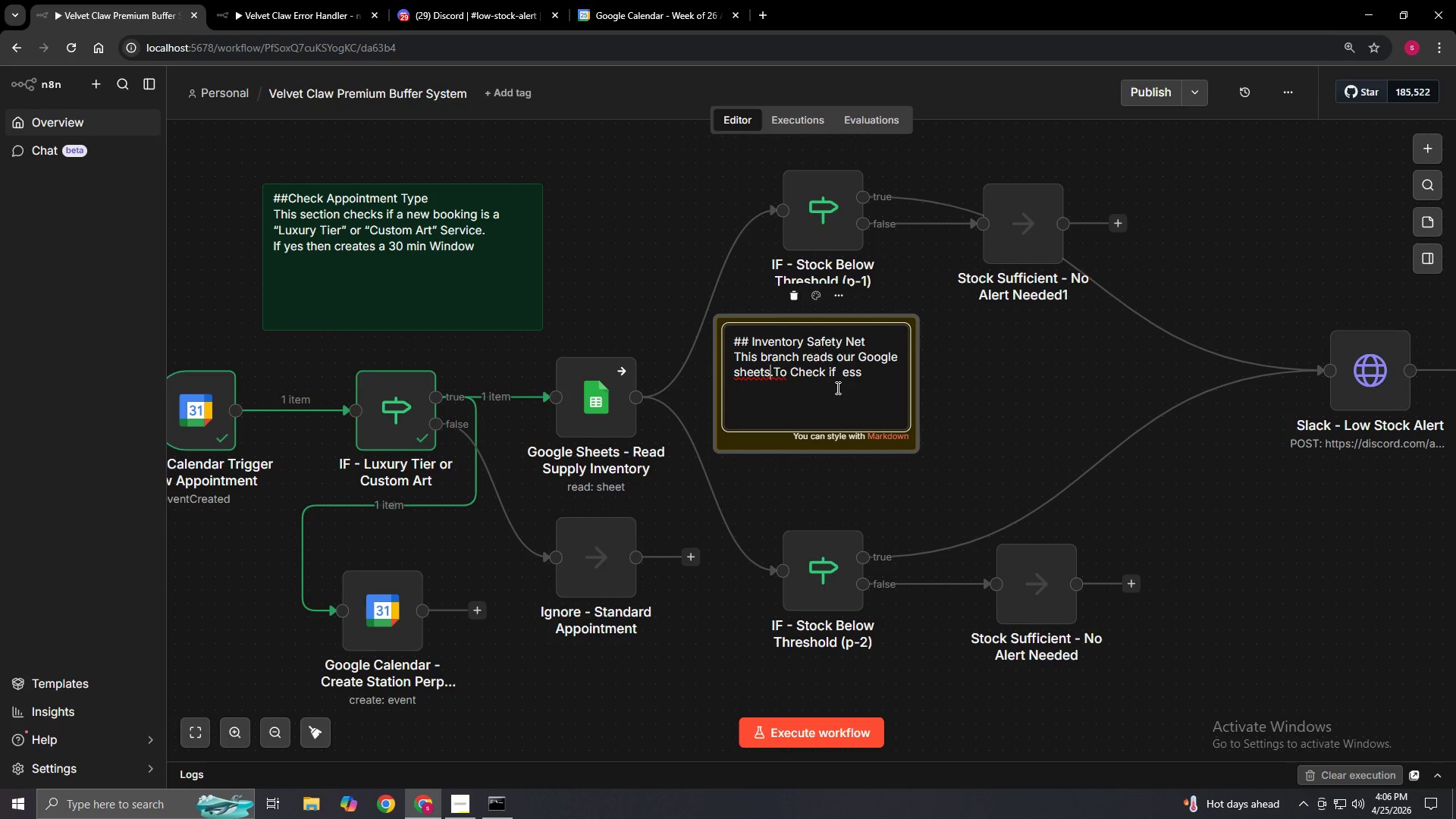 
key(Space)
 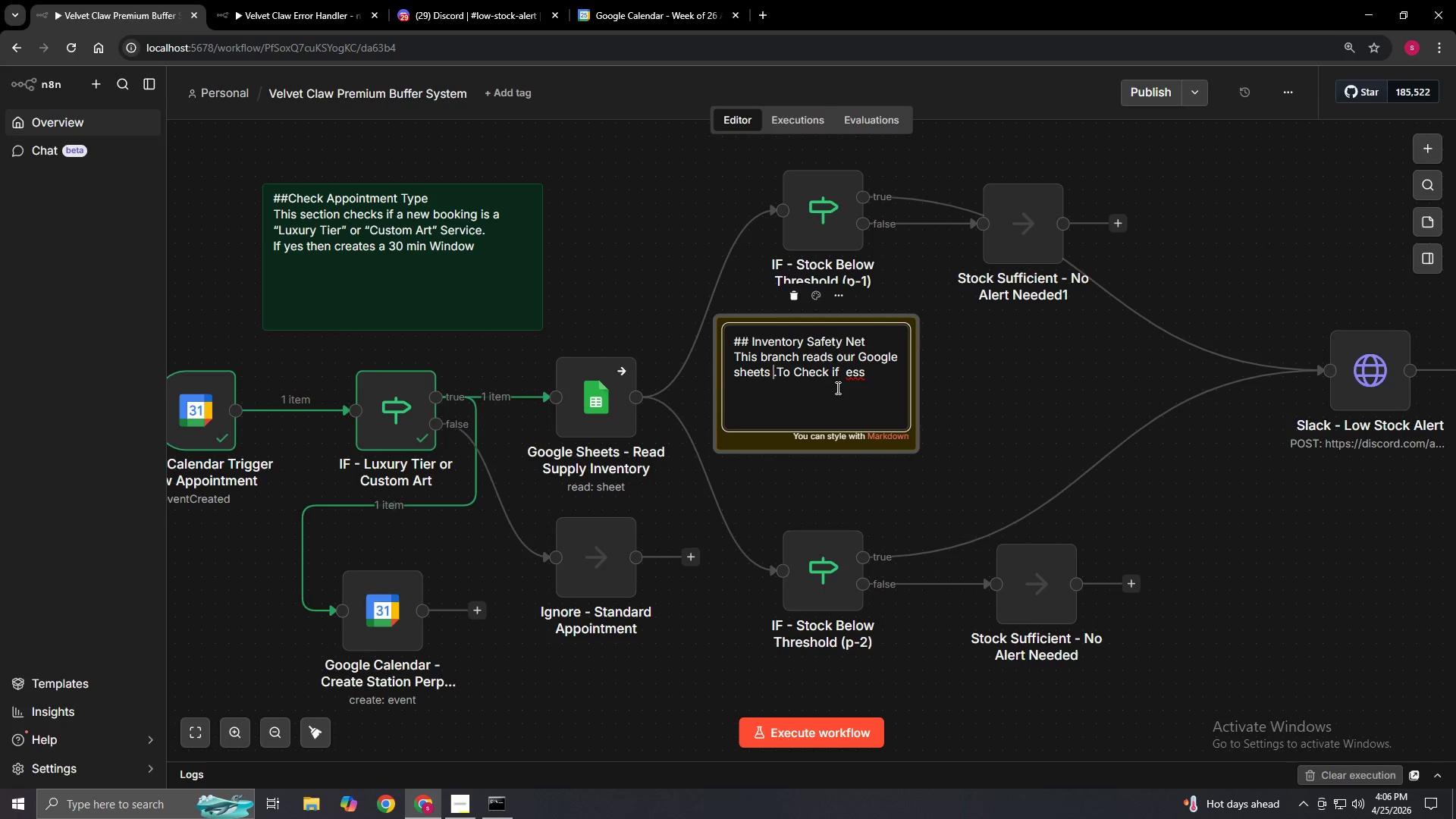 
key(ArrowRight)
 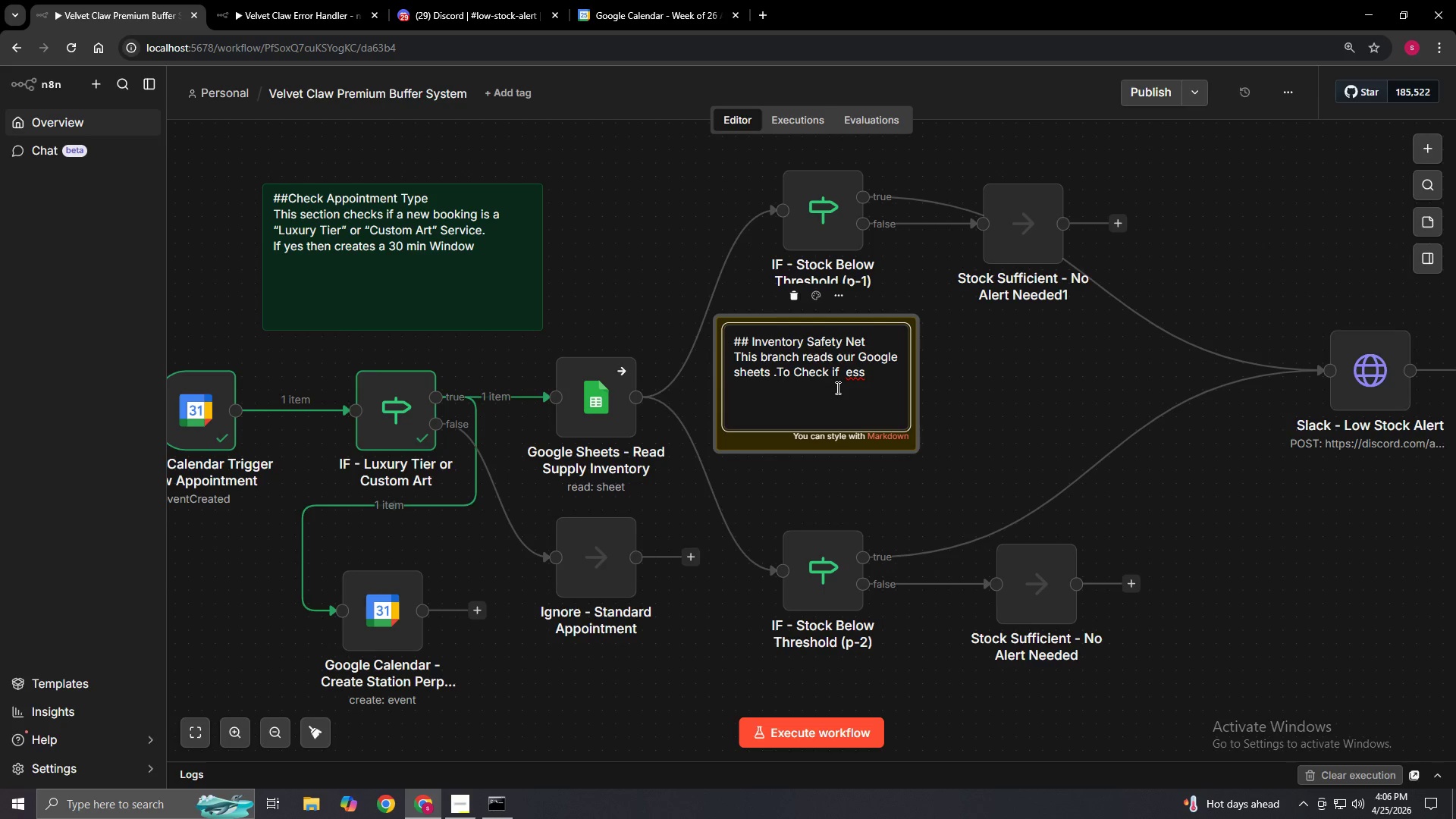 
hold_key(key=ArrowRight, duration=1.08)
 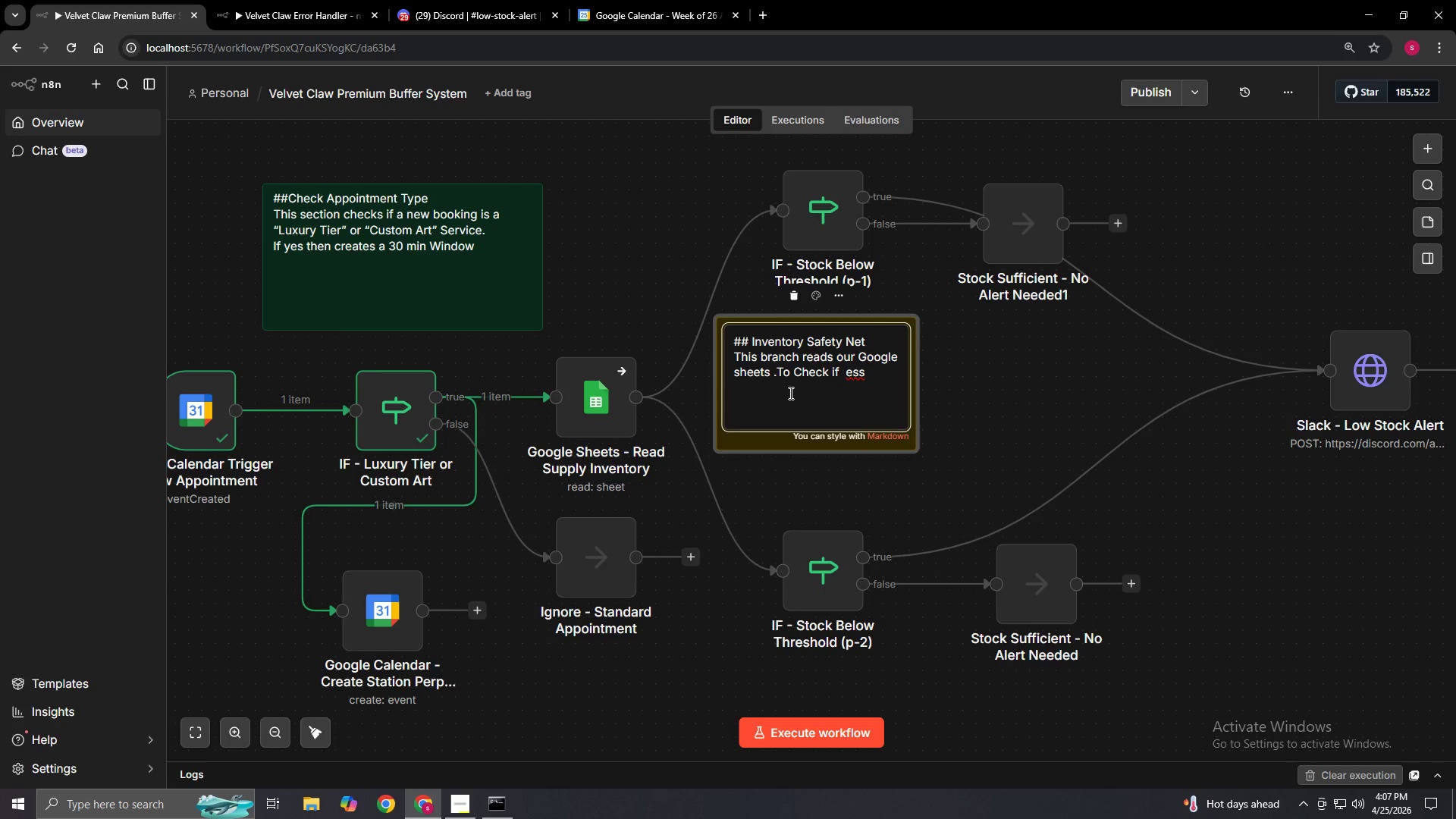 
type(ential items have fallenb)
key(Backspace)
type( below 10 units so team could reoder them)
 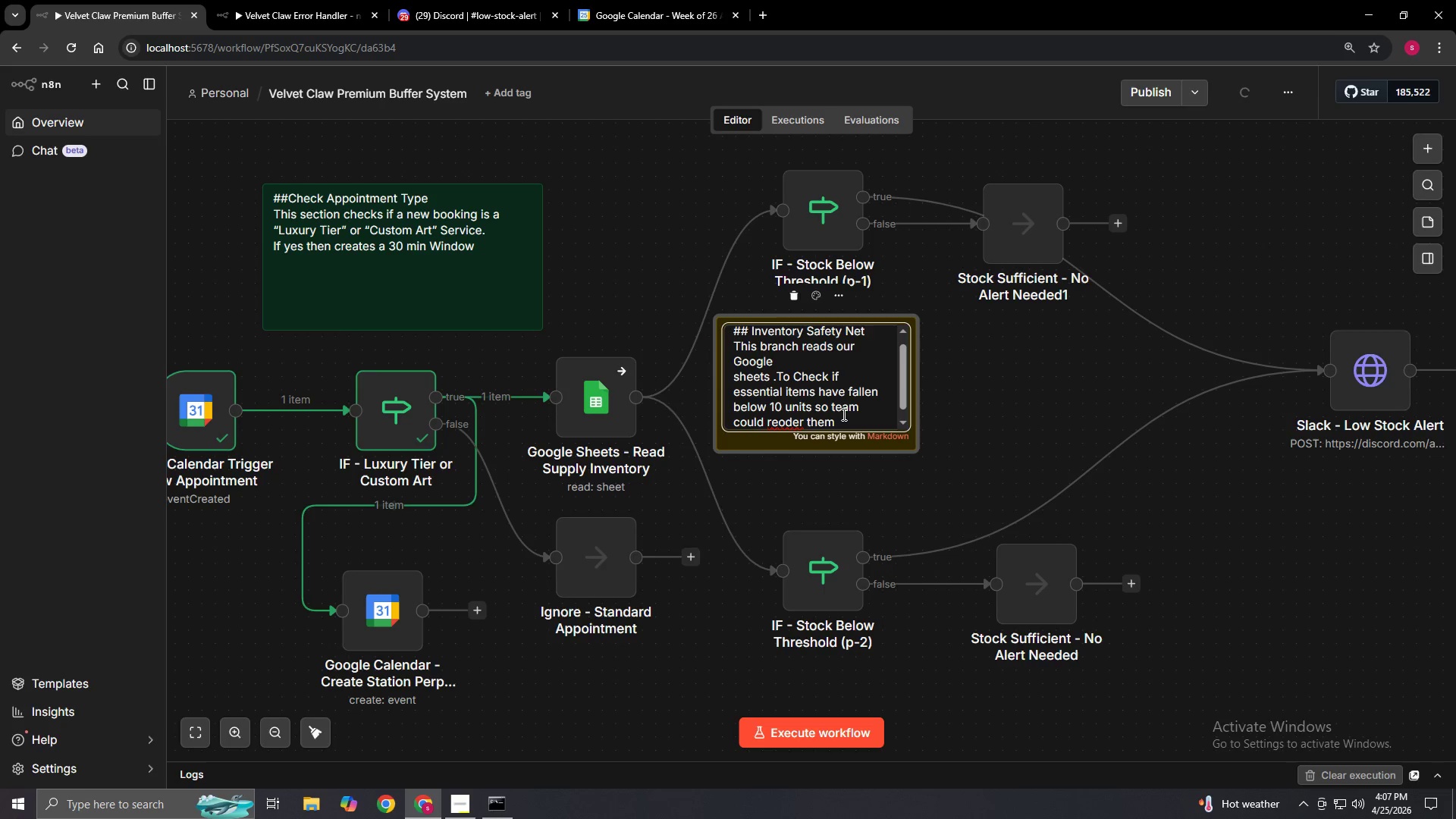 
key(ArrowLeft)
 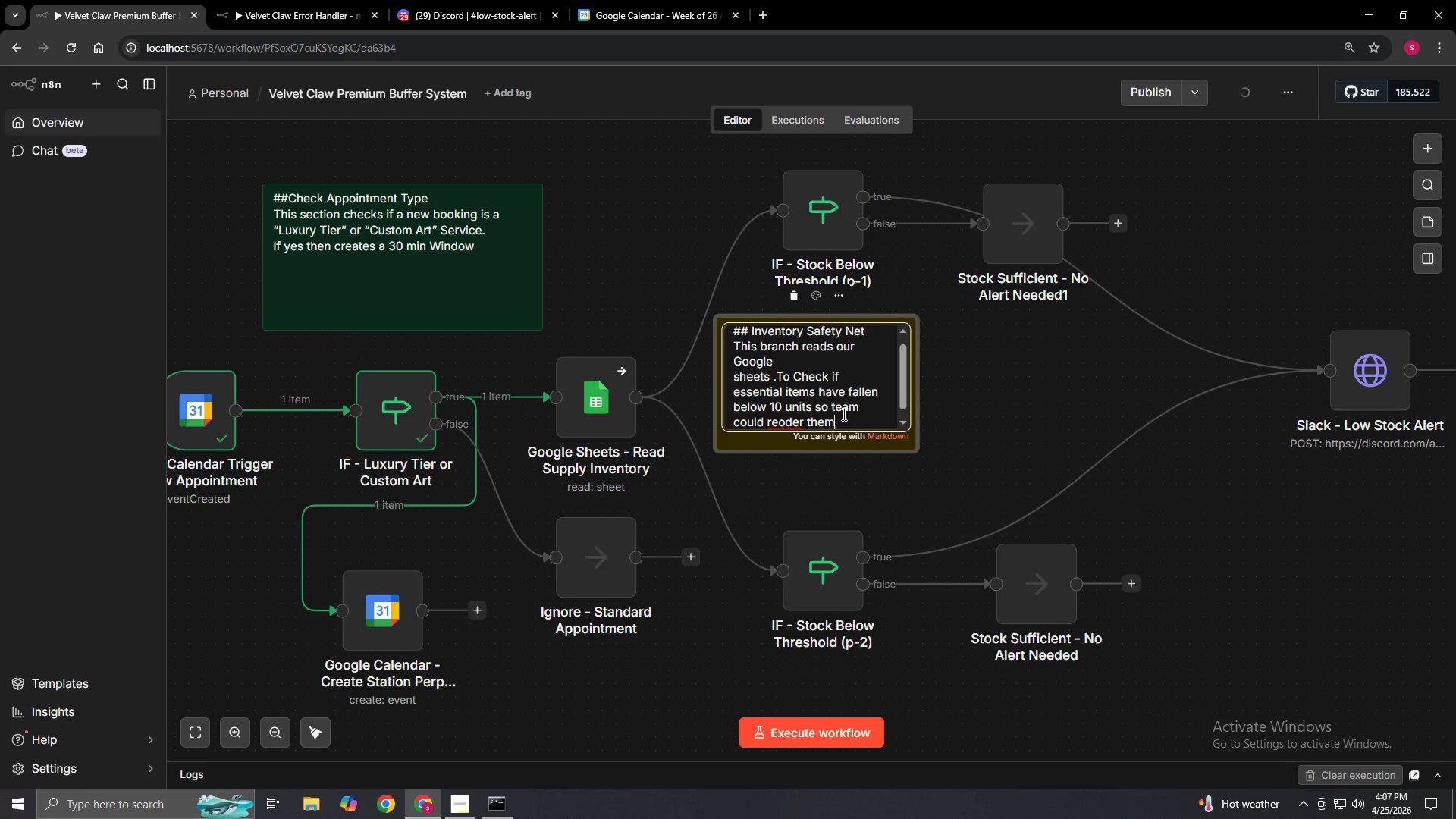 
key(ArrowLeft)
 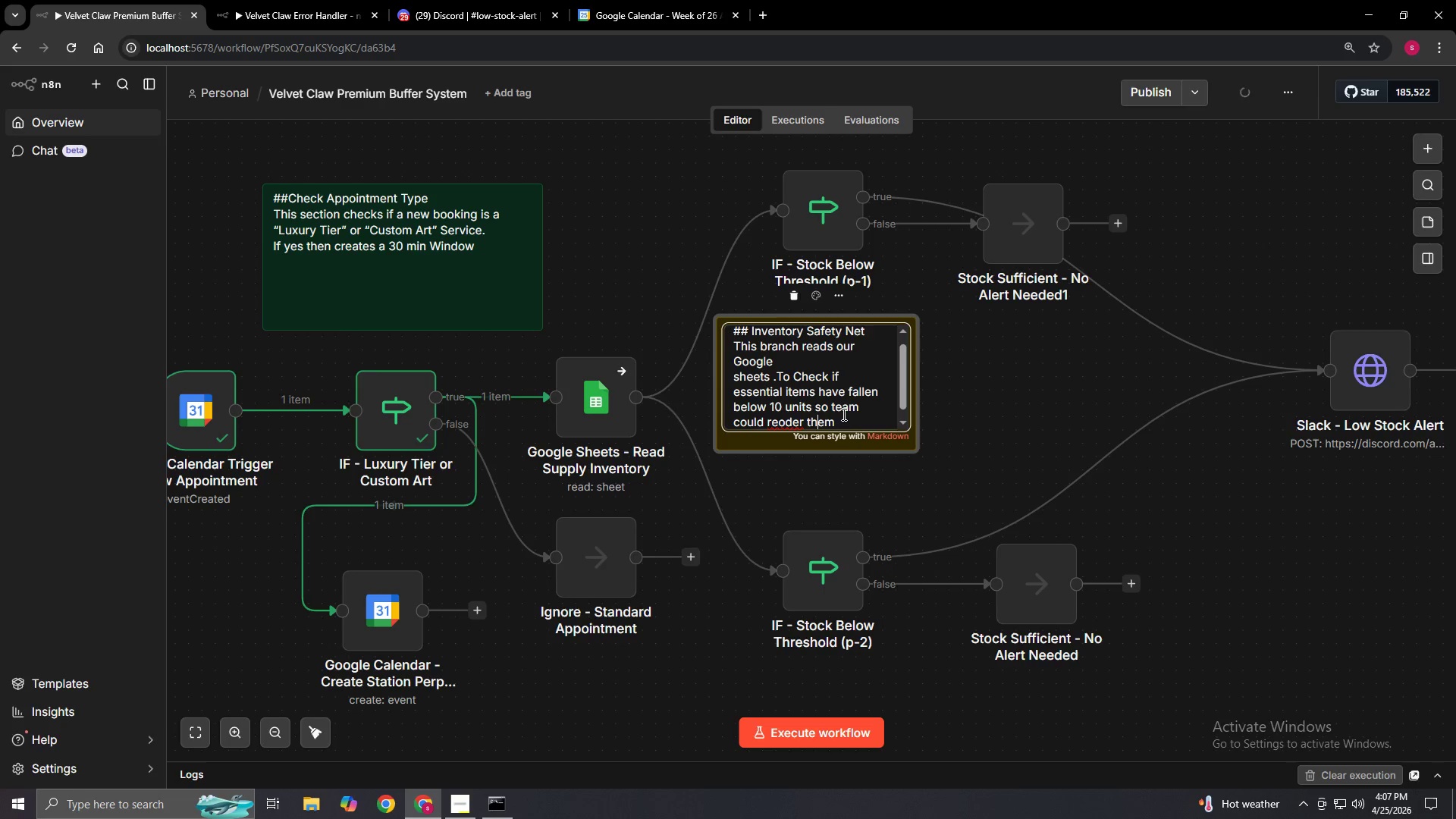 
key(ArrowLeft)
 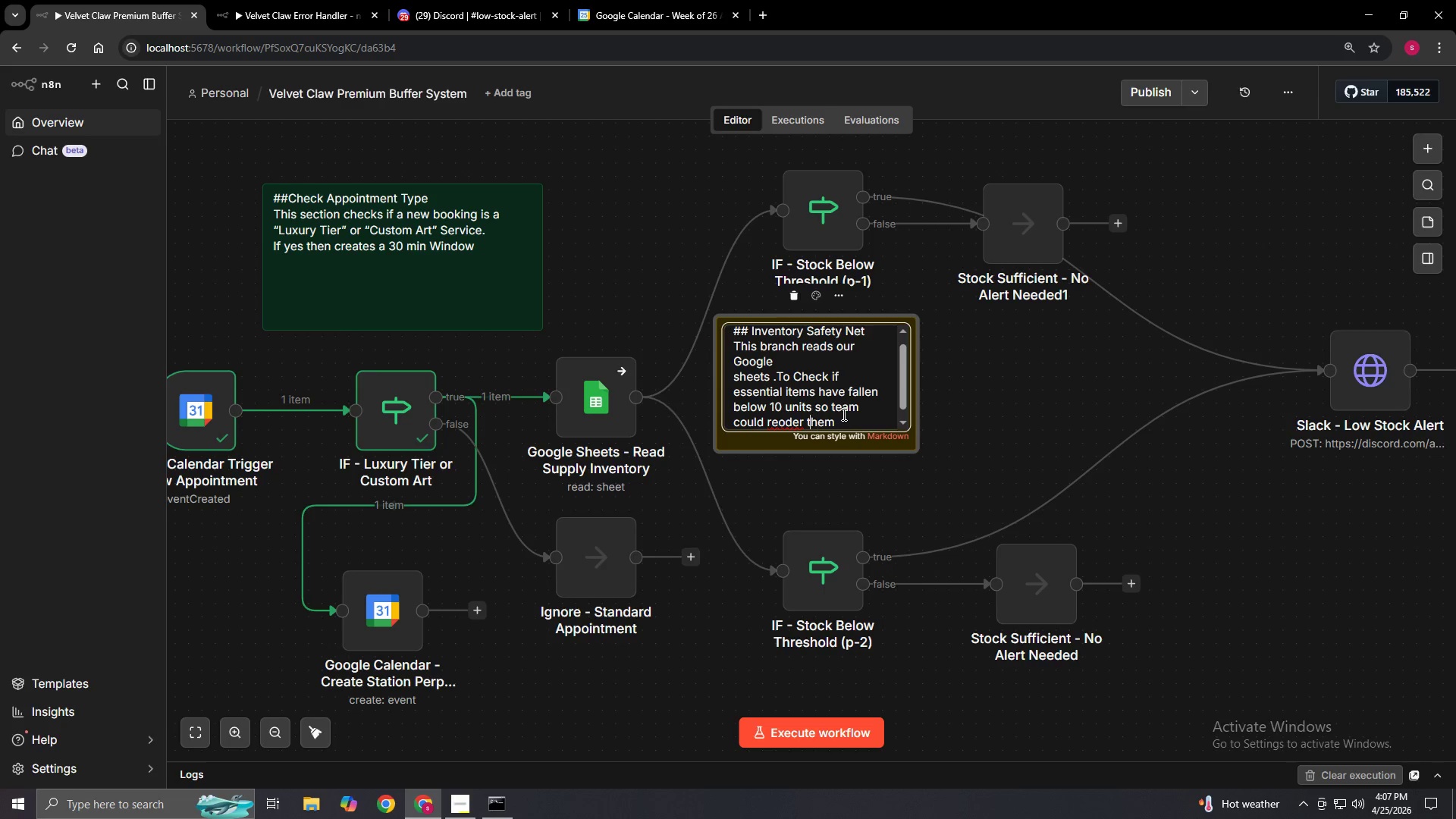 
key(ArrowLeft)
 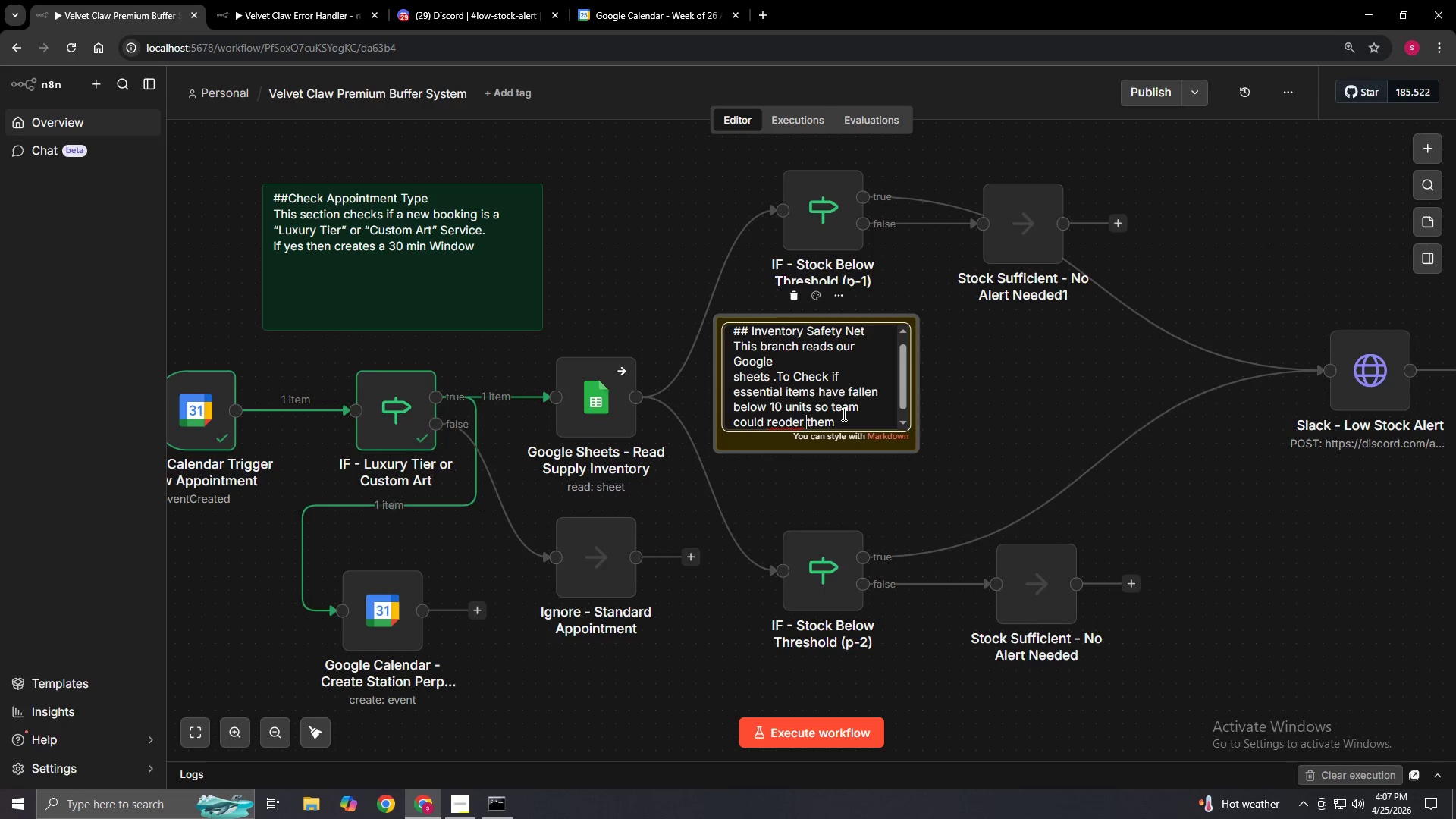 
key(ArrowLeft)
 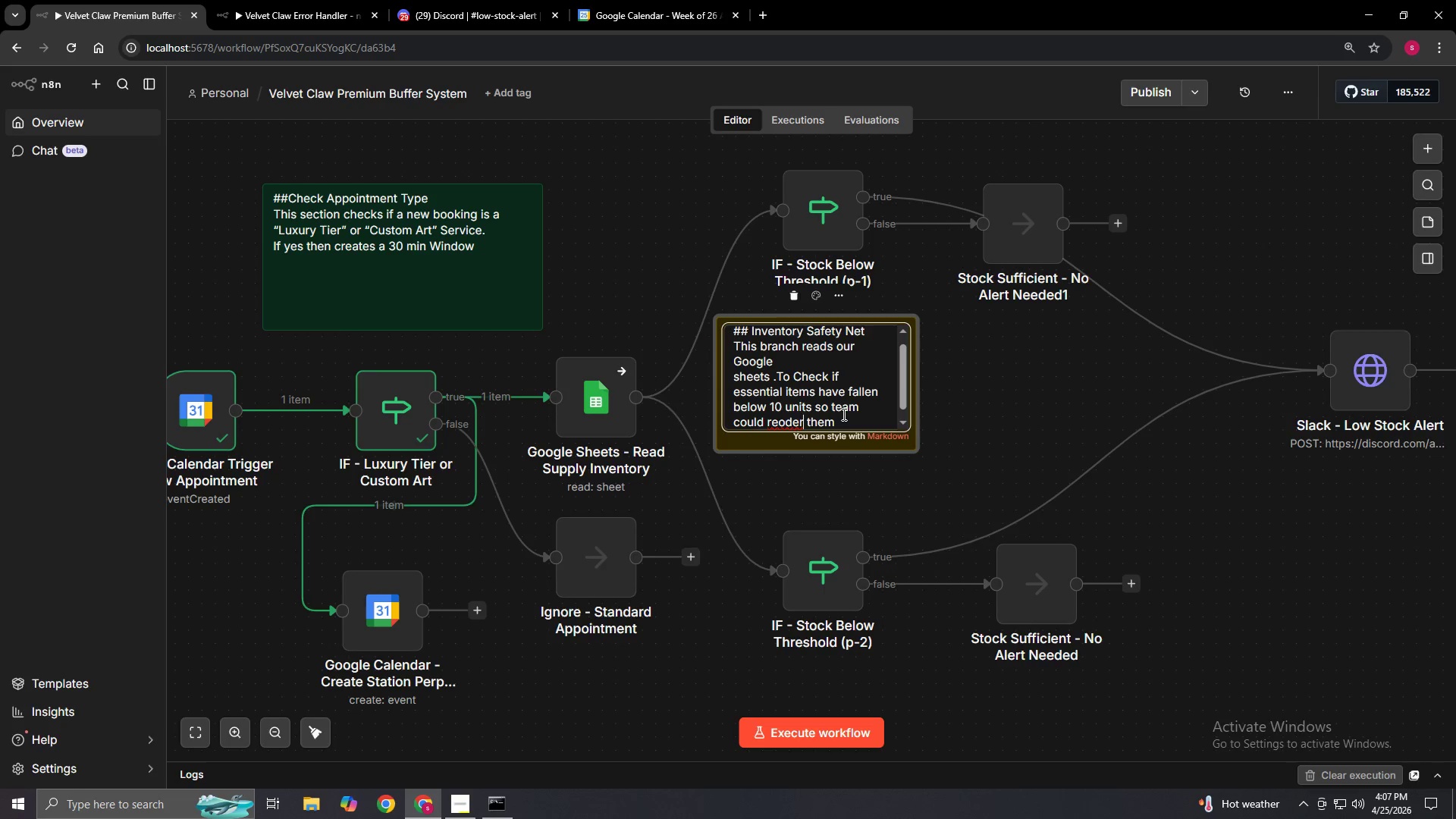 
key(ArrowLeft)
 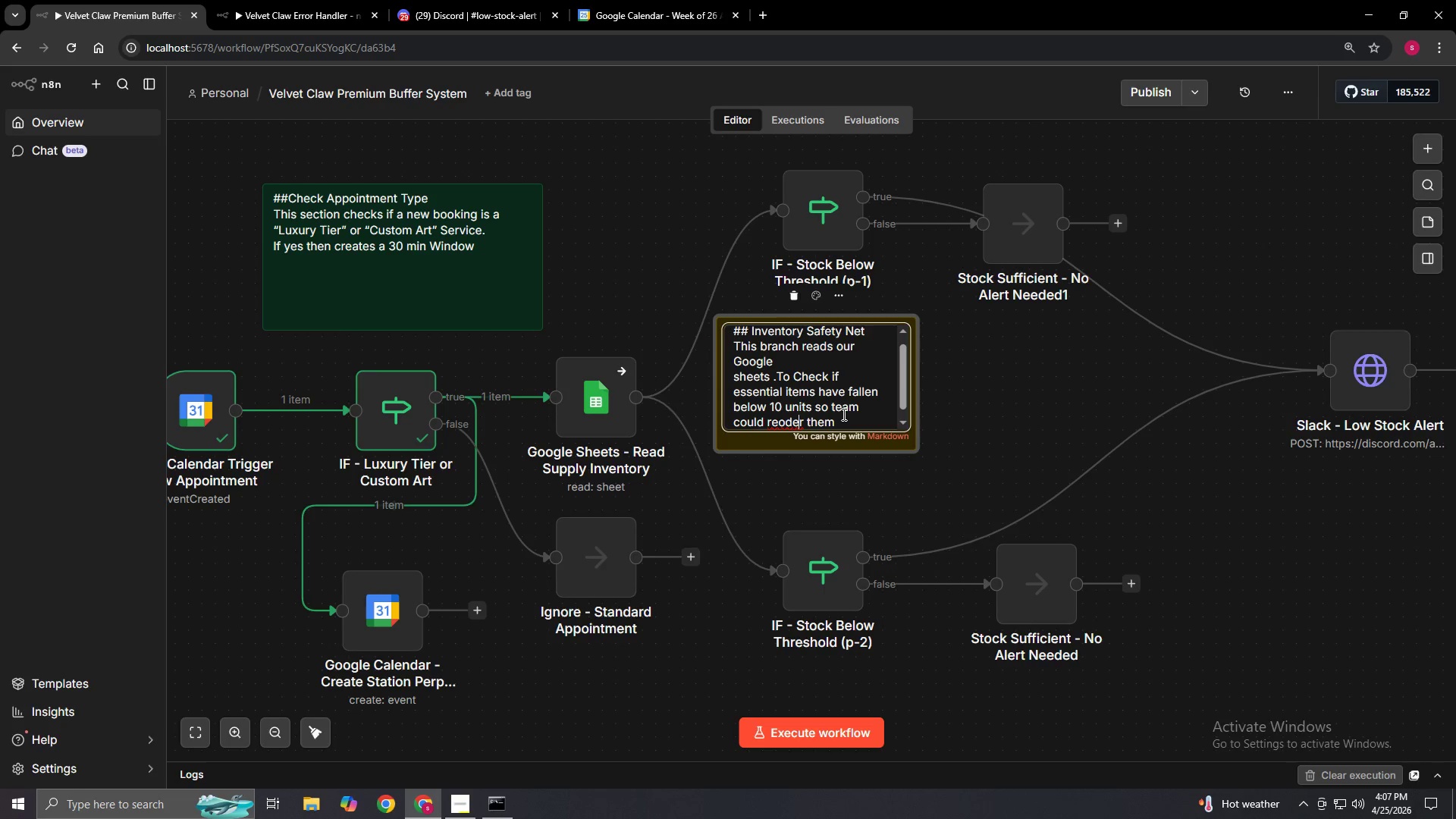 
key(ArrowLeft)
 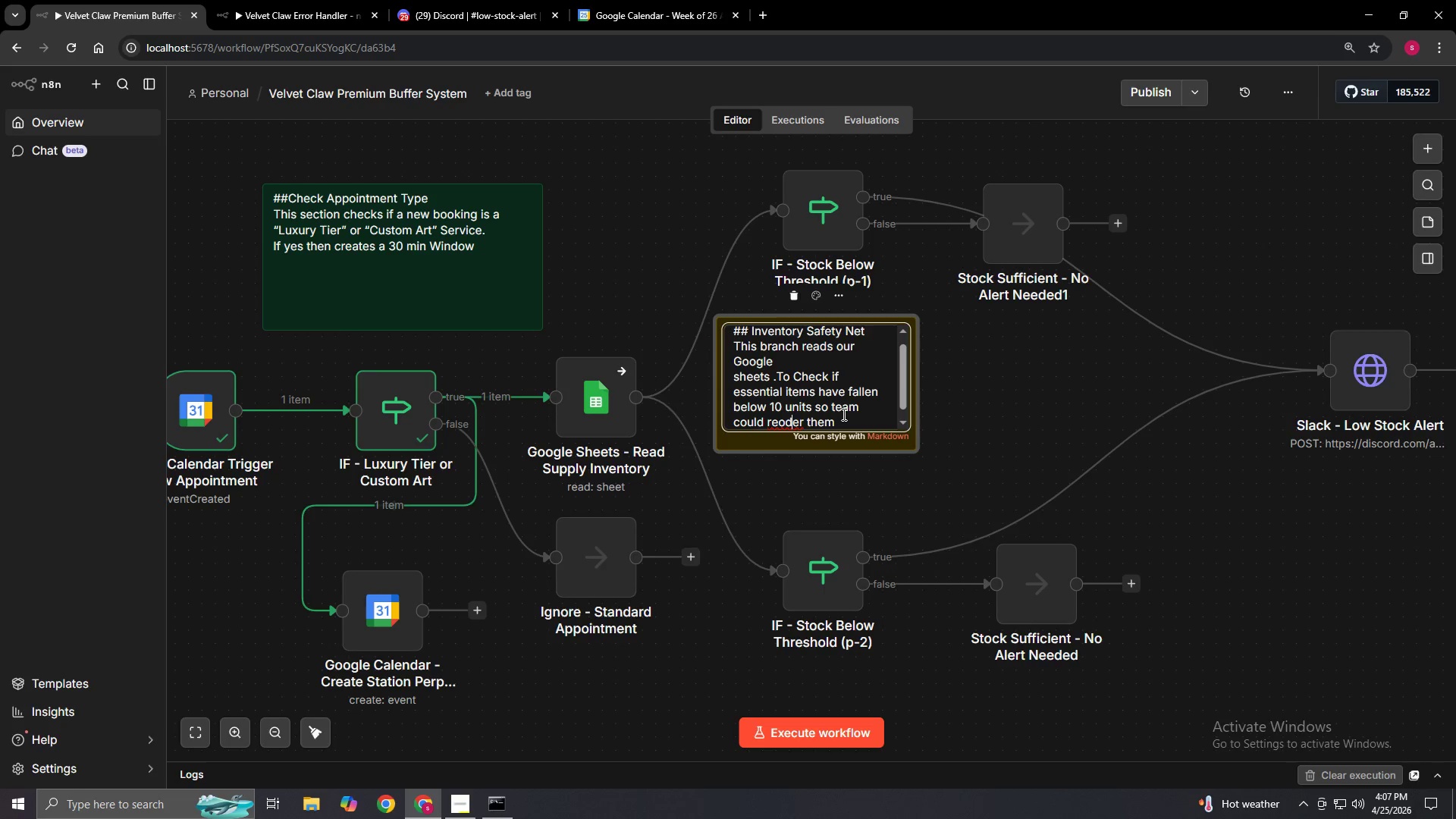 
key(ArrowLeft)
 